 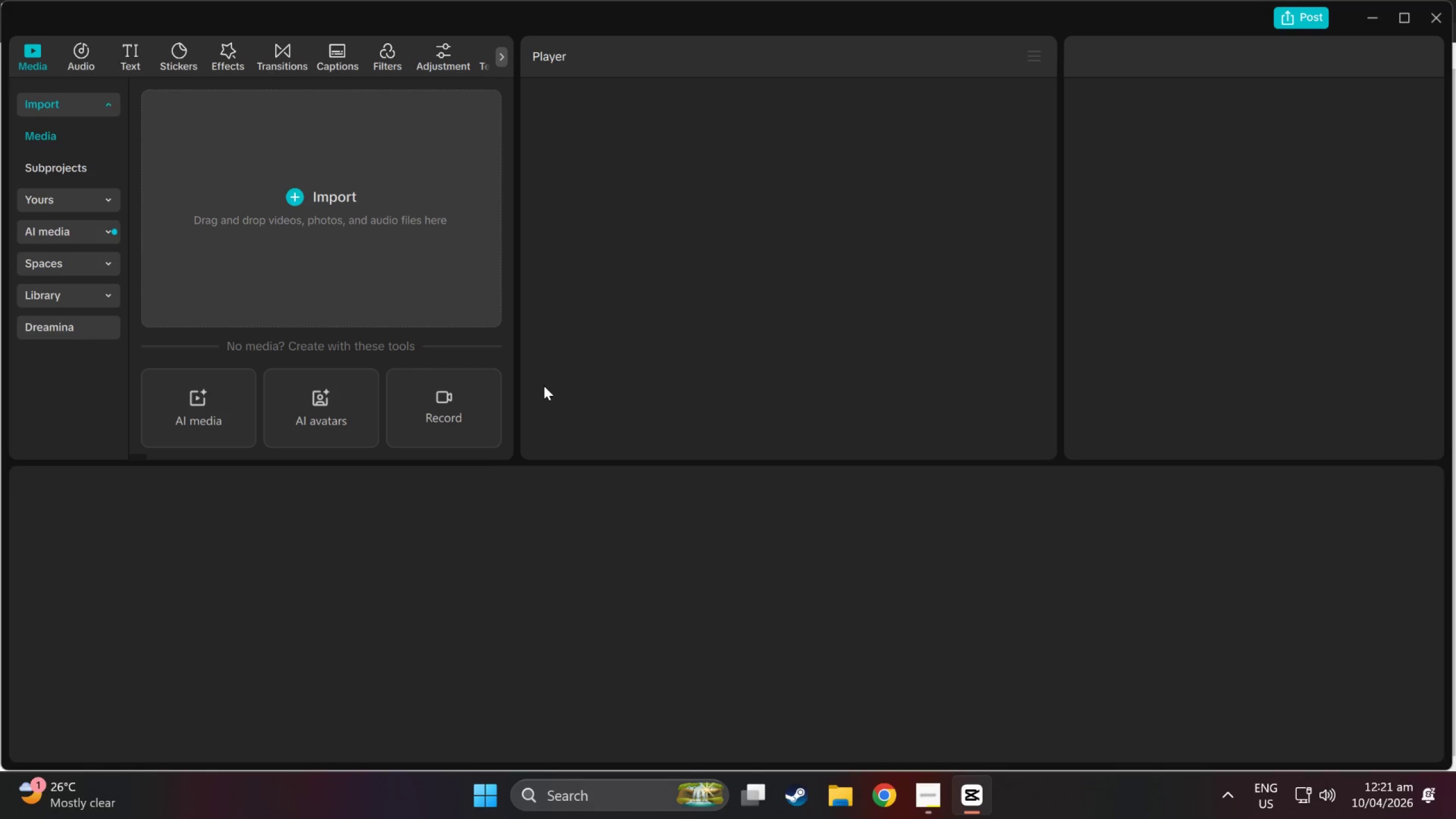 
mouse_move([987, 350])
 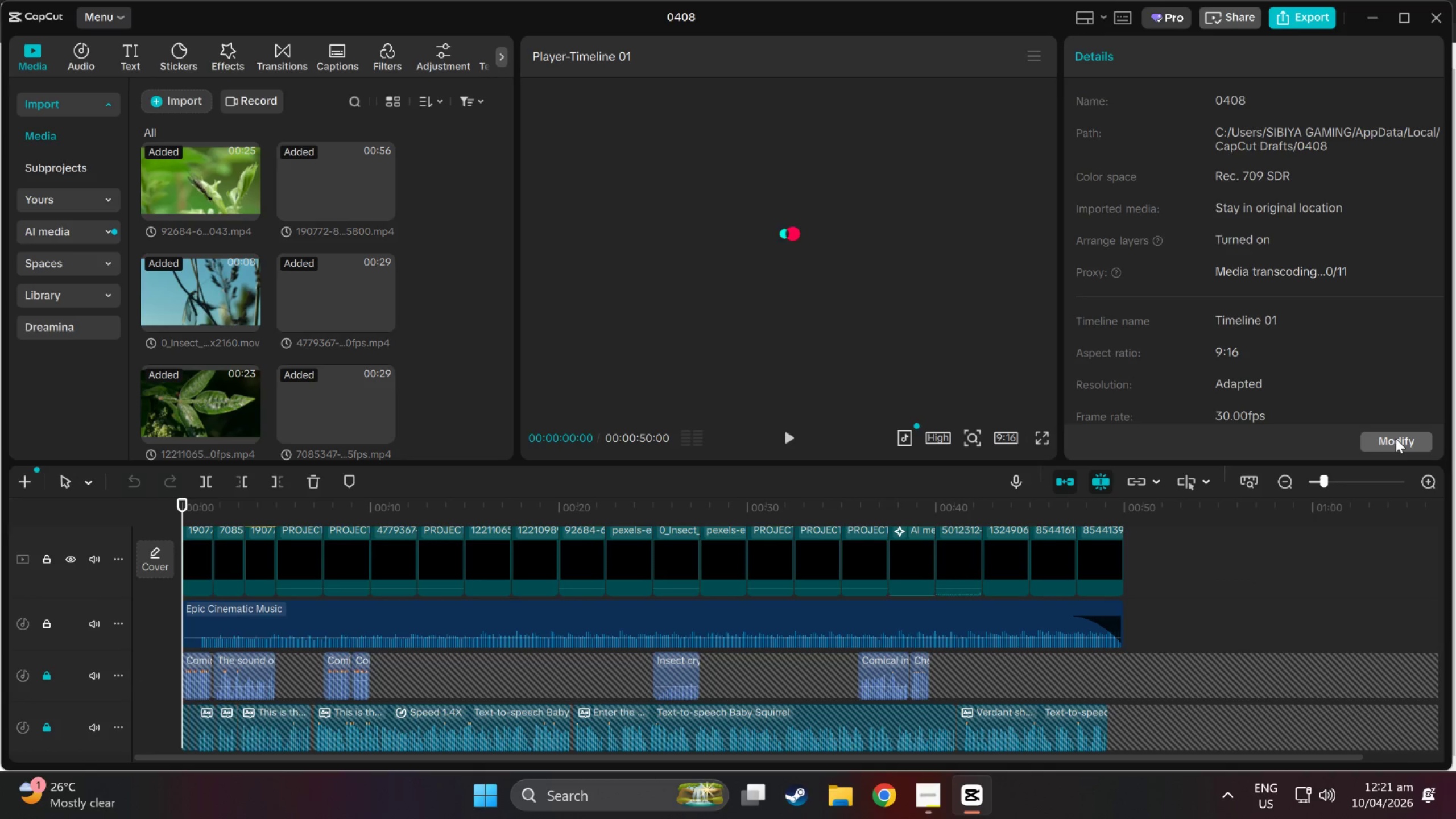 
left_click([1396, 439])
 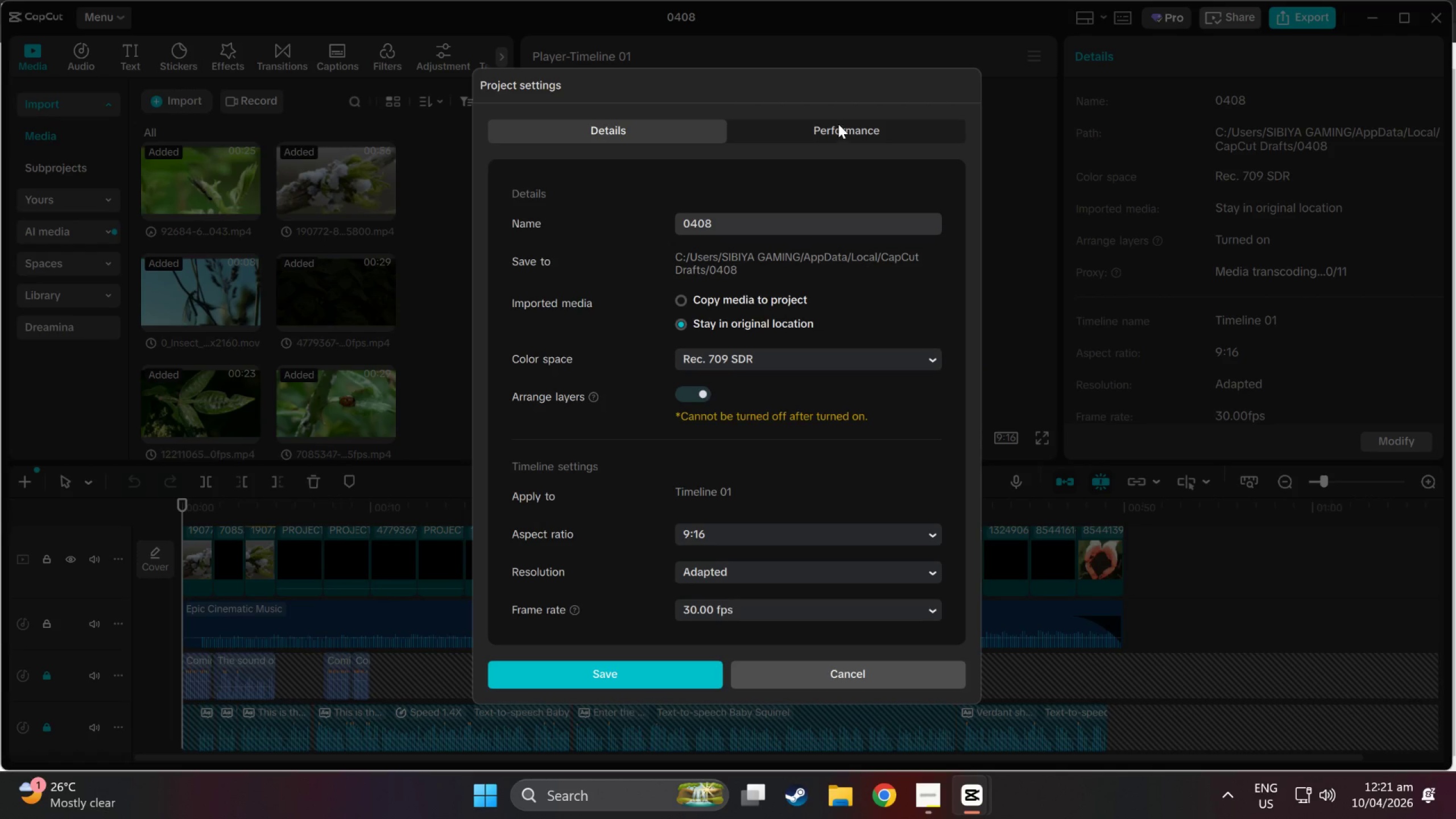 
left_click([838, 124])
 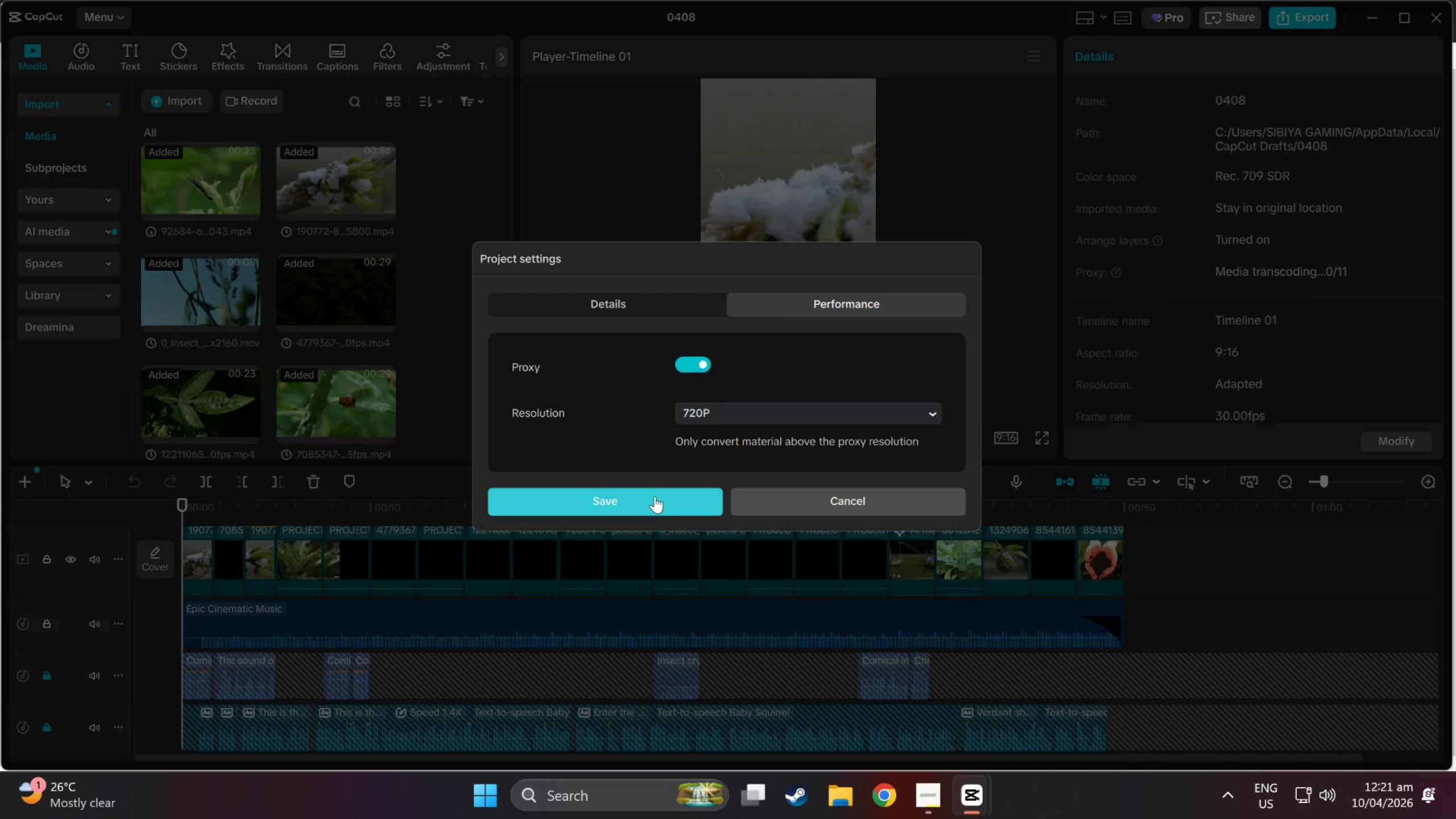 
left_click([655, 496])
 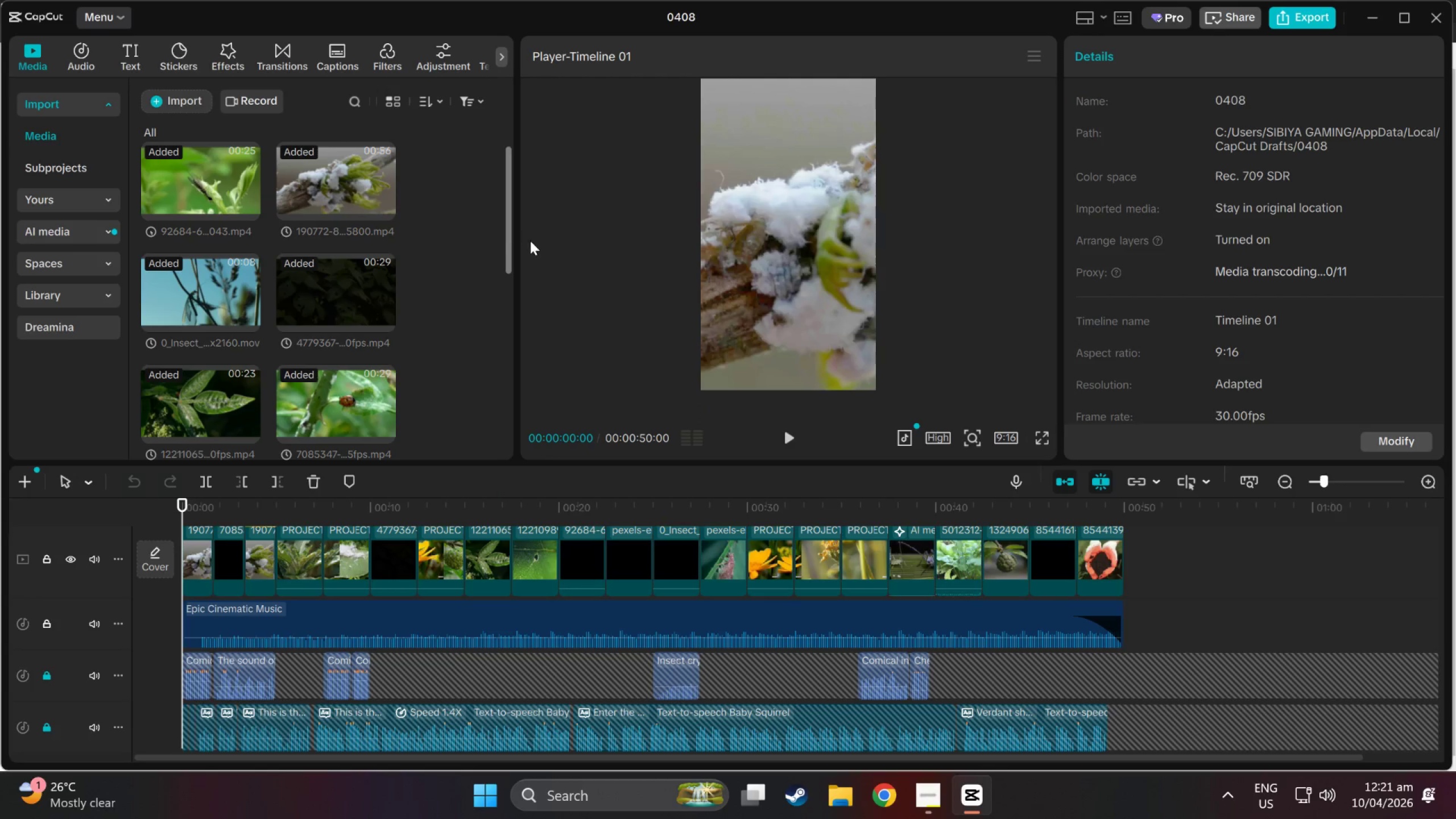 
left_click_drag(start_coordinate=[504, 232], to_coordinate=[505, 465])
 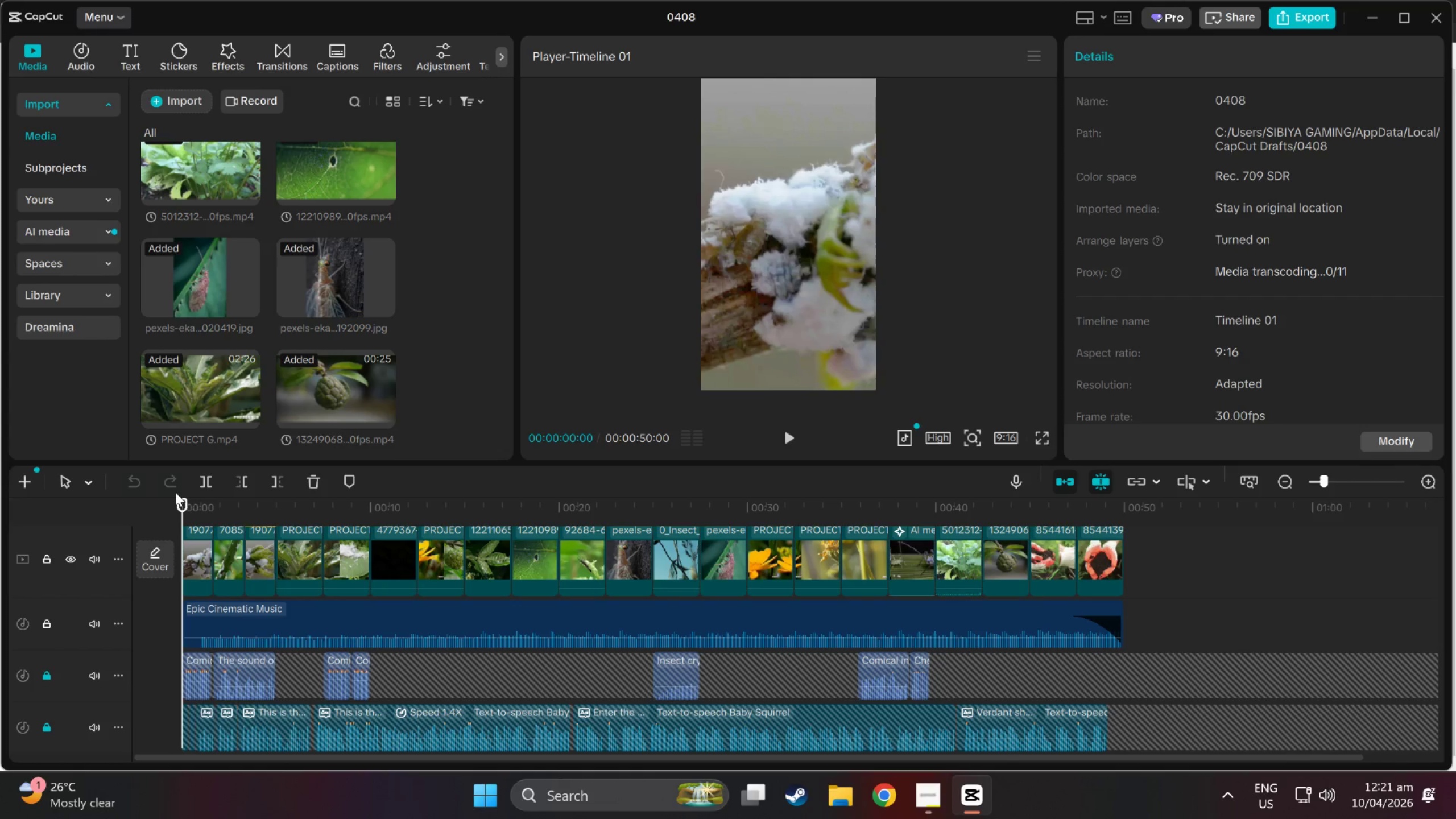 
left_click_drag(start_coordinate=[186, 504], to_coordinate=[495, 506])
 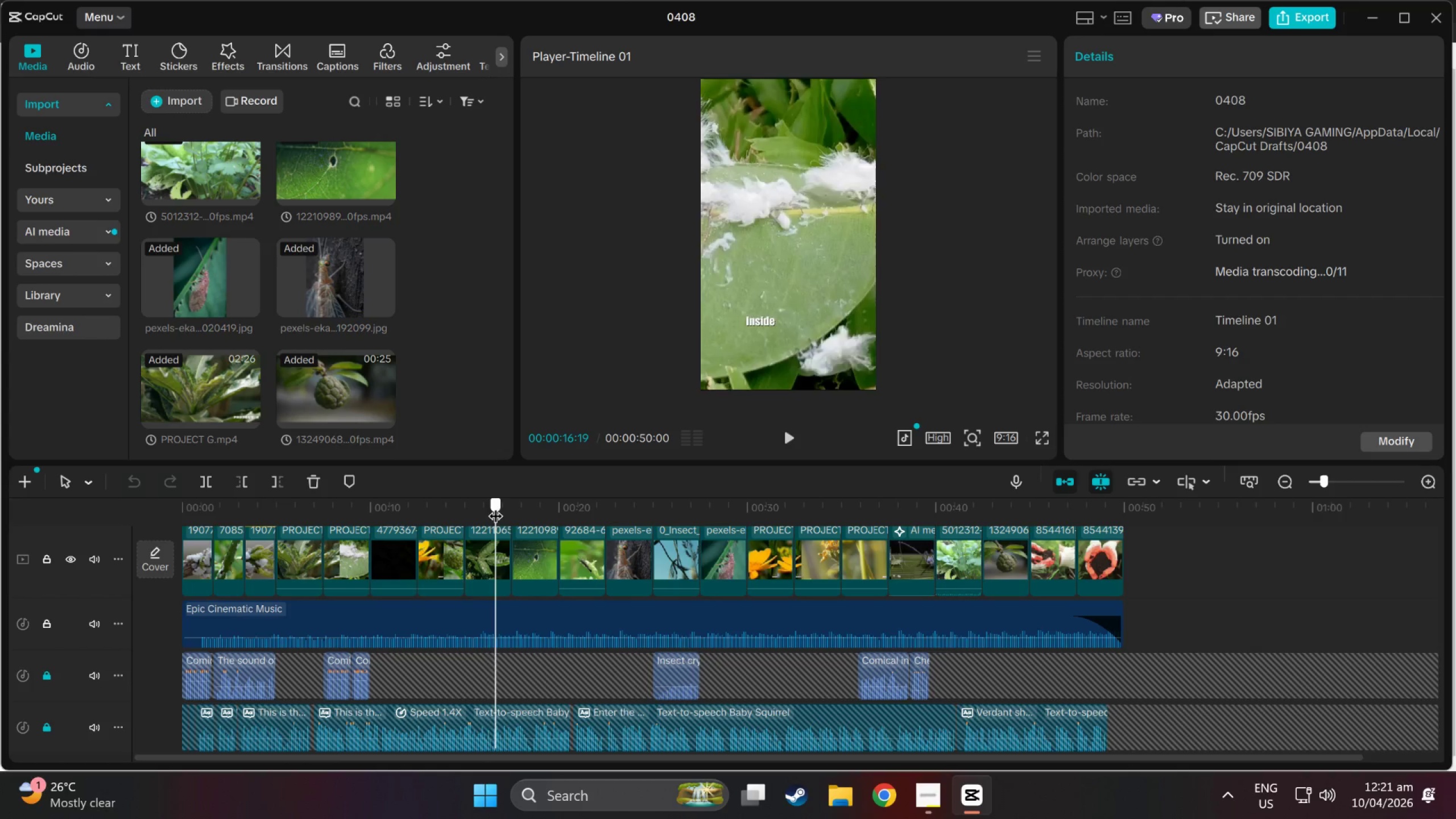 
left_click_drag(start_coordinate=[495, 506], to_coordinate=[493, 498])
 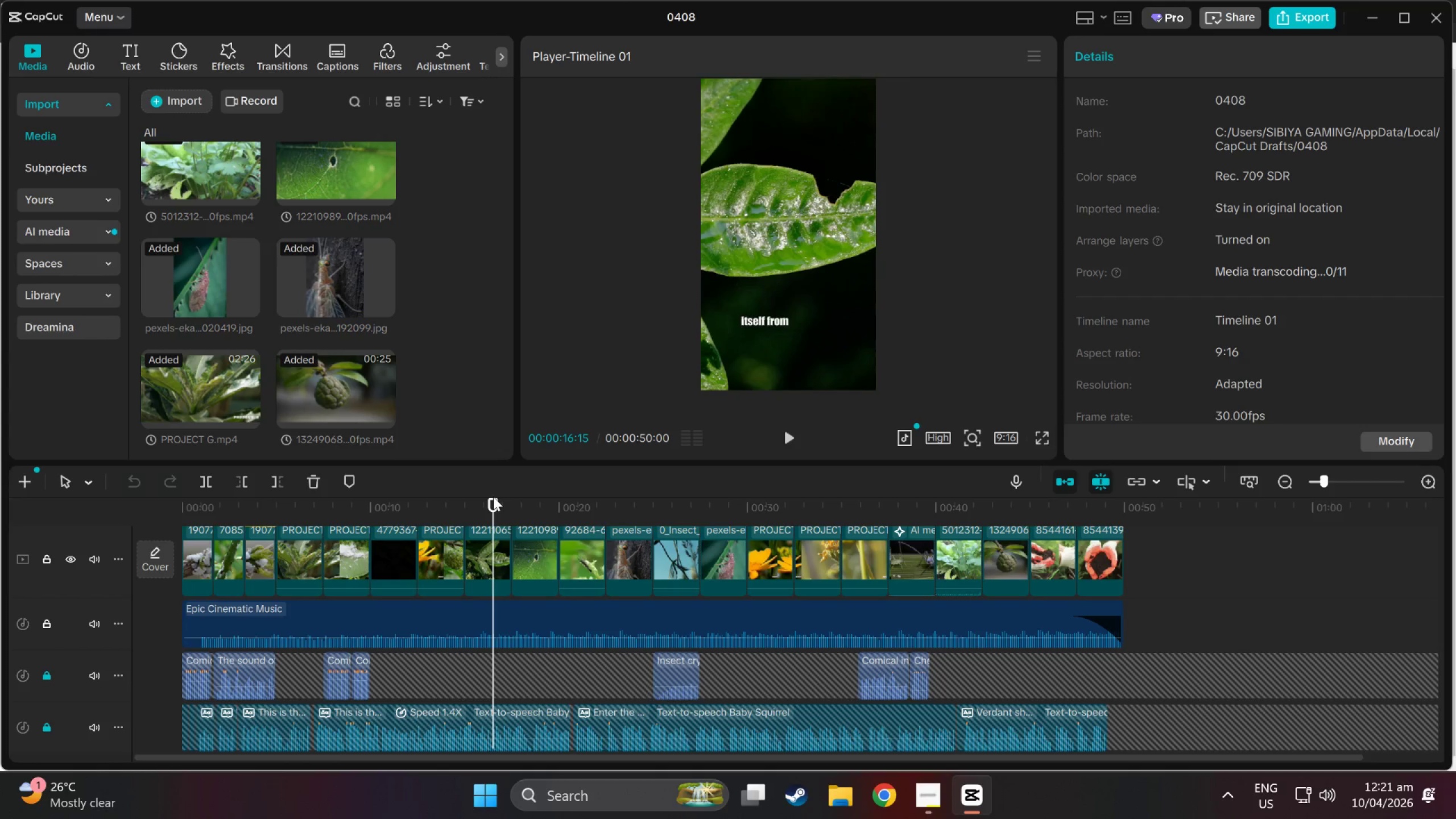 
left_click_drag(start_coordinate=[498, 497], to_coordinate=[424, 503])
 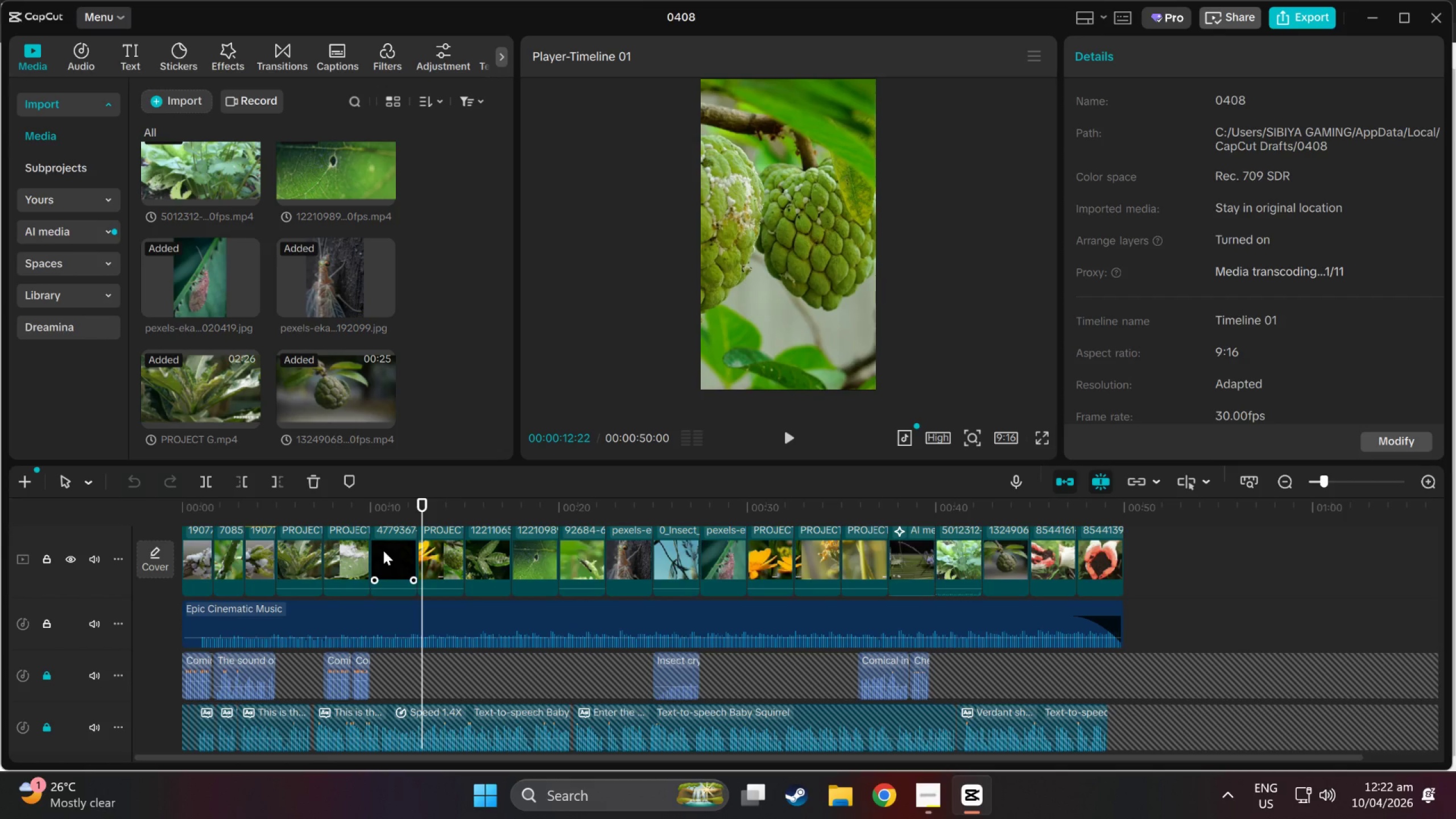 
scroll: coordinate [383, 550], scroll_direction: up, amount: 6.0
 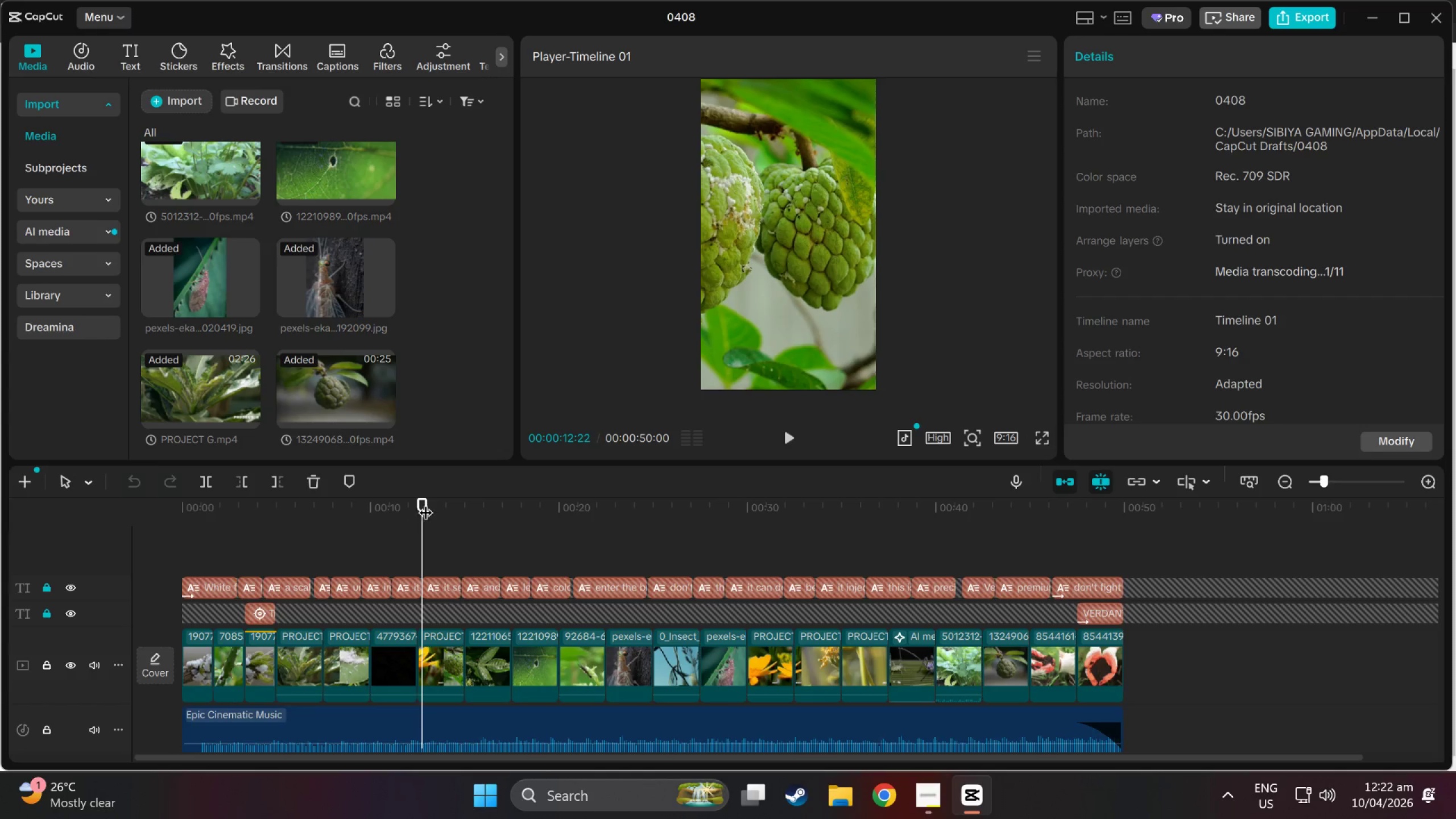 
left_click_drag(start_coordinate=[424, 502], to_coordinate=[101, 515])
 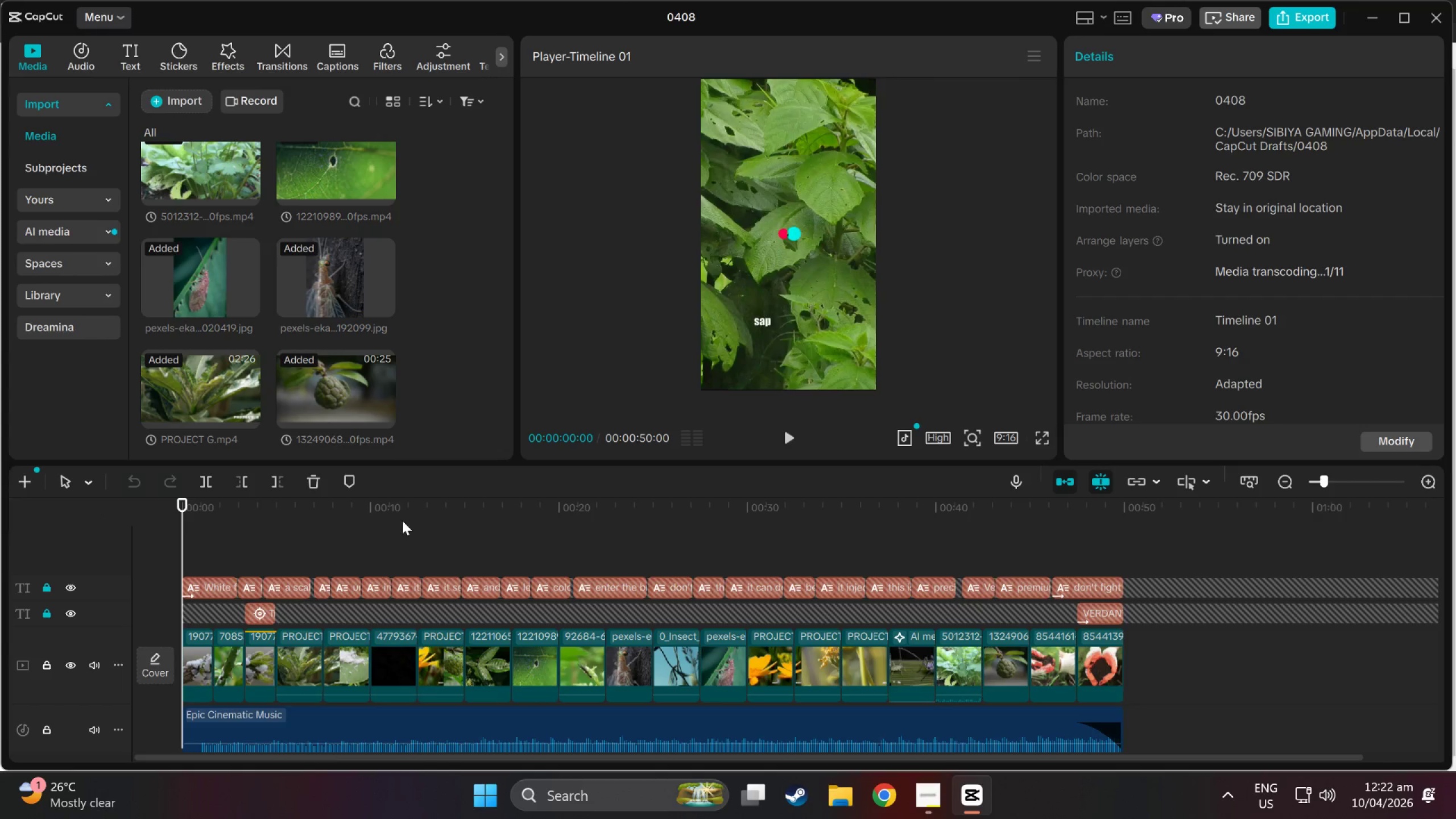 
key(Space)
 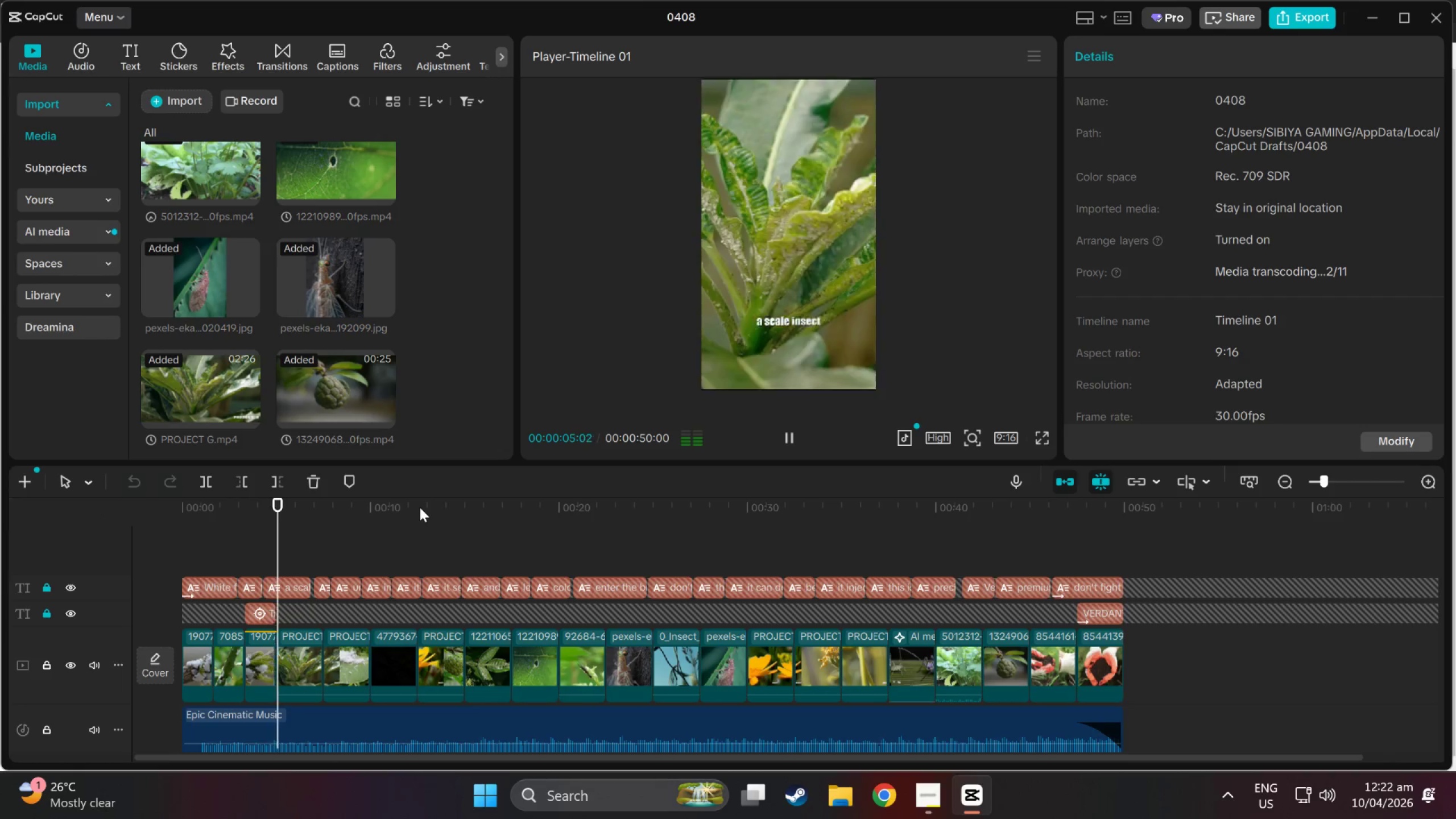 
wait(7.12)
 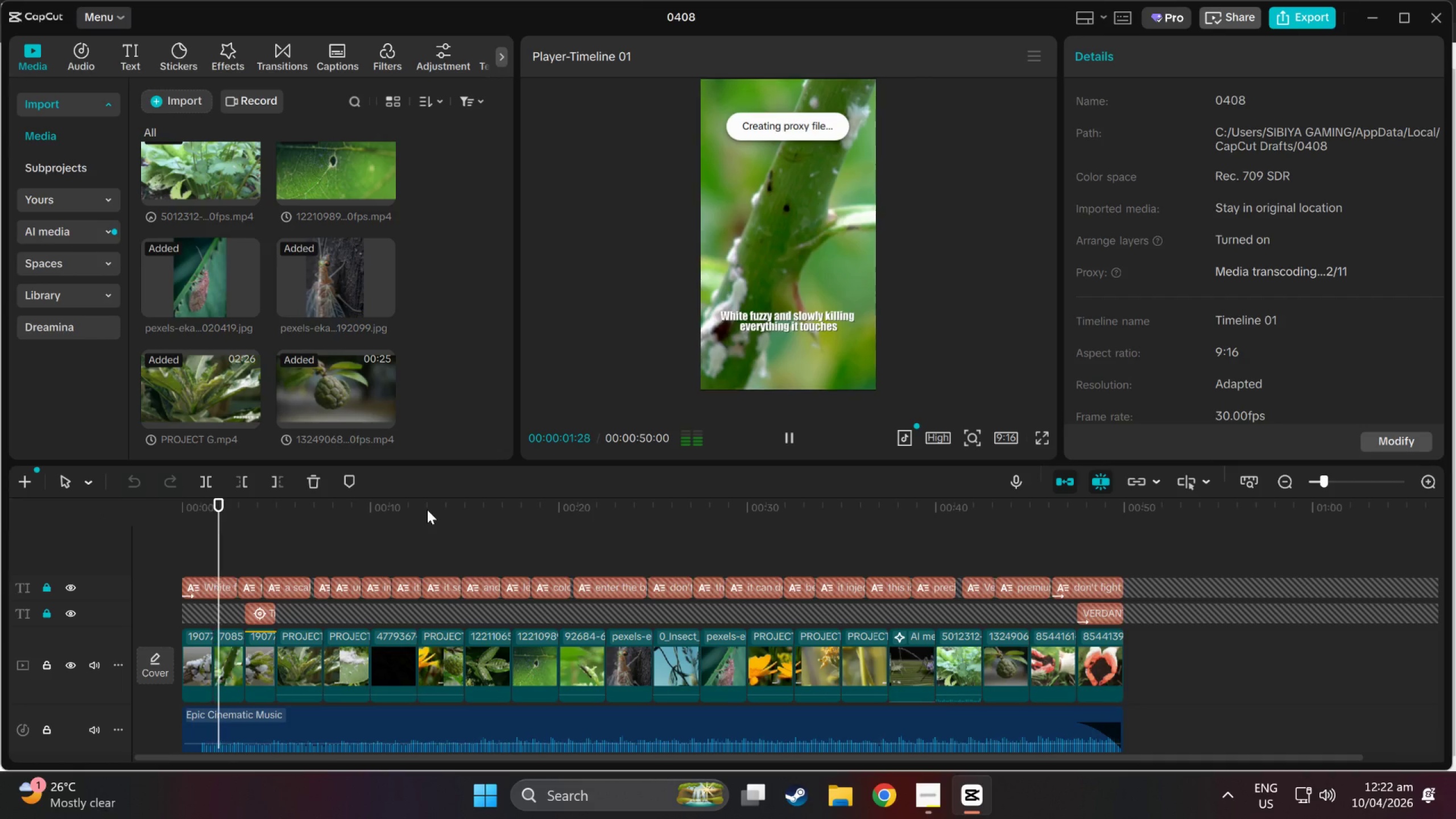 
scroll: coordinate [375, 611], scroll_direction: down, amount: 6.0
 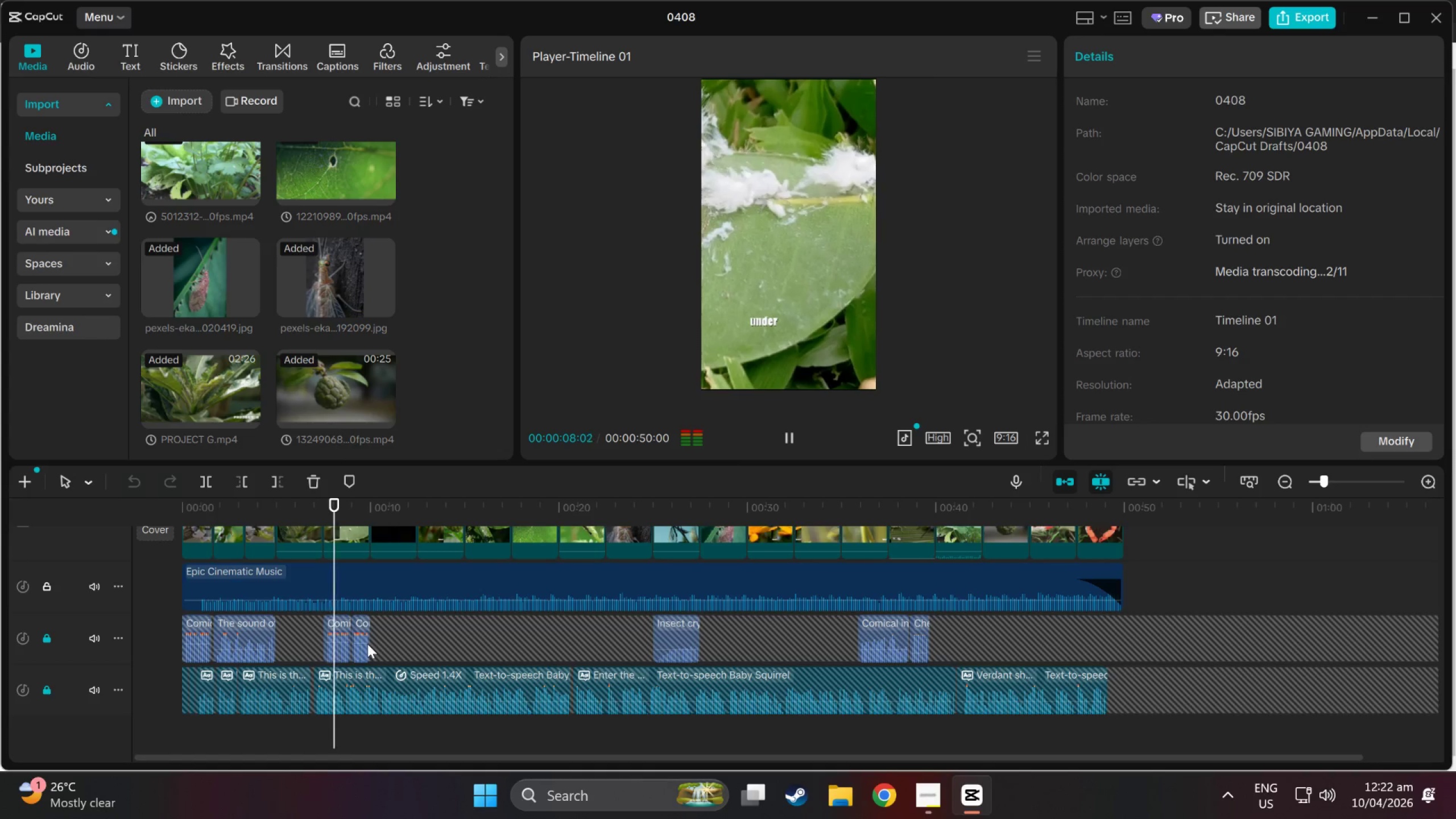 
scroll: coordinate [367, 644], scroll_direction: up, amount: 4.0
 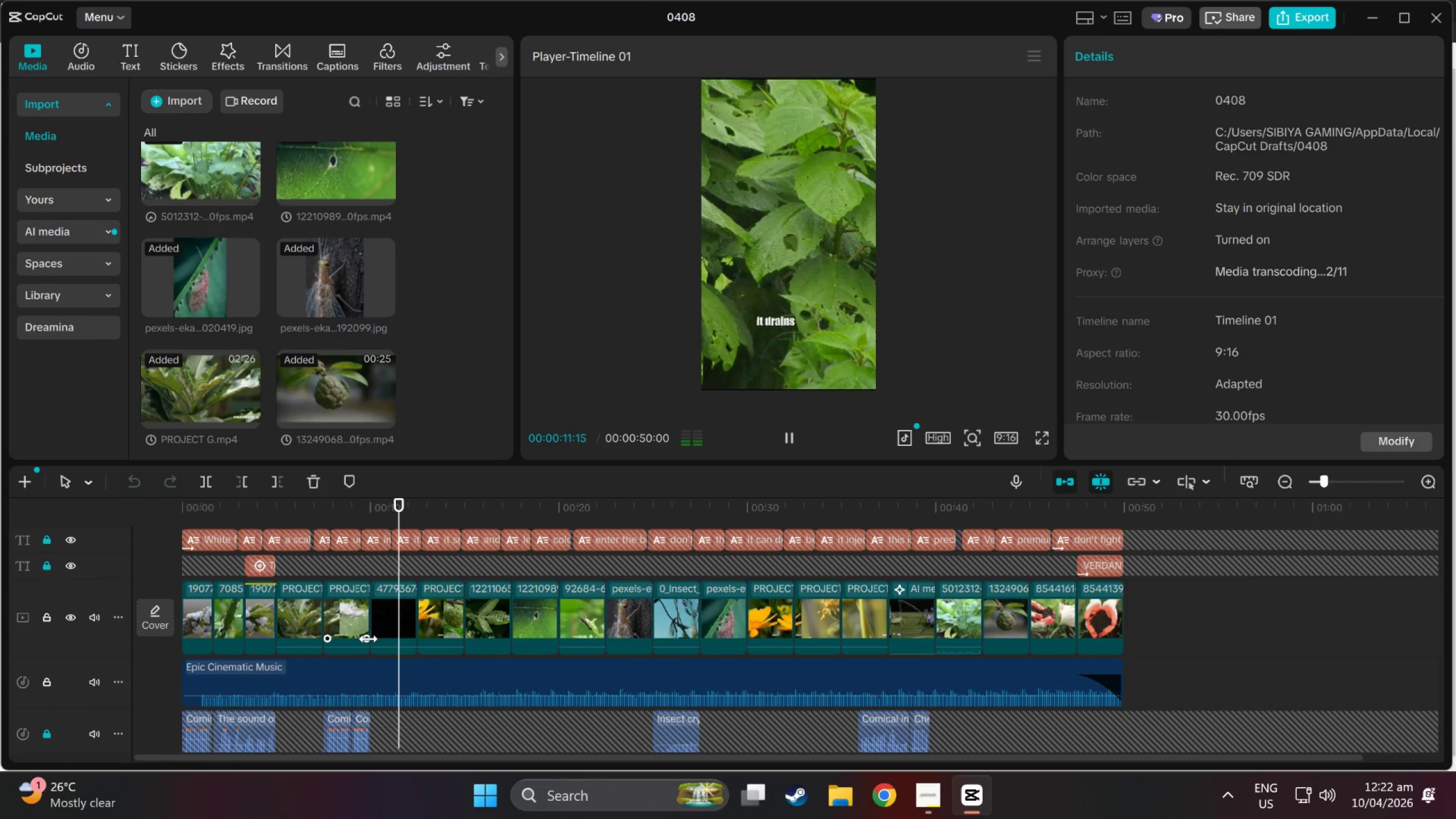 
scroll: coordinate [369, 637], scroll_direction: down, amount: 2.0
 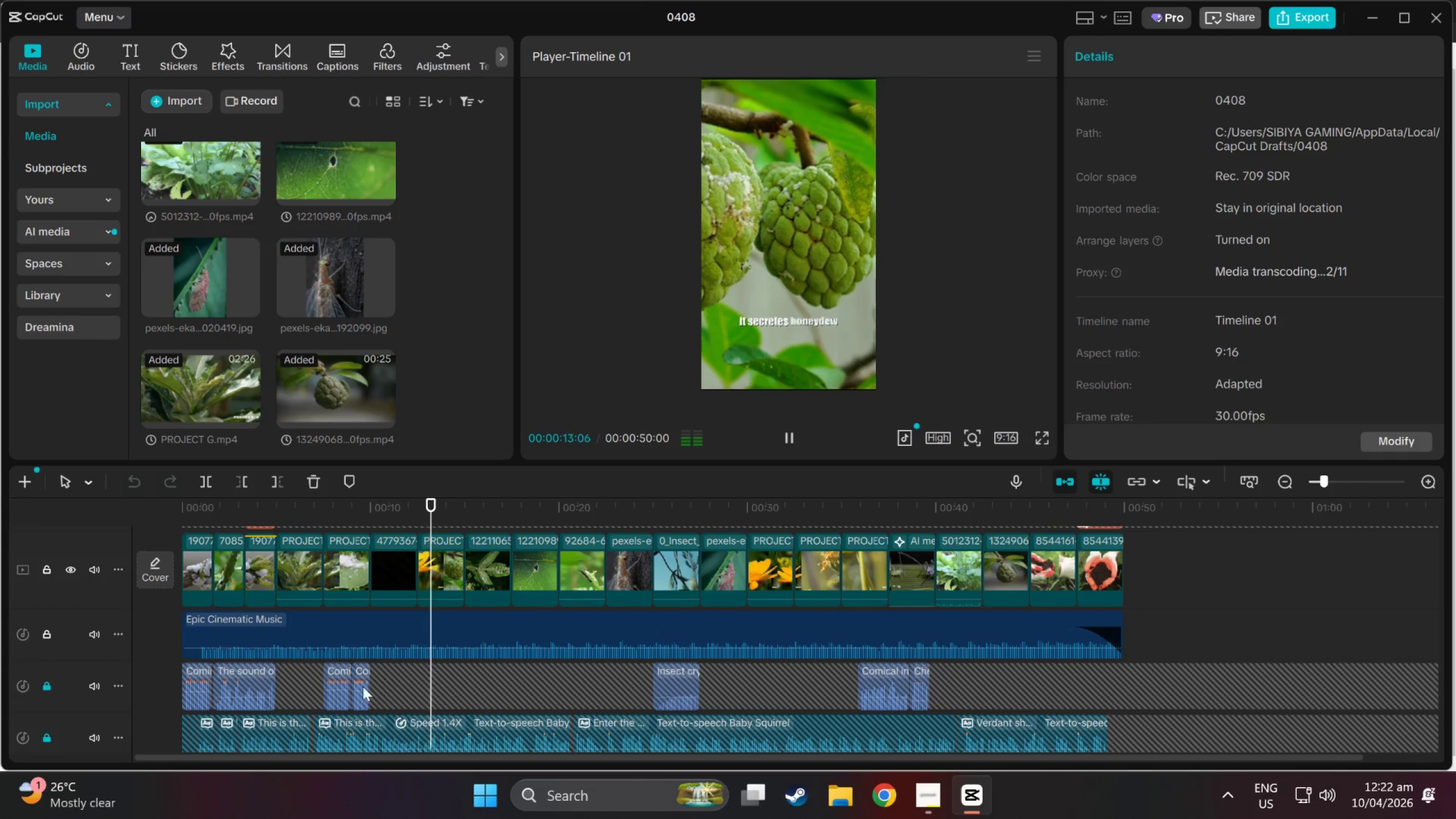 
scroll: coordinate [407, 619], scroll_direction: up, amount: 5.0
 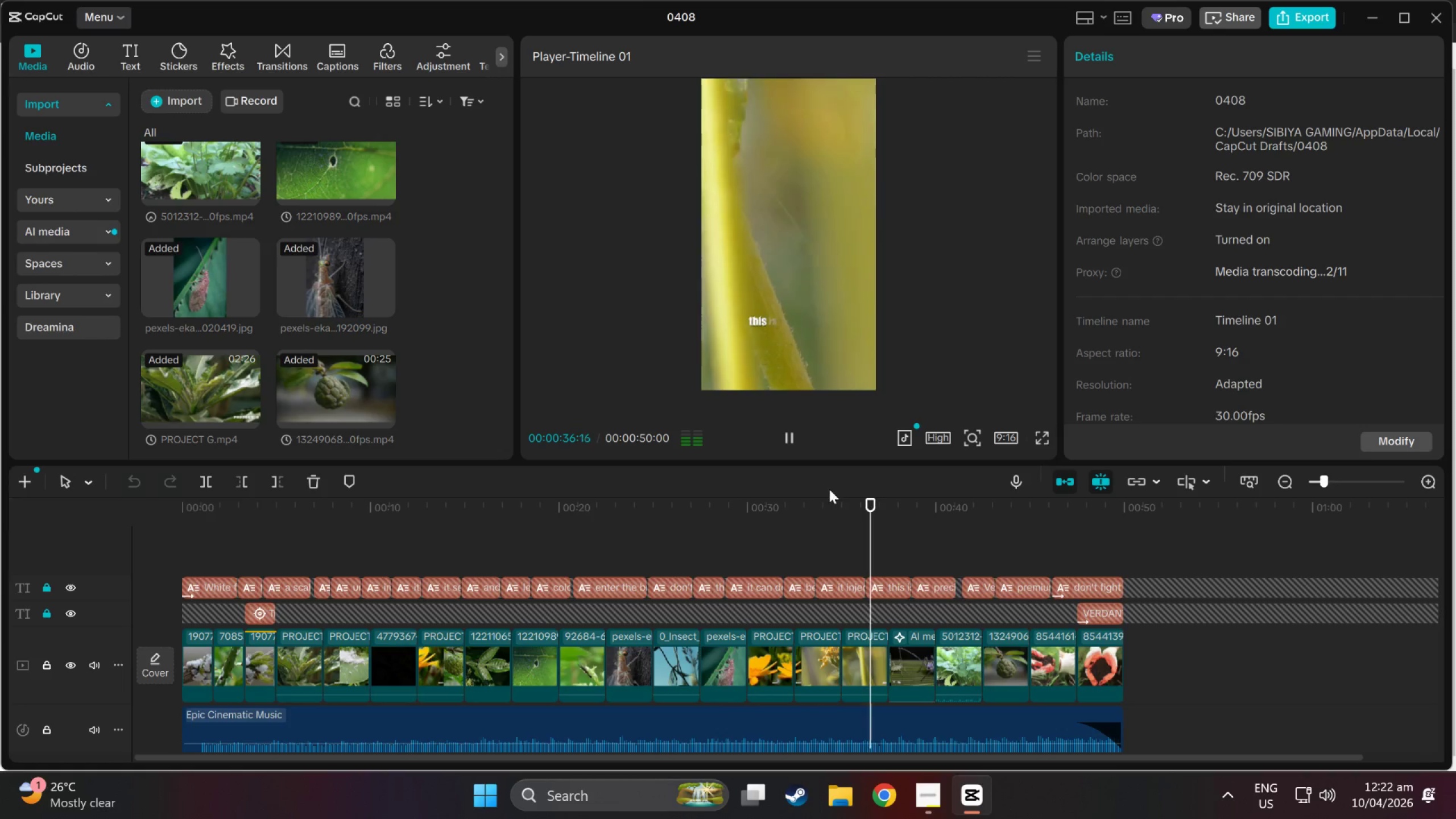 
wait(26.65)
 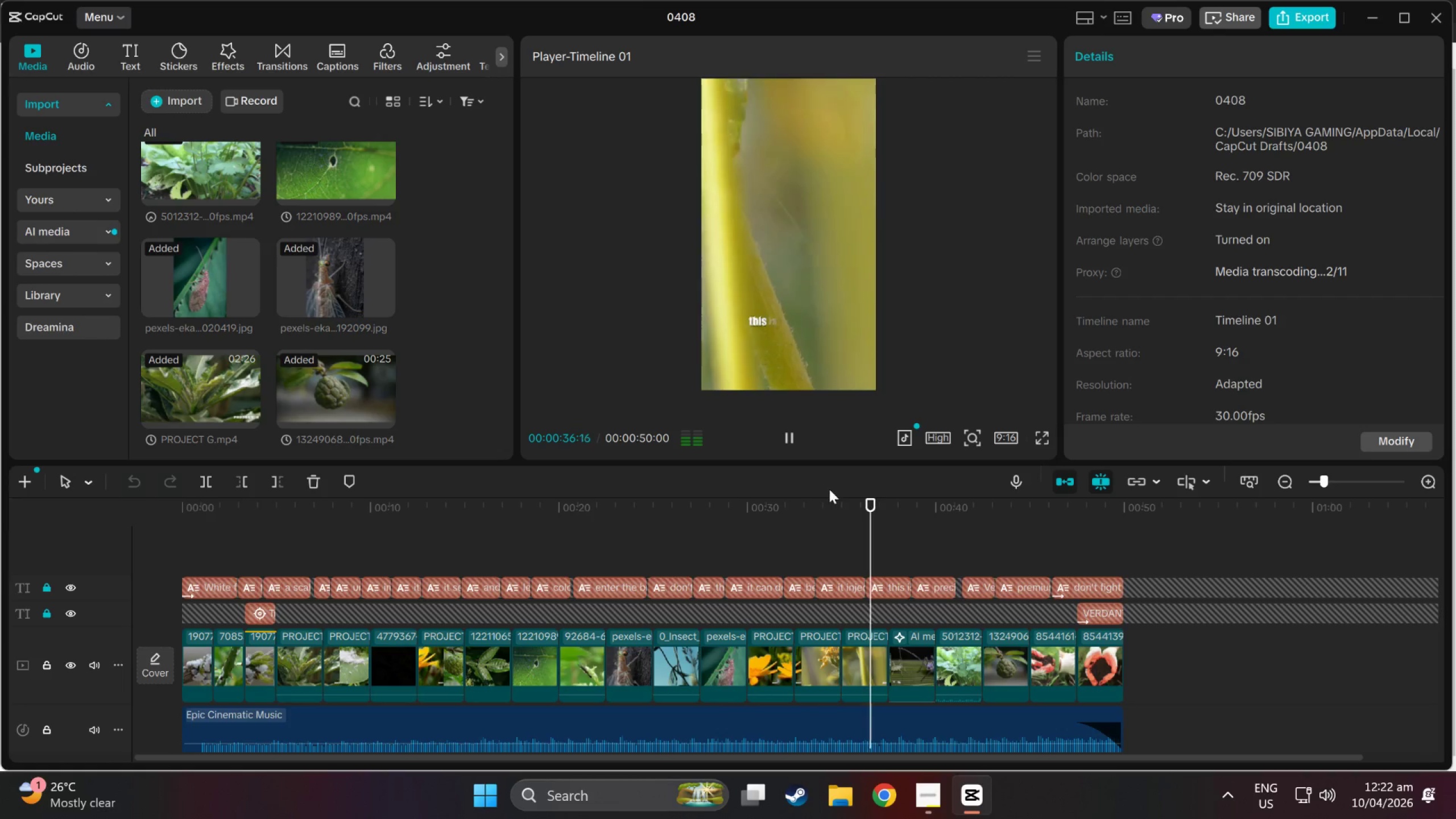 
left_click_drag(start_coordinate=[869, 512], to_coordinate=[575, 510])
 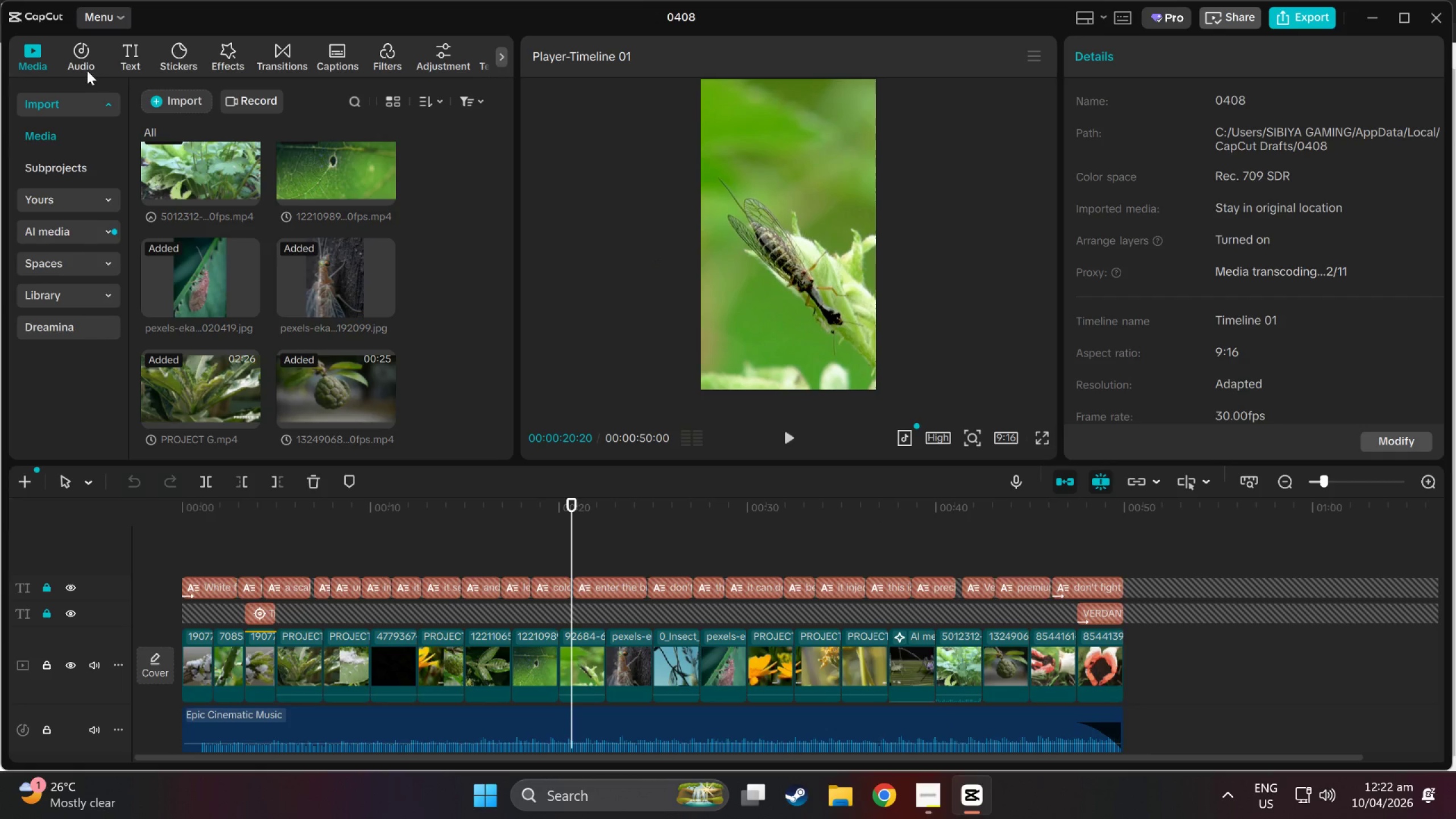 
left_click([222, 56])
 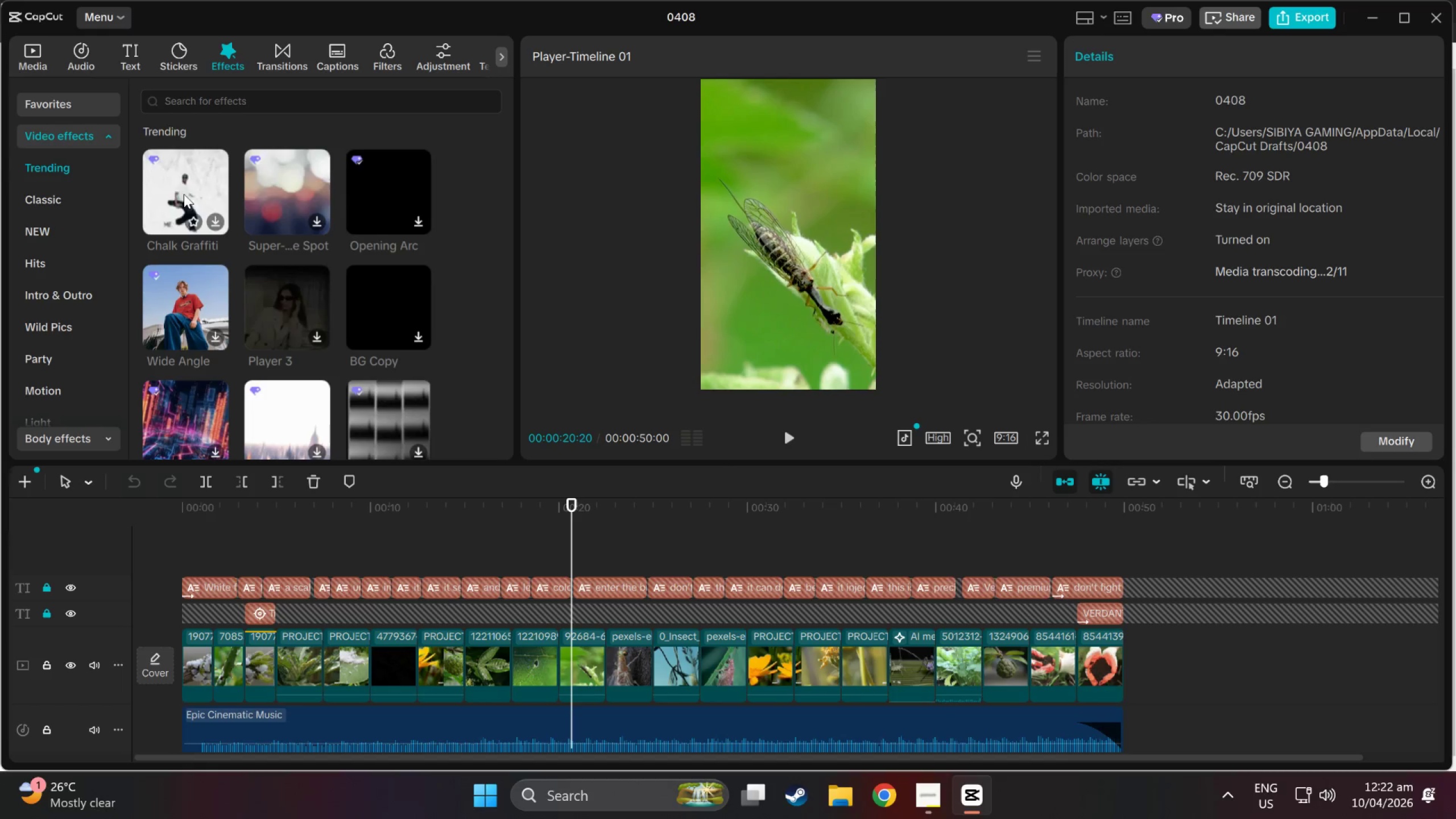 
left_click([183, 190])
 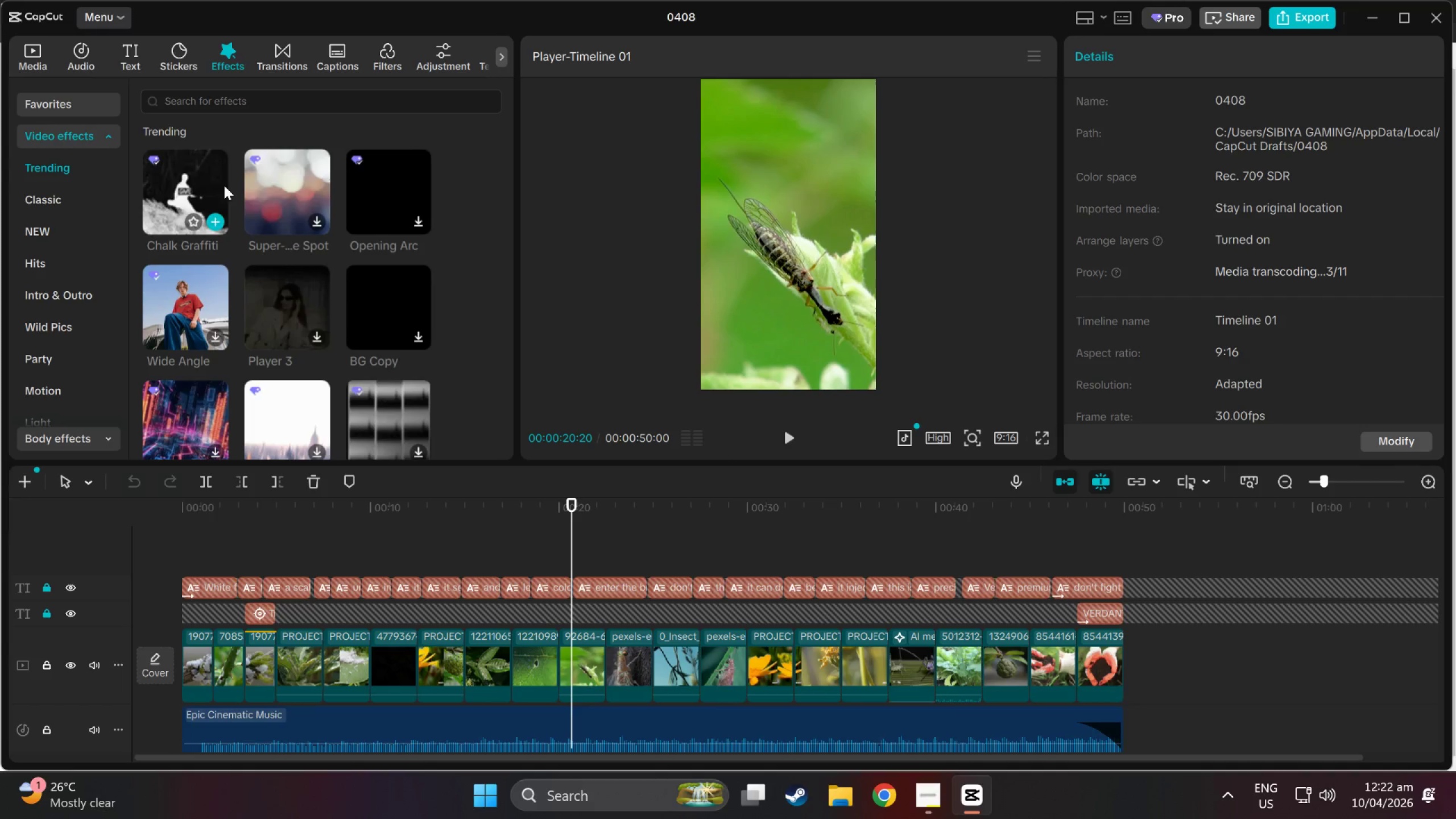 
left_click([200, 179])
 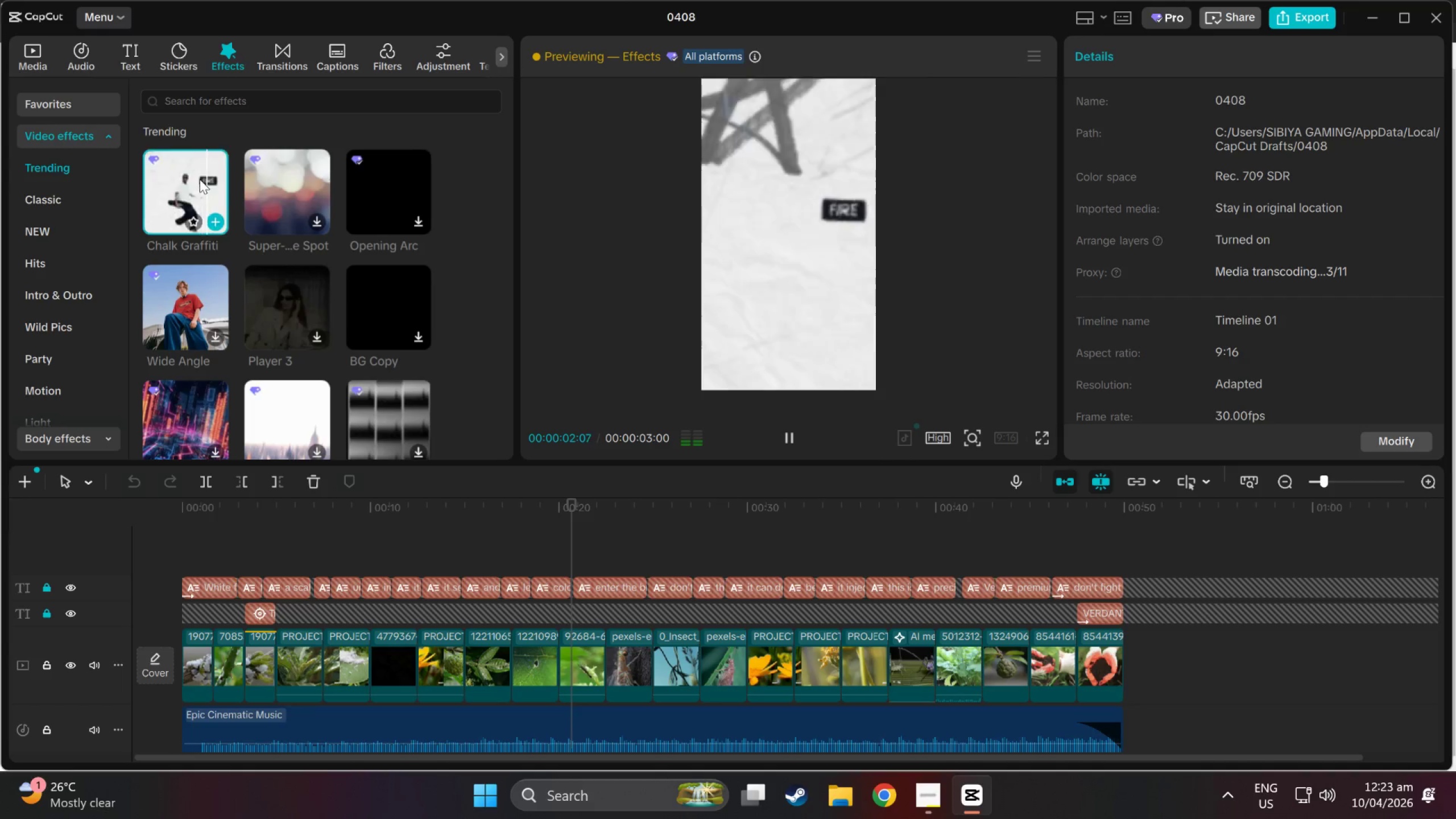 
left_click([297, 184])
 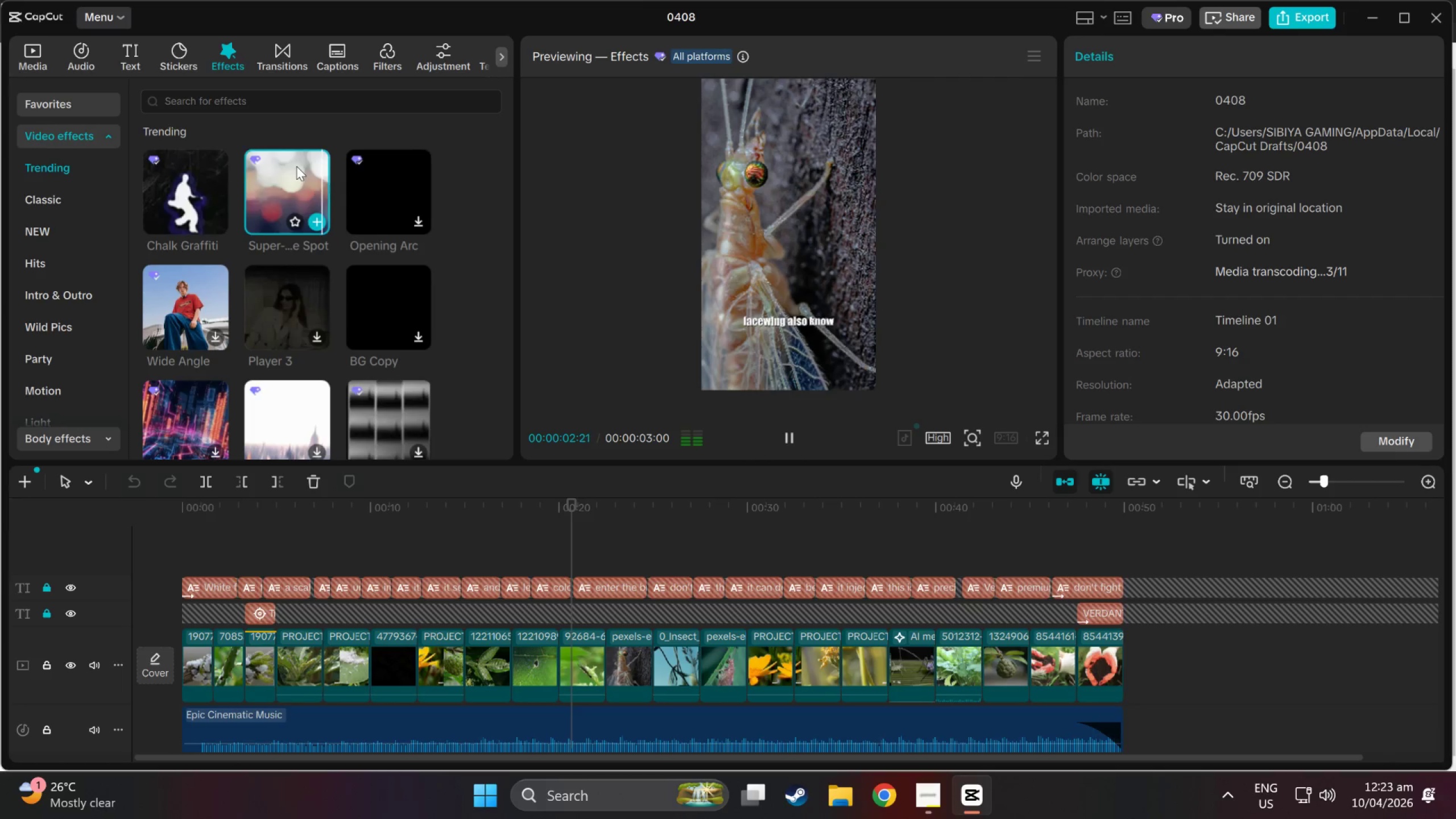 
wait(5.06)
 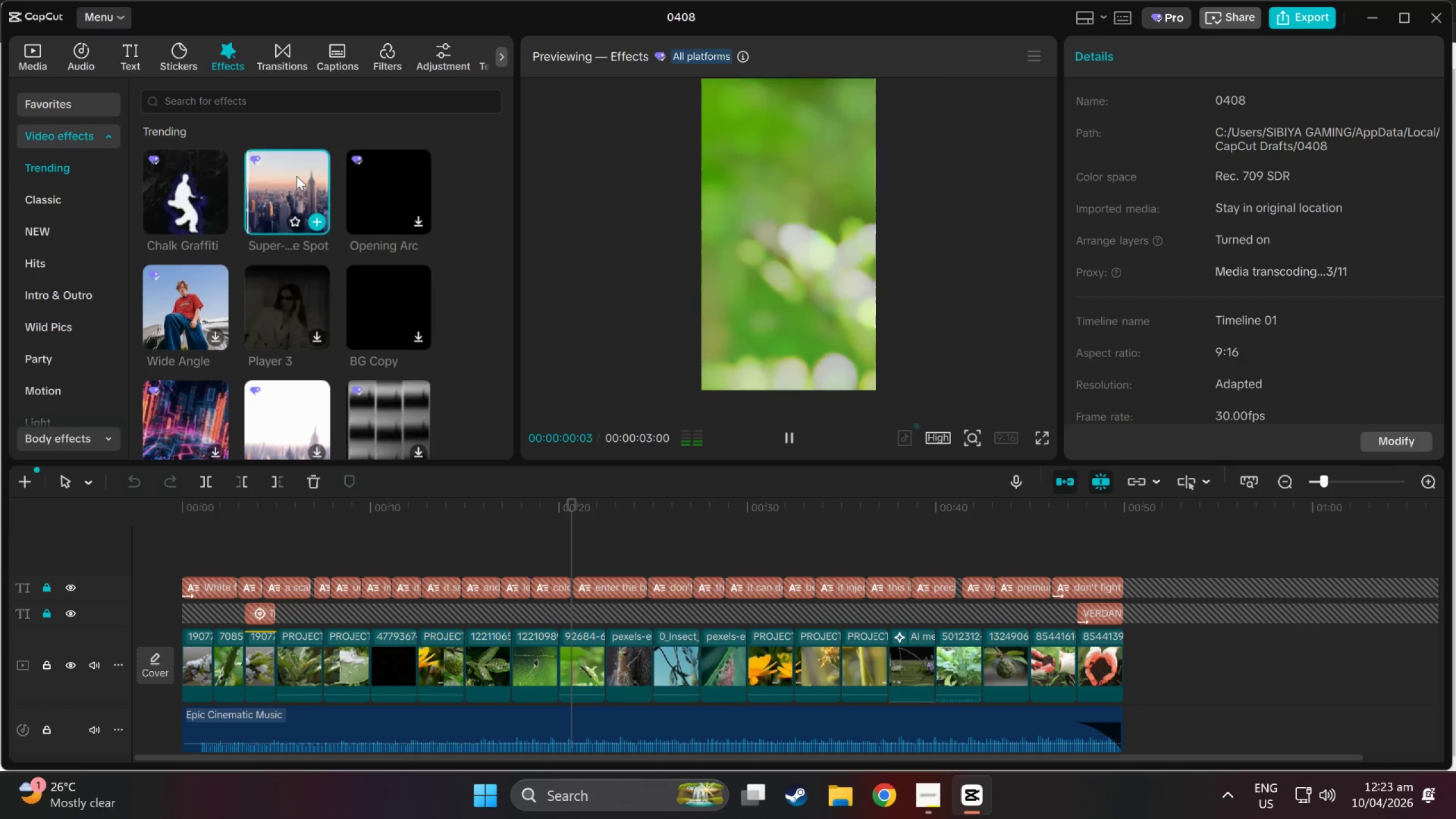 
left_click([373, 180])
 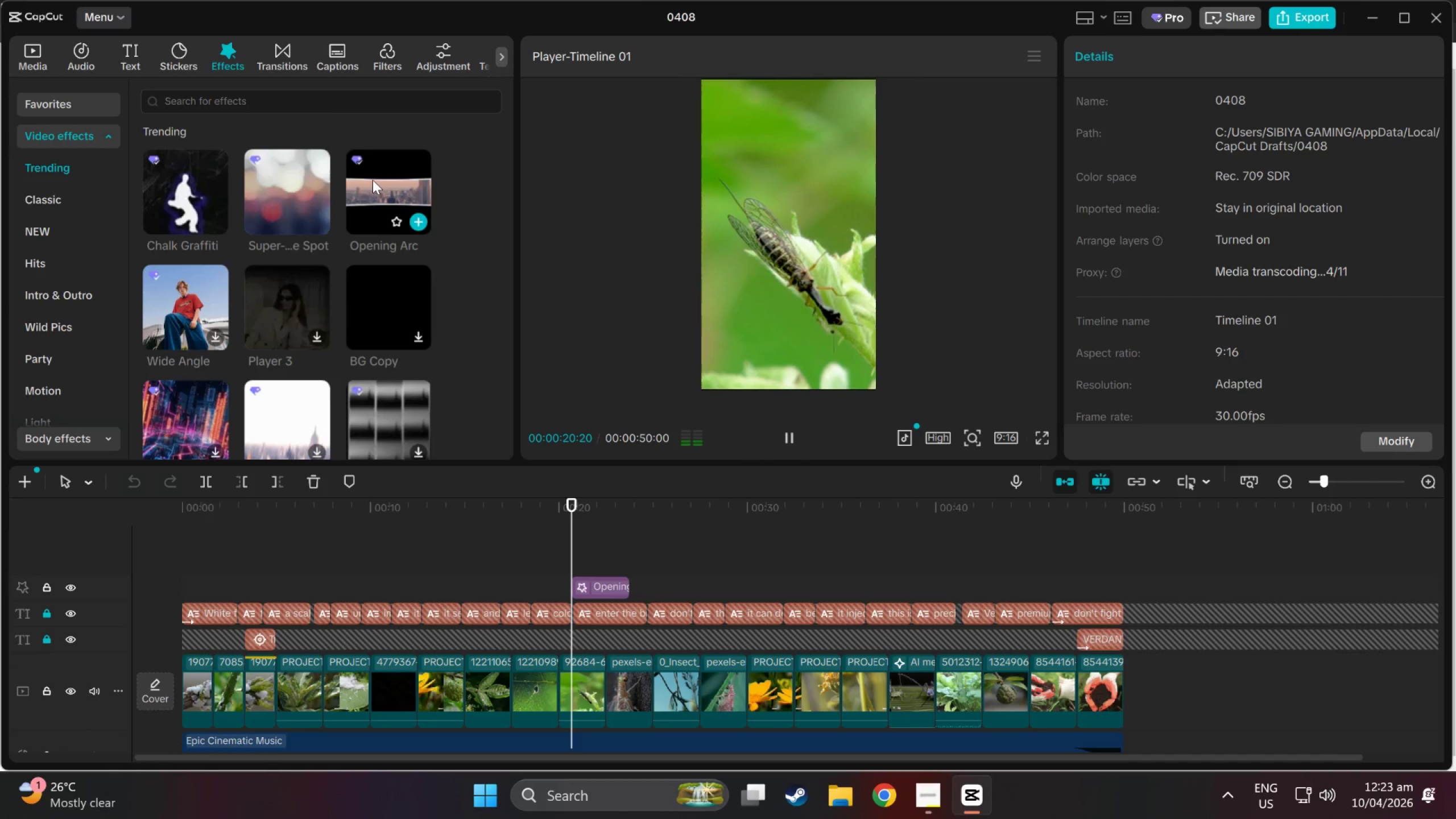 
mouse_move([205, 290])
 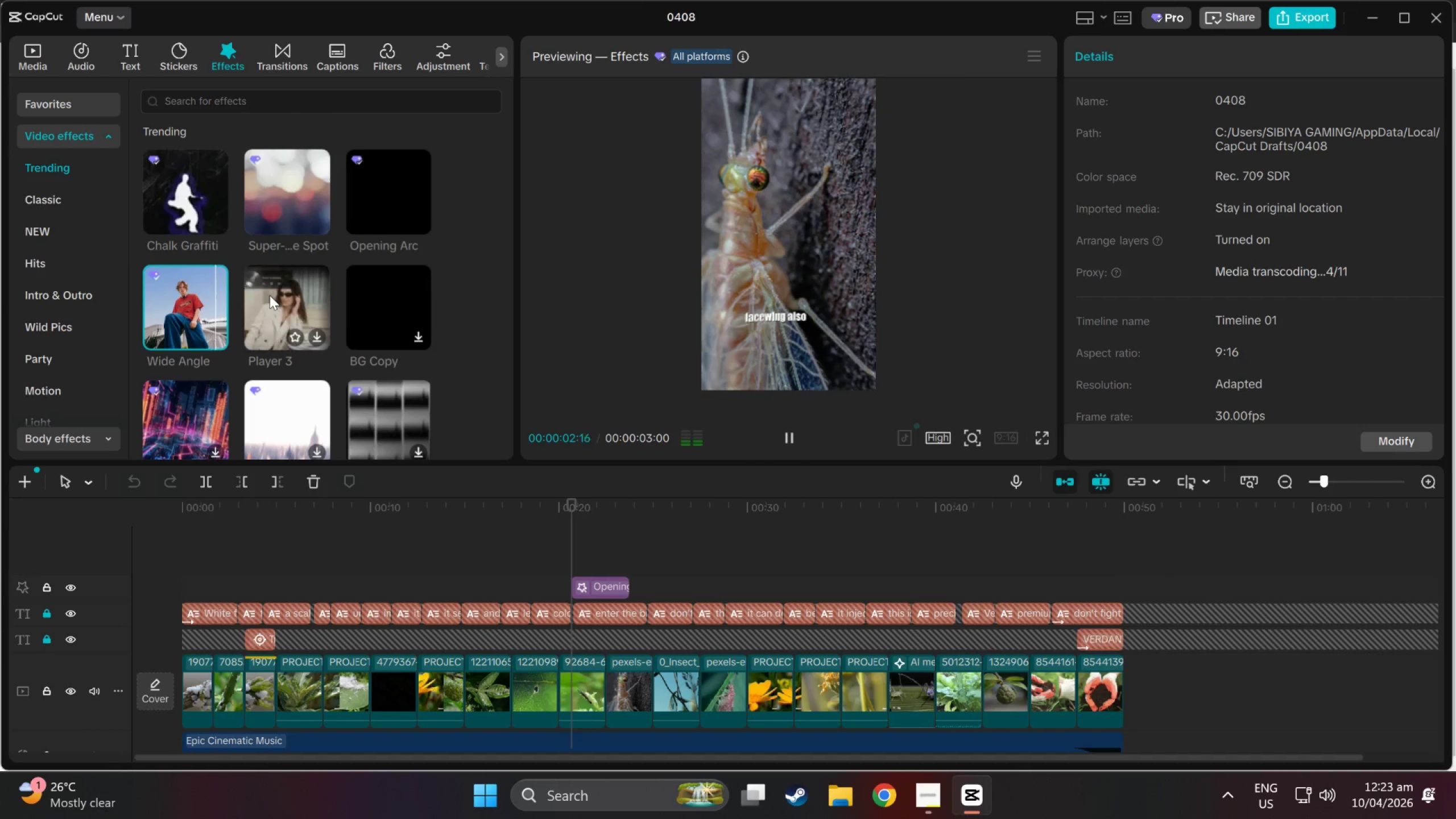 
left_click([270, 295])
 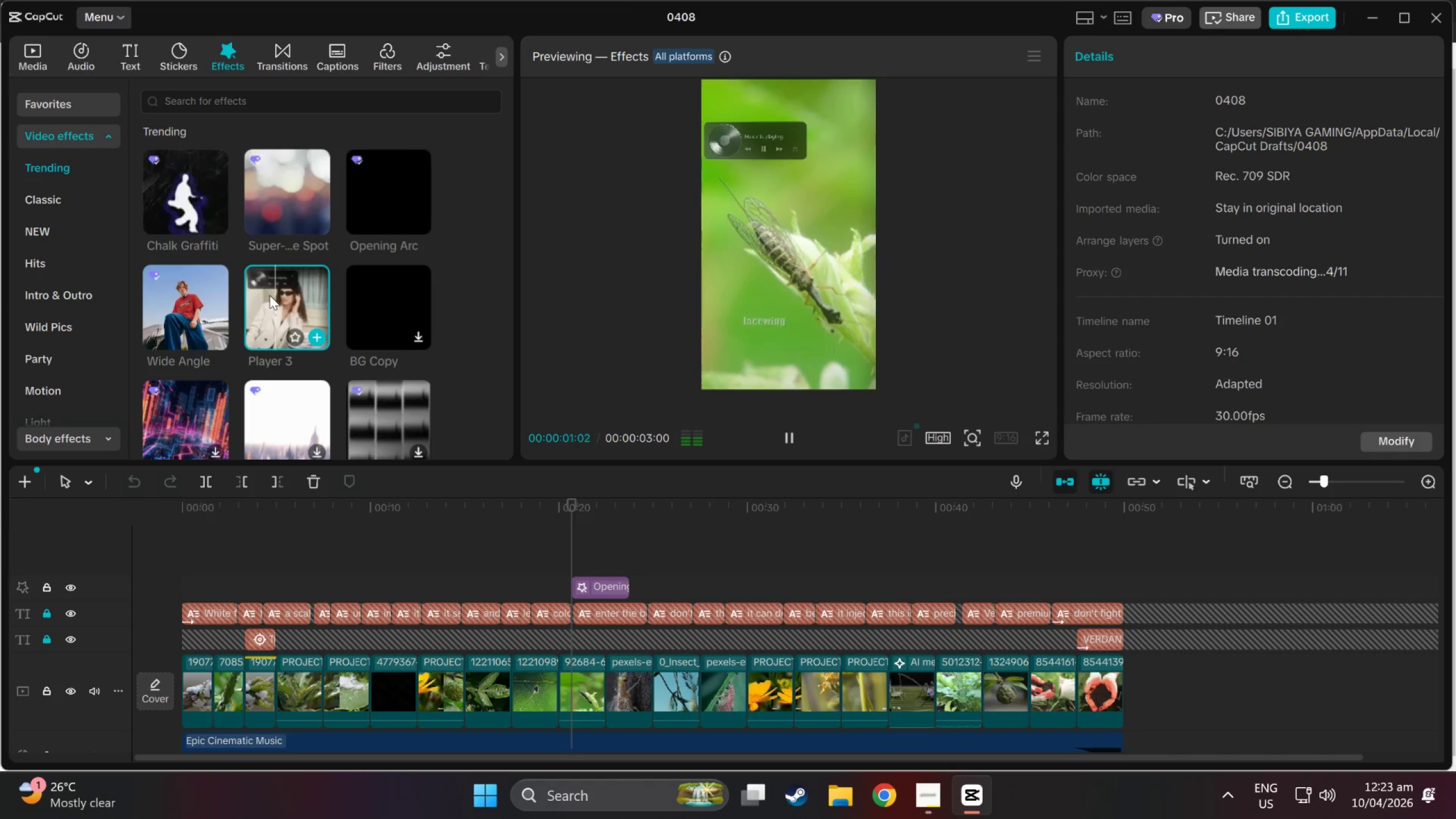 
left_click([371, 301])
 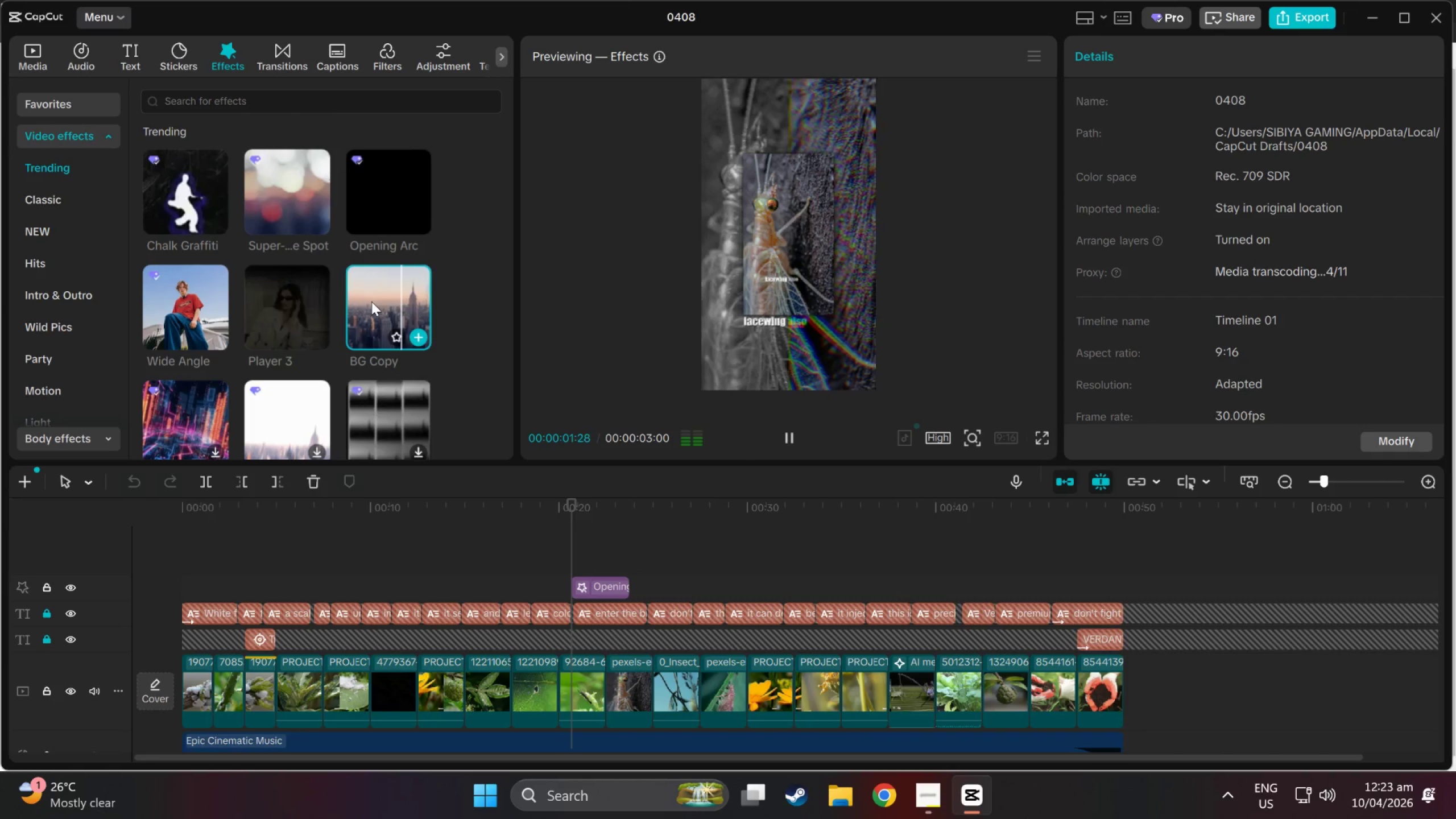 
scroll: coordinate [348, 333], scroll_direction: down, amount: 2.0
 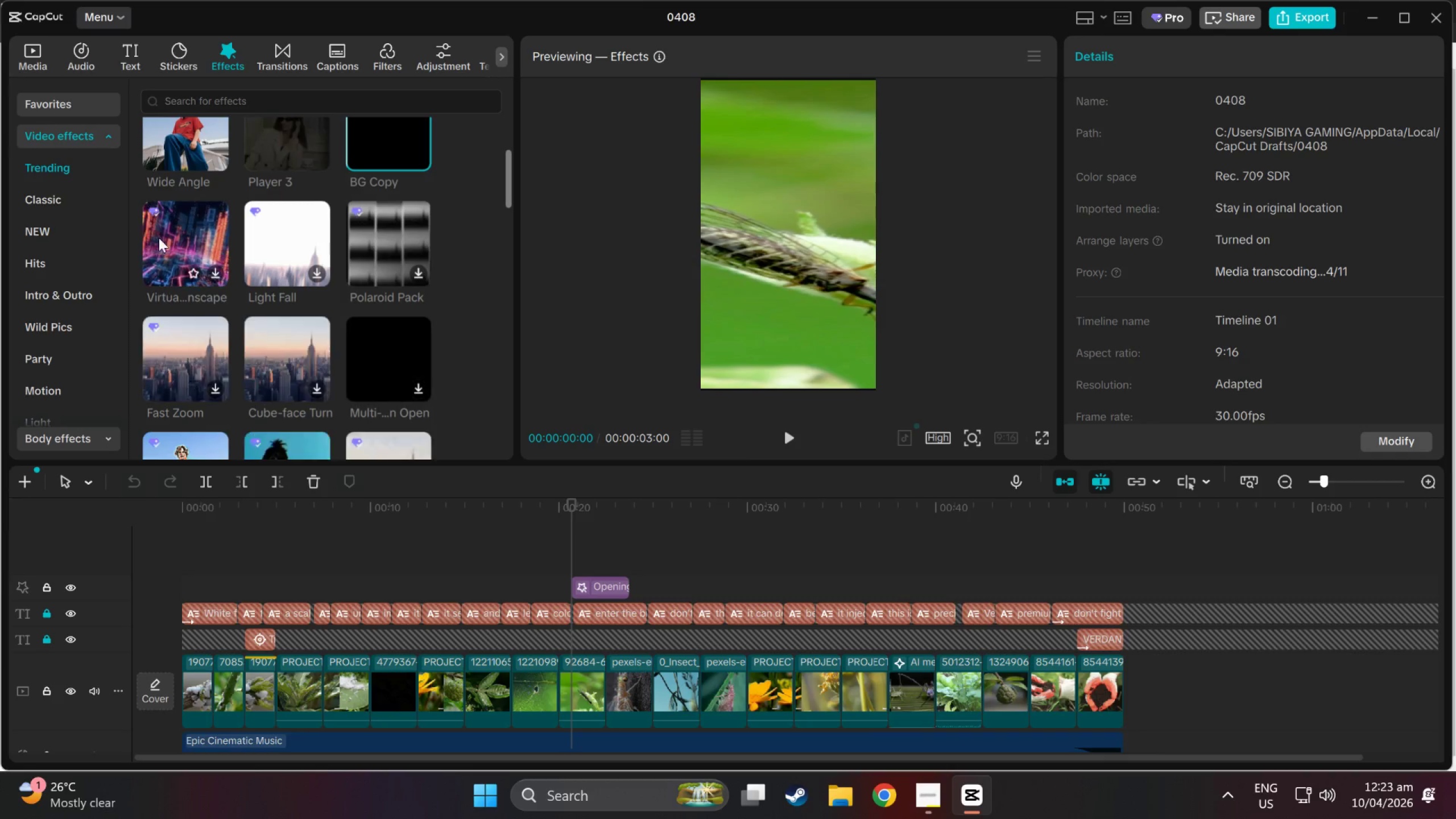 
left_click([159, 234])
 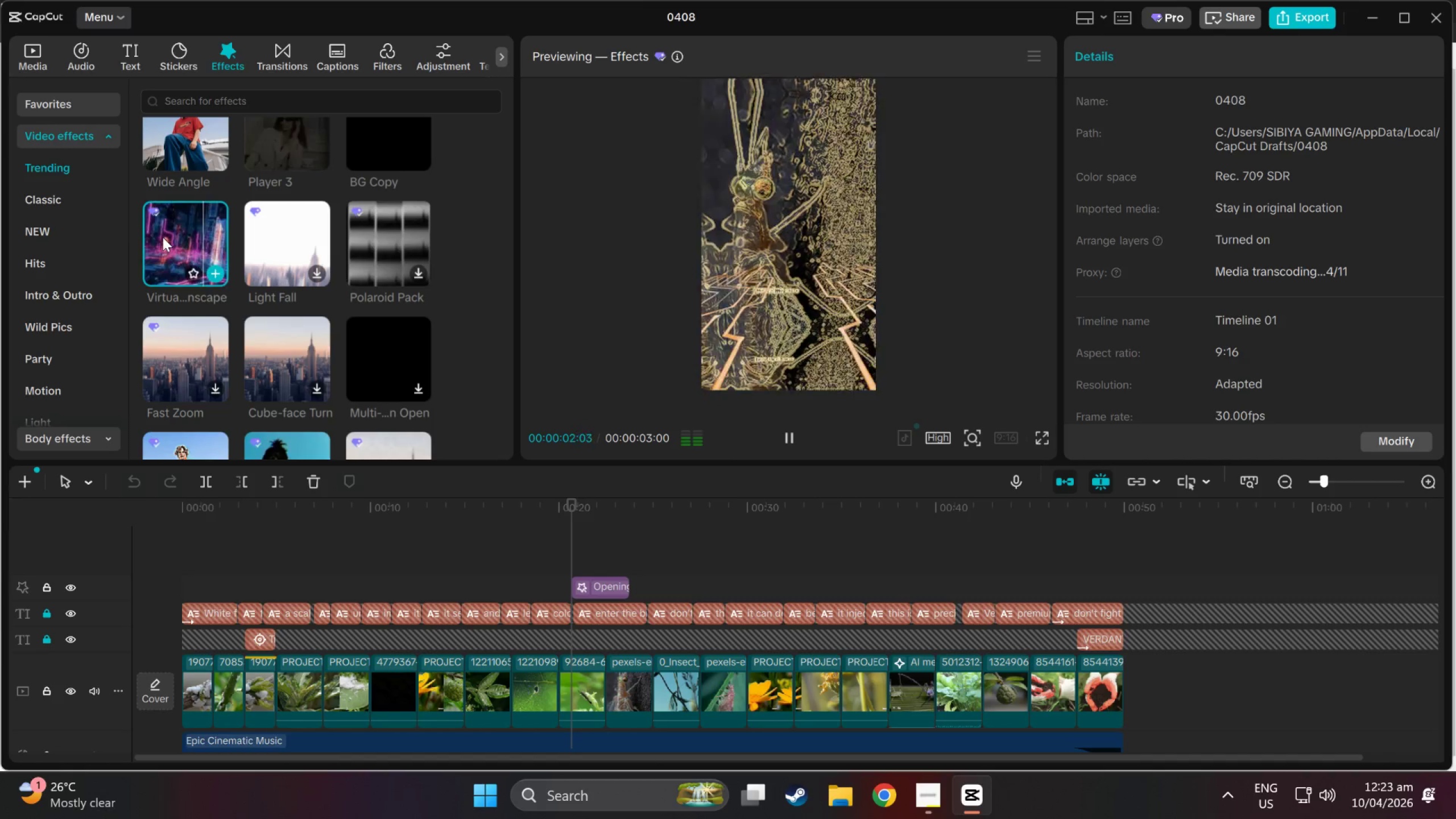 
wait(5.16)
 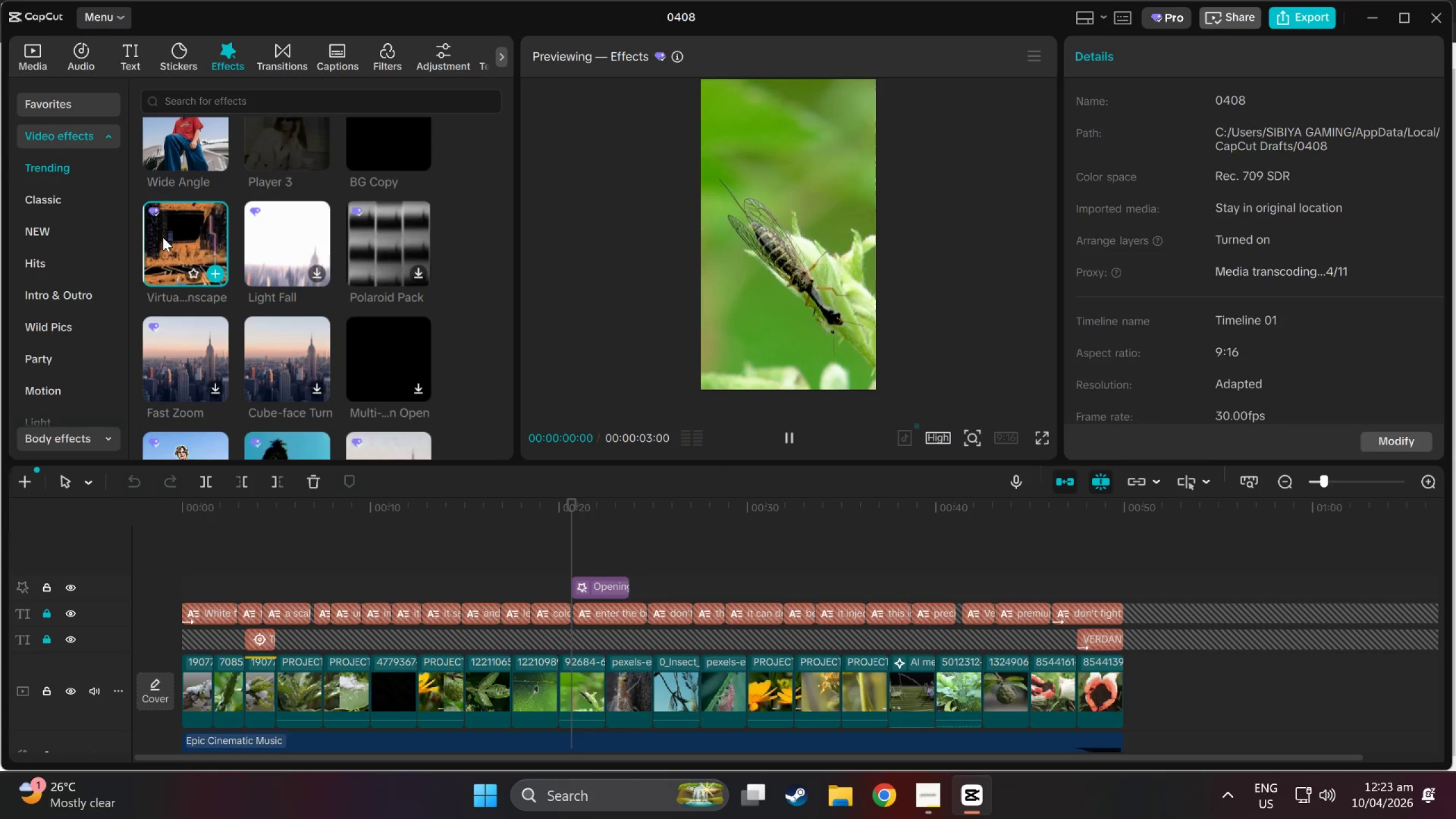 
left_click([271, 247])
 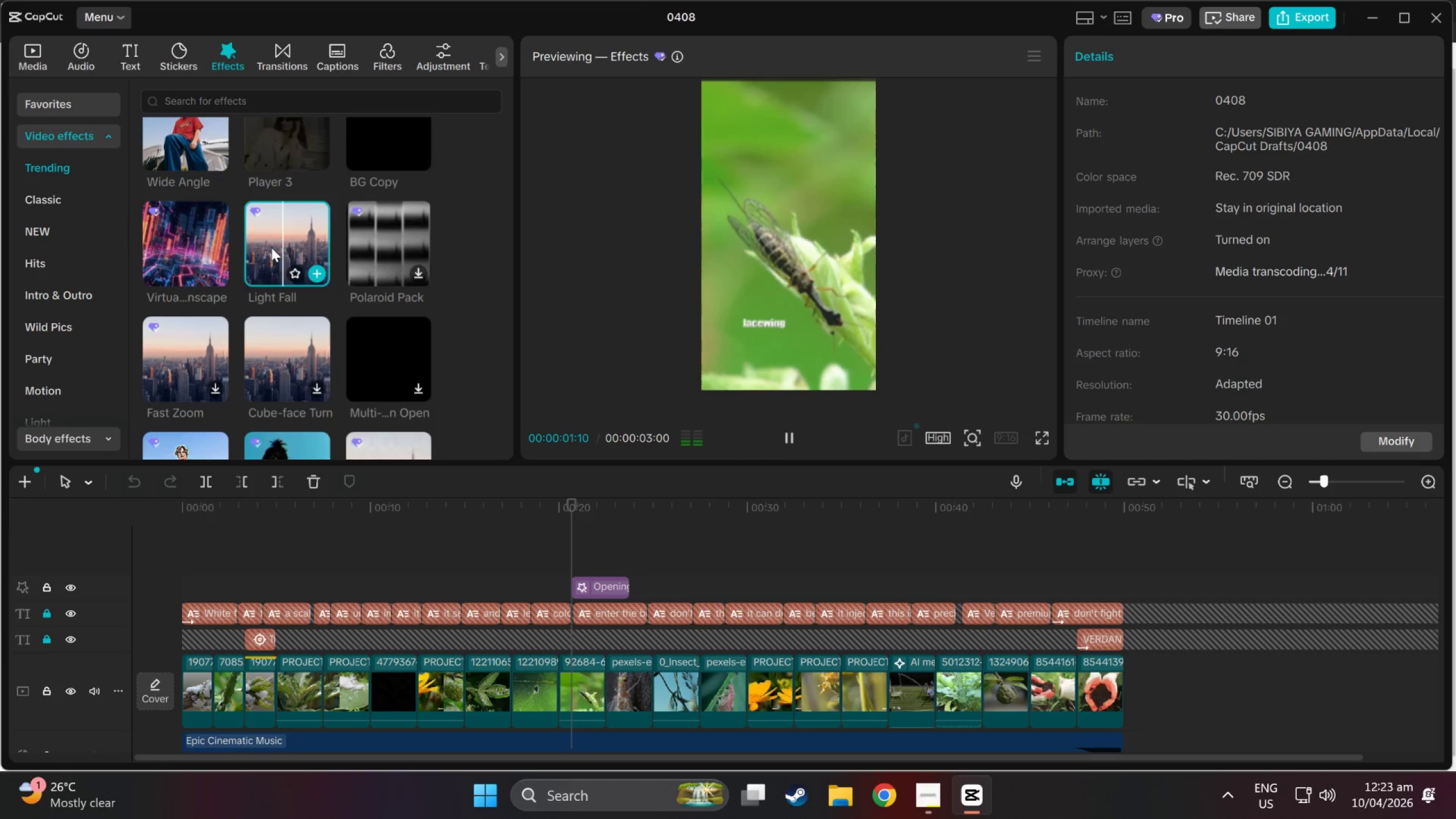 
mouse_move([351, 253])
 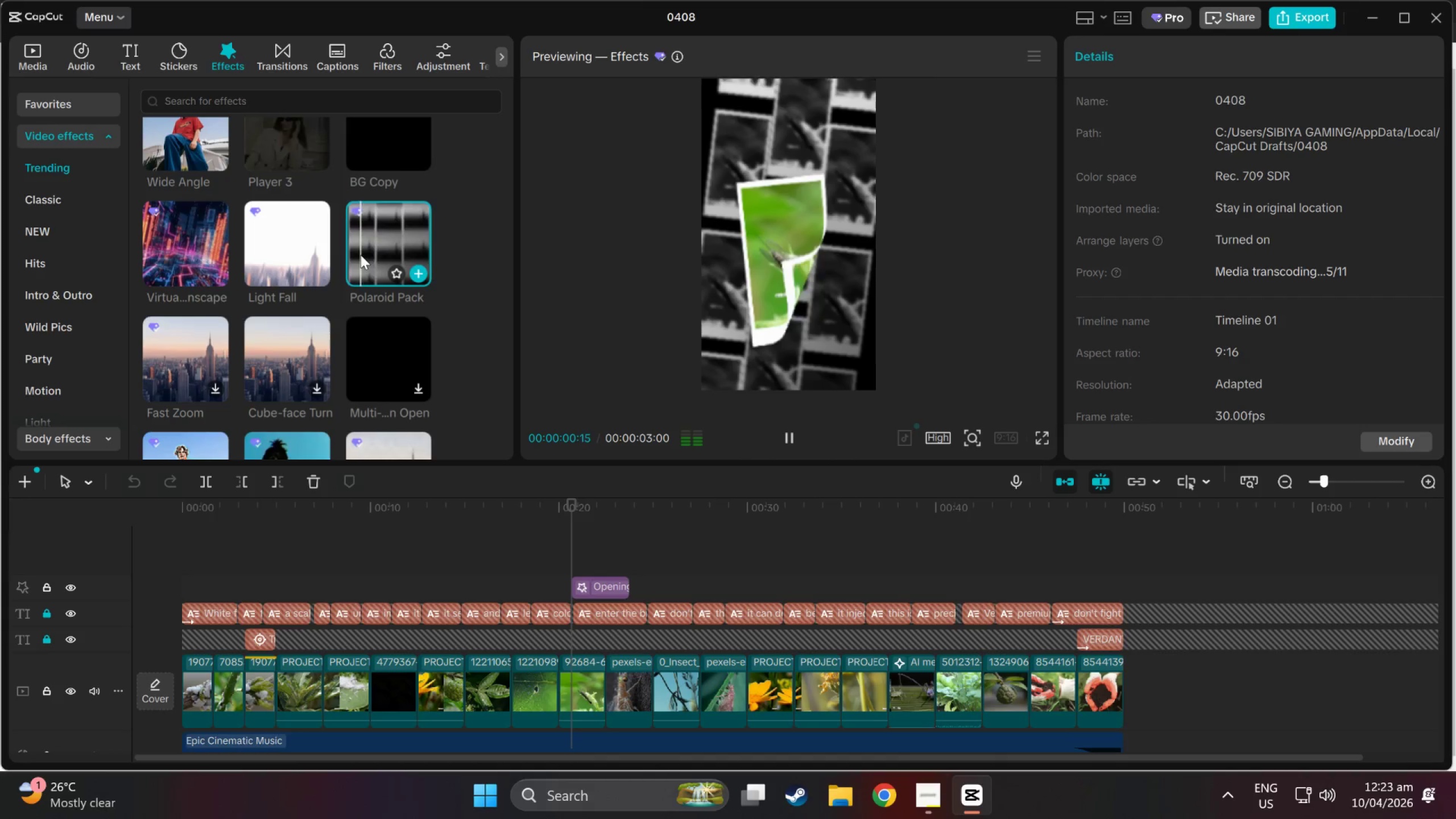 
scroll: coordinate [361, 255], scroll_direction: down, amount: 1.0
 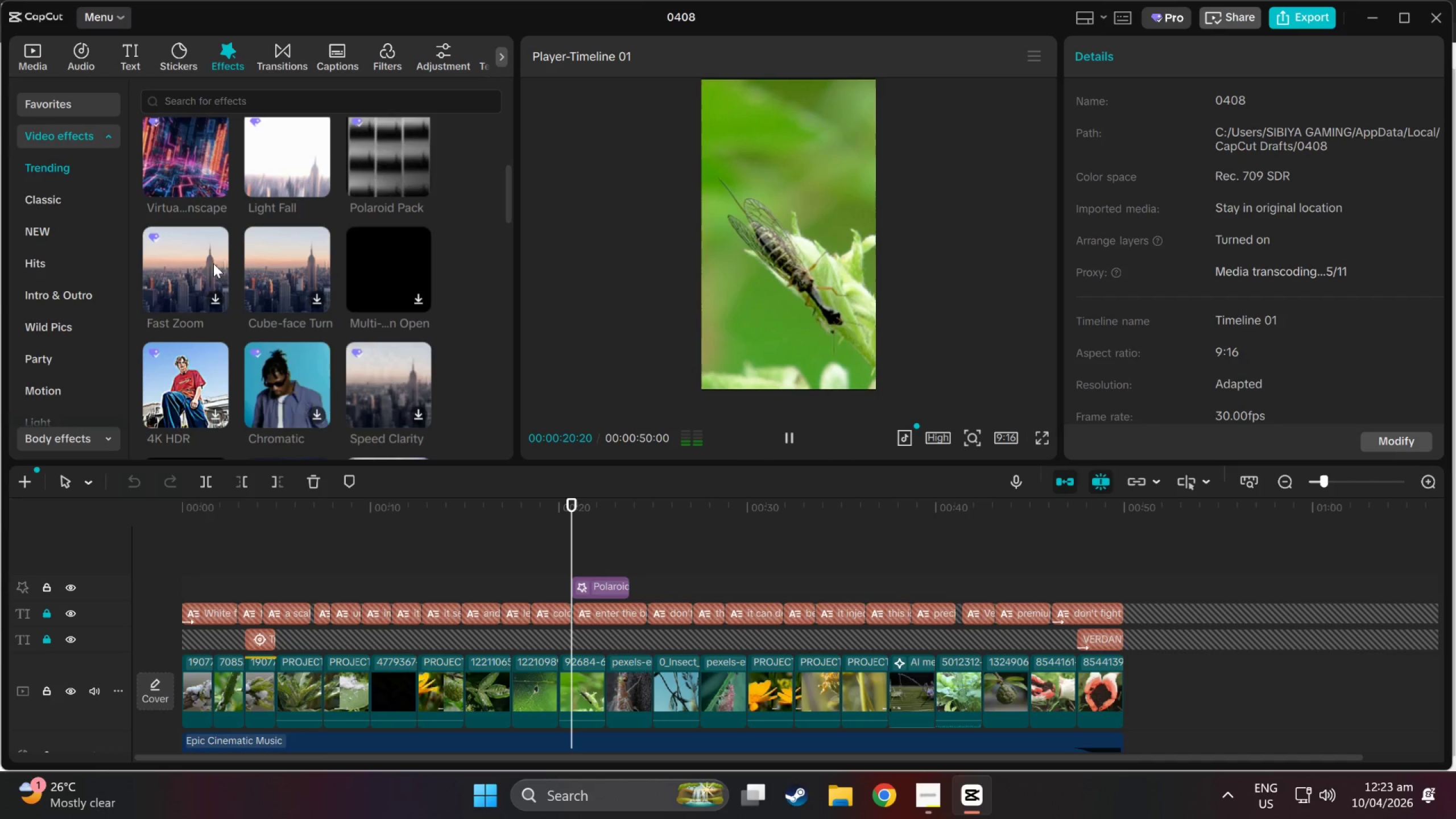 
left_click([193, 262])
 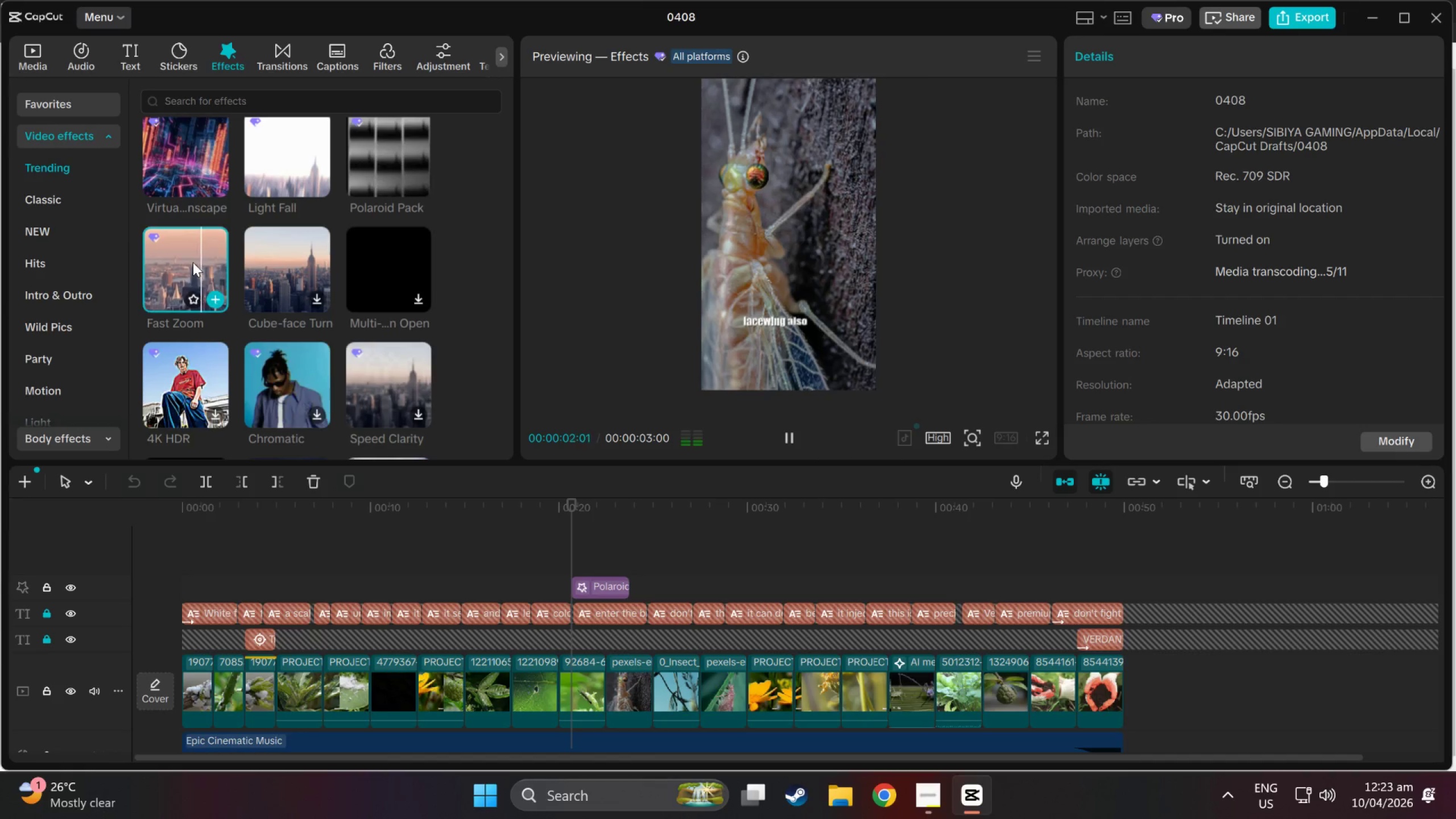 
left_click([298, 242])
 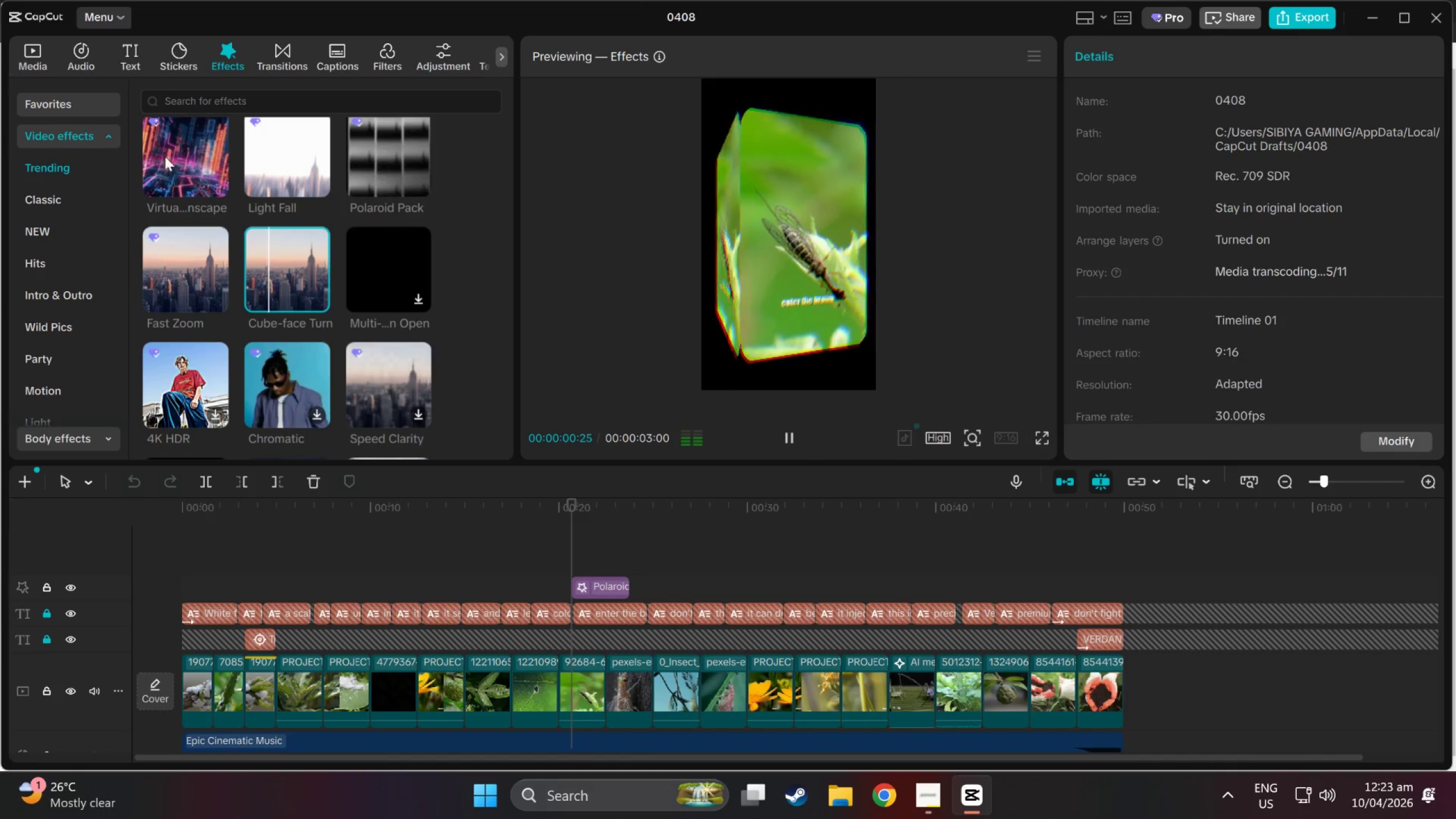 
left_click([252, 106])
 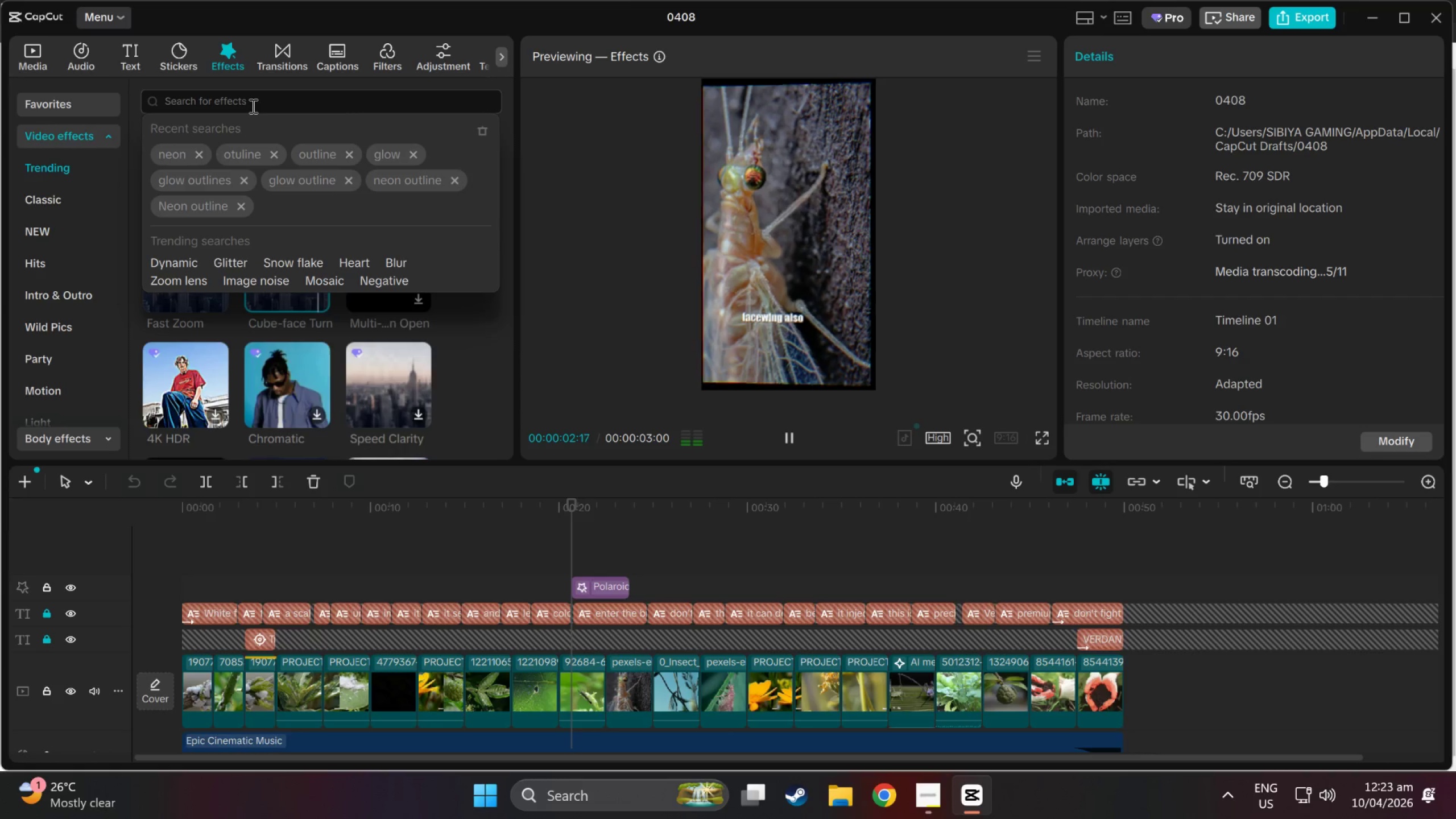 
type(glow)
 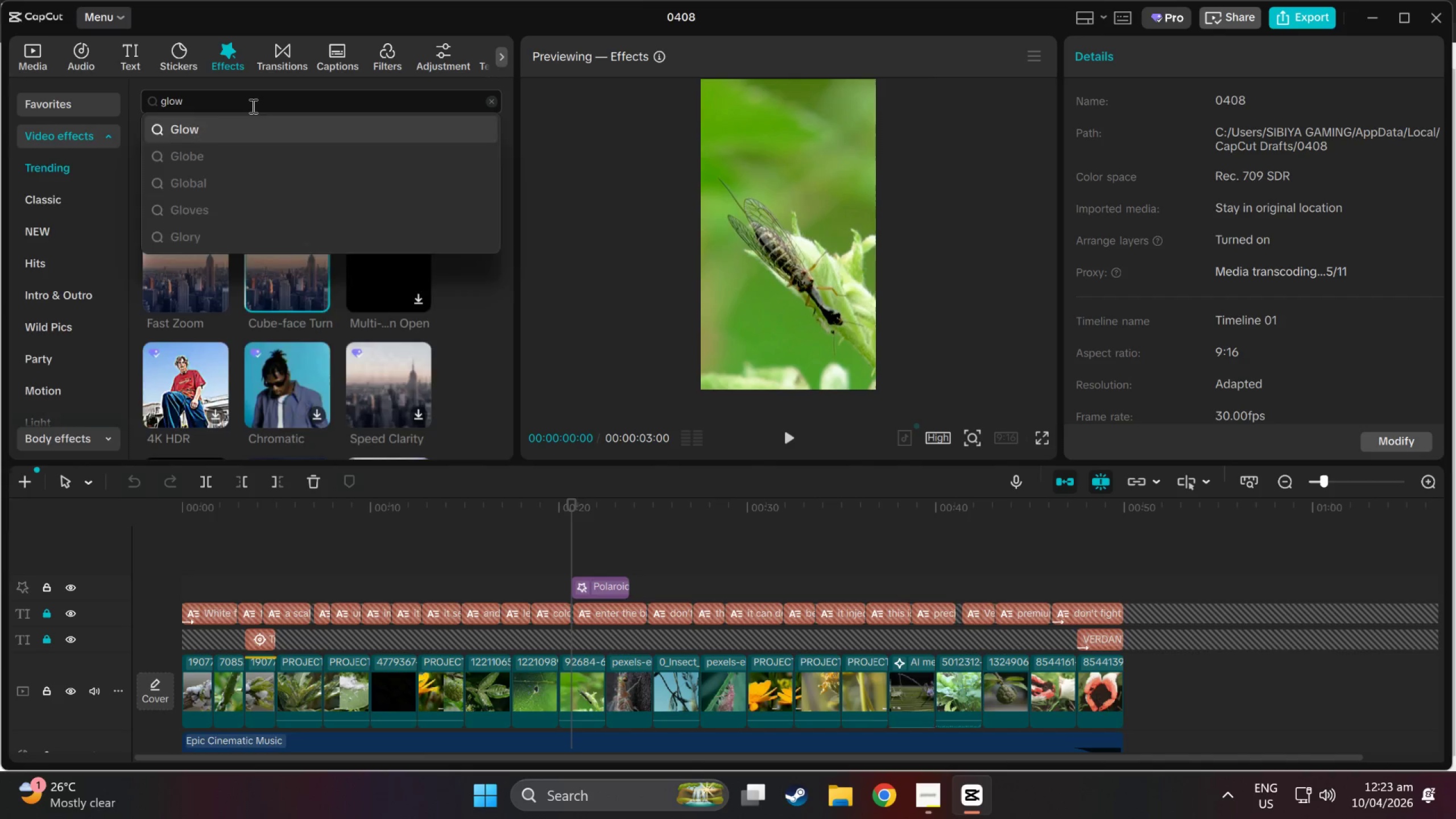 
key(Enter)
 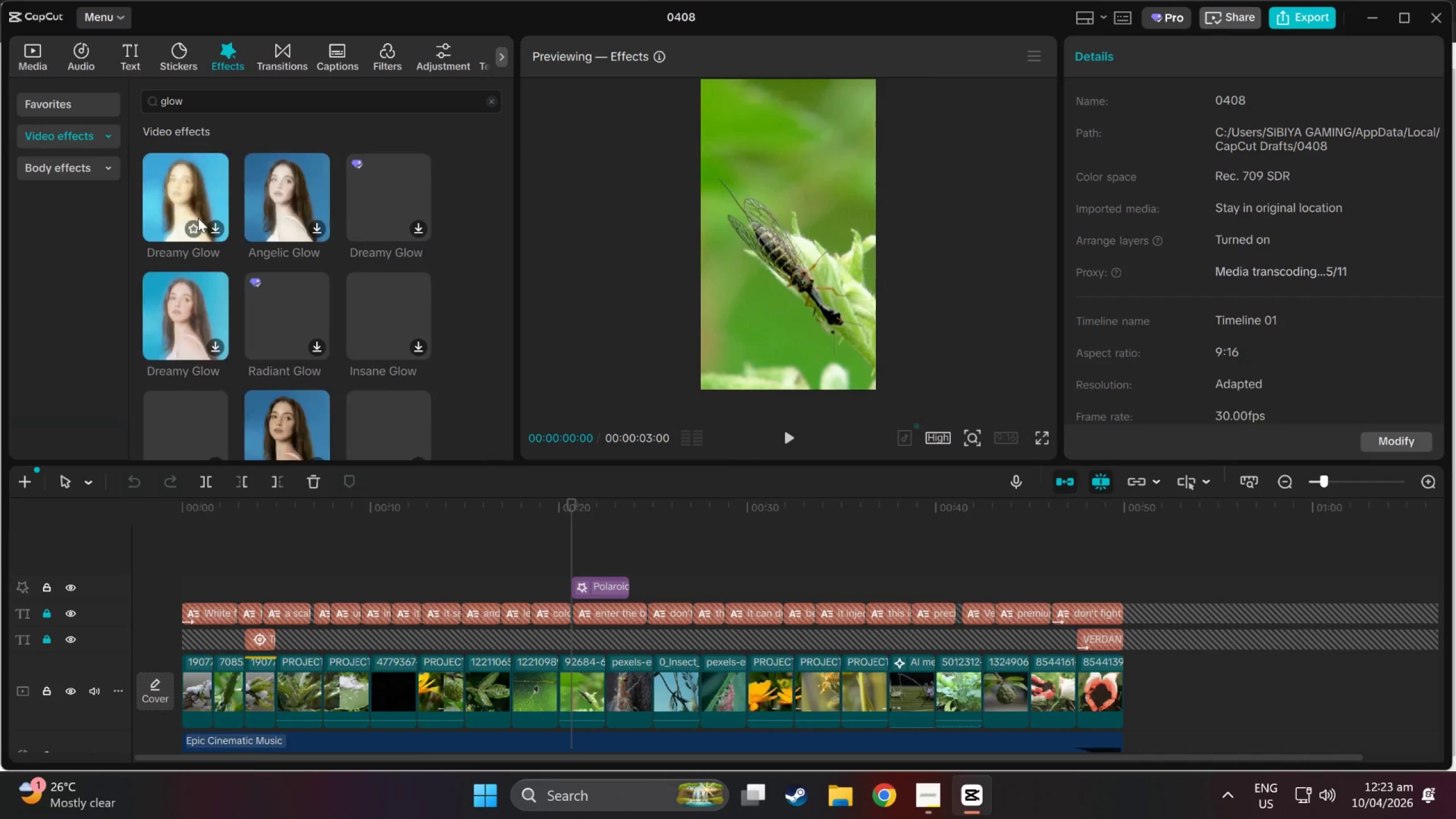 
left_click([184, 214])
 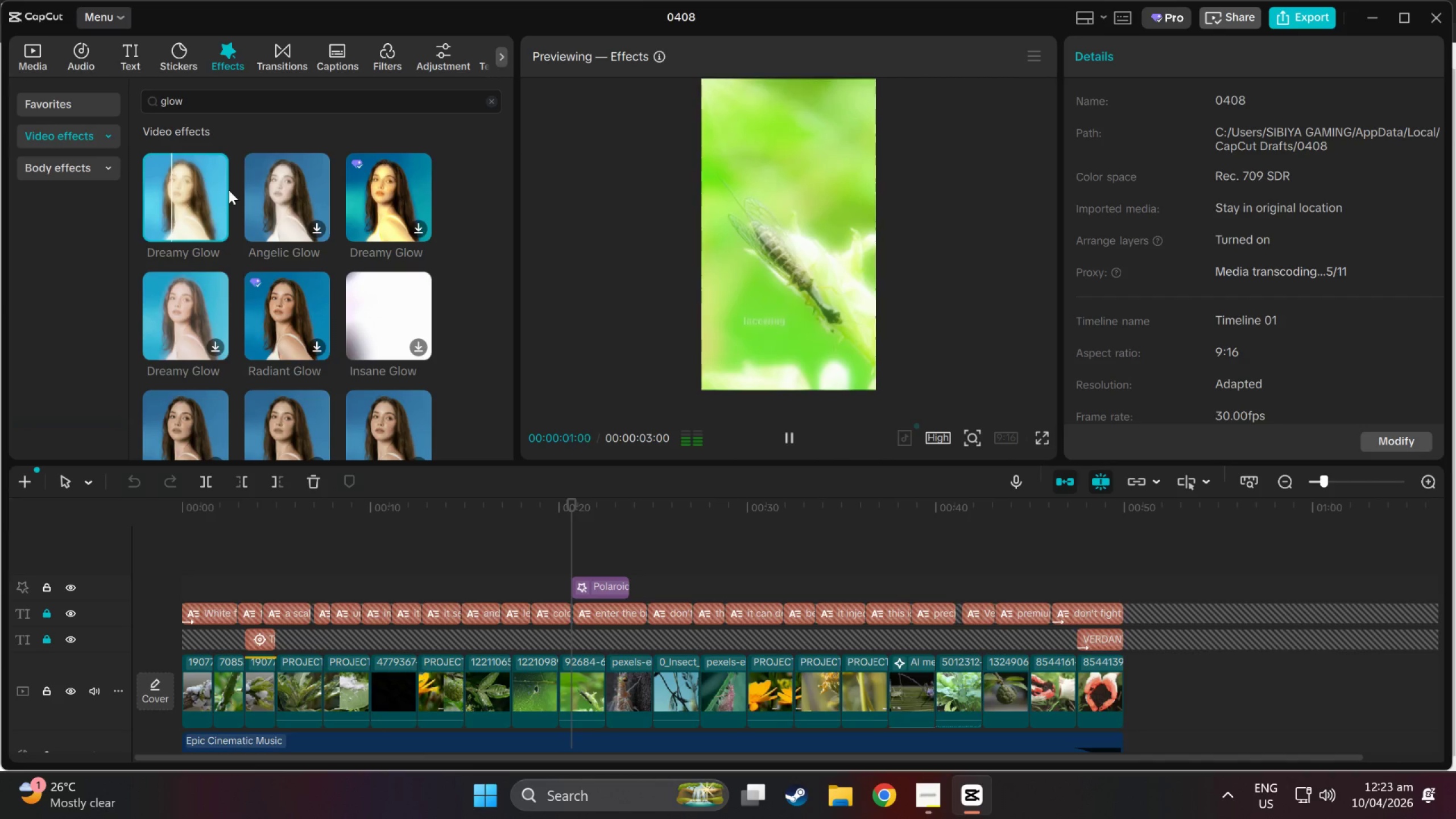 
left_click([282, 180])
 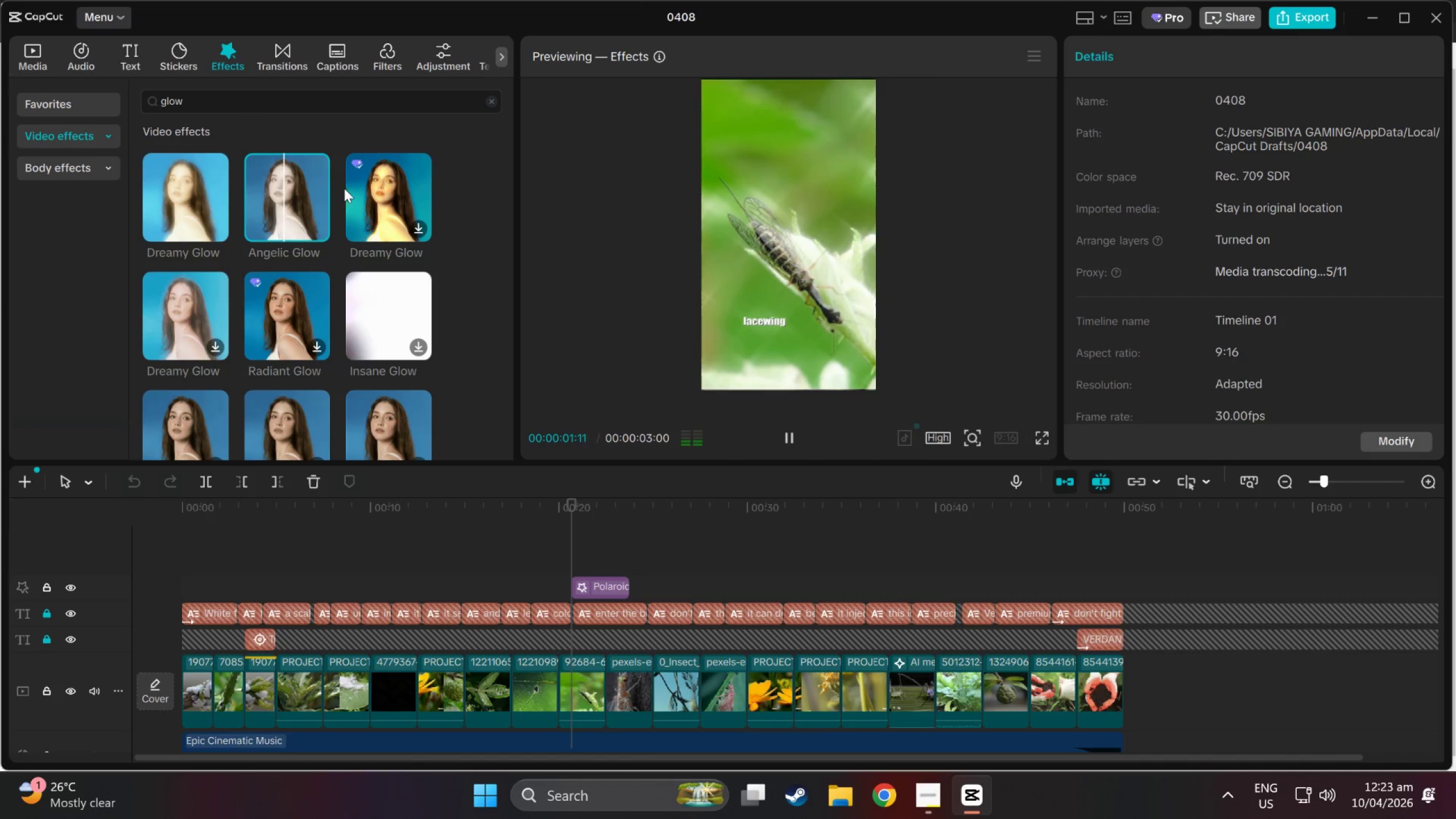 
left_click([389, 192])
 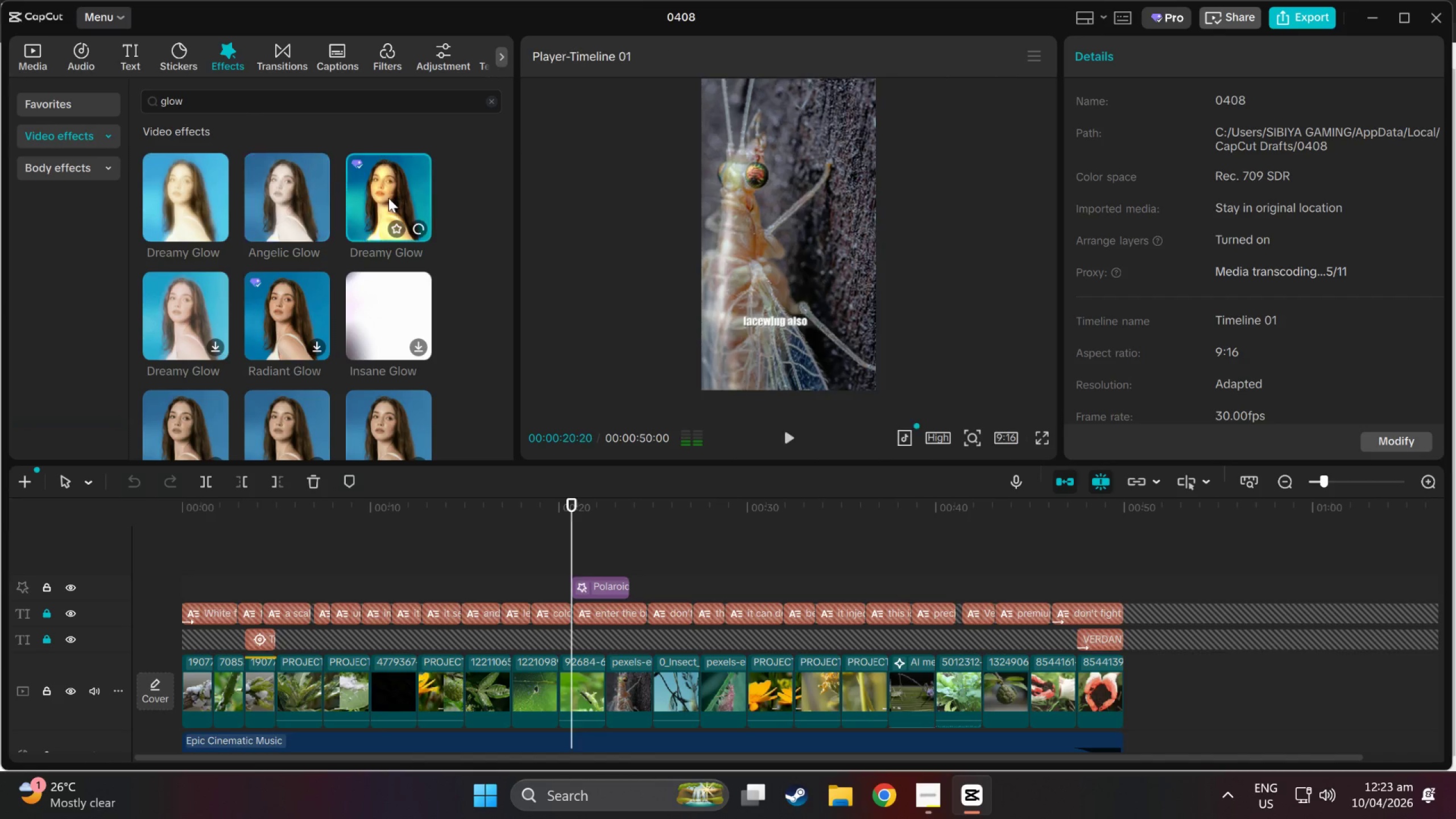 
mouse_move([374, 217])
 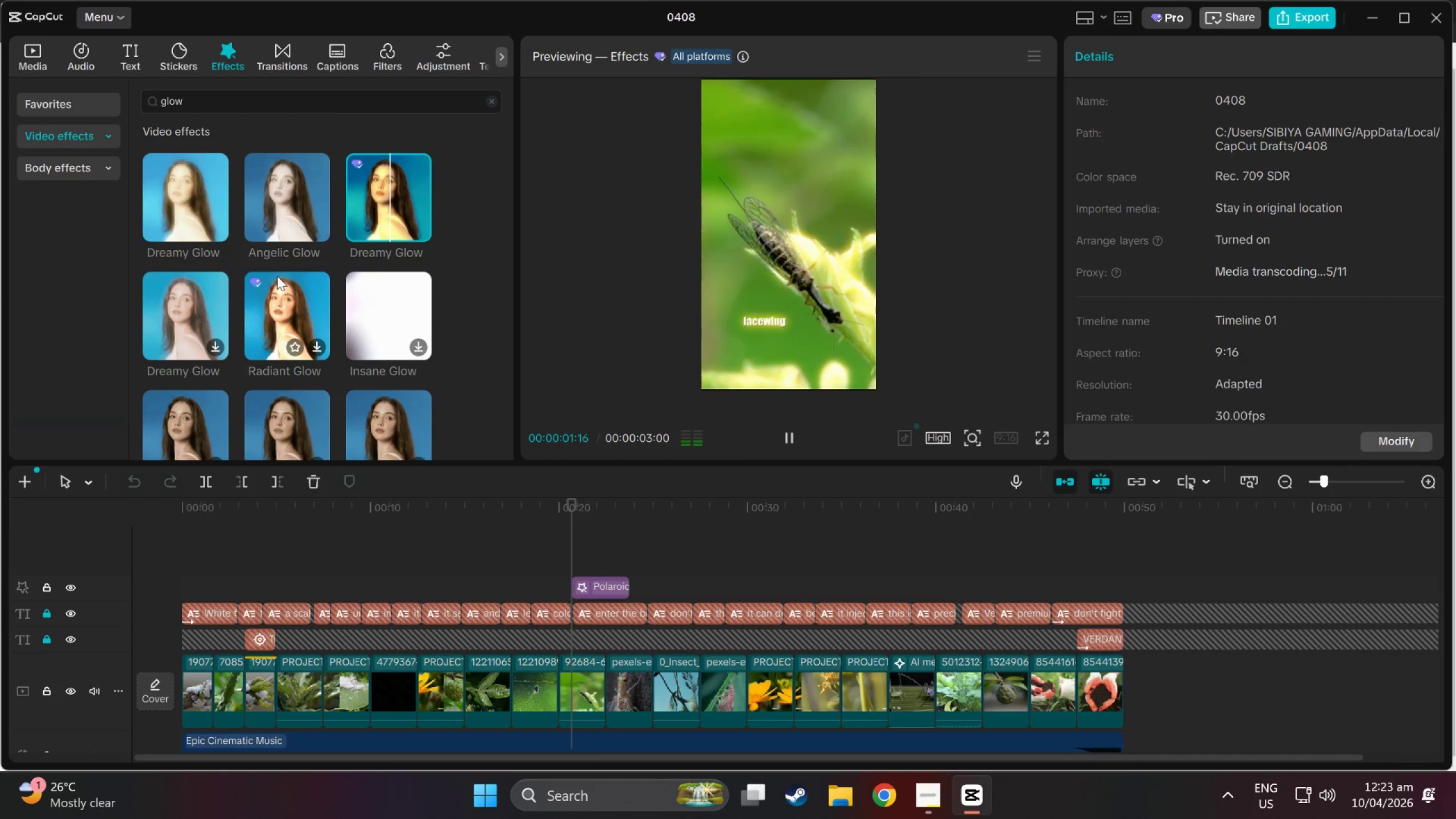 
left_click([192, 288])
 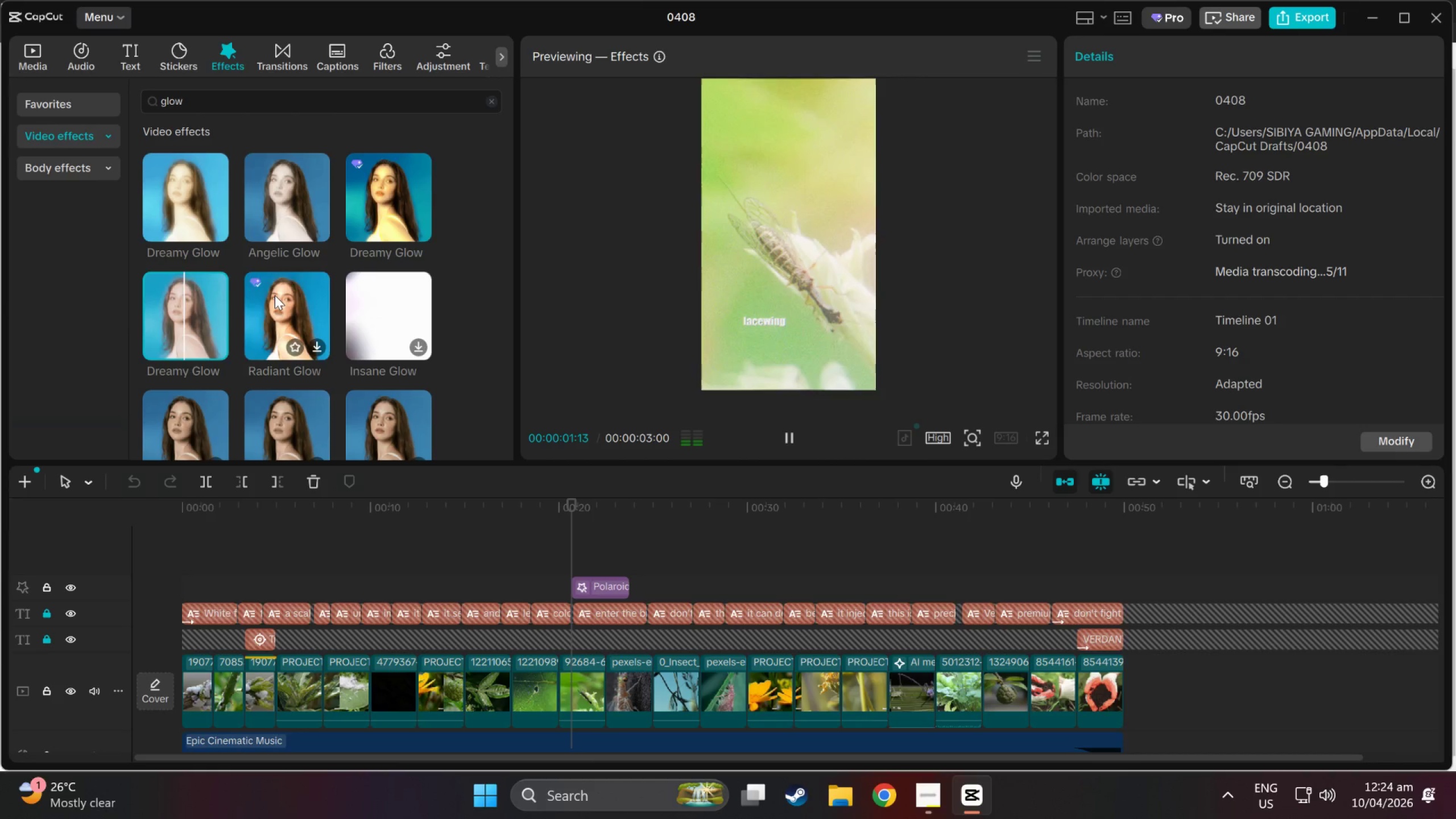 
left_click([292, 294])
 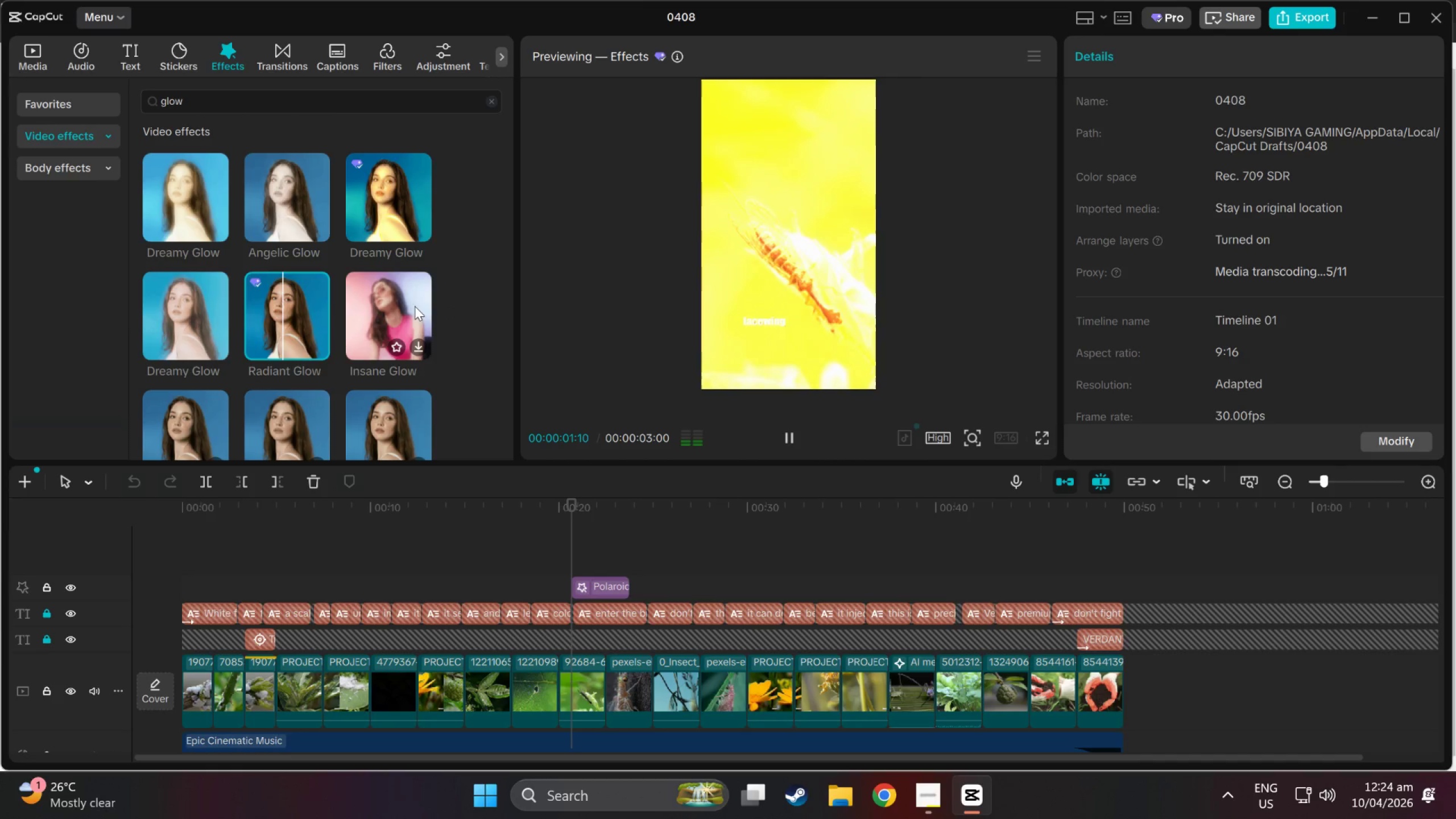 
left_click([411, 293])
 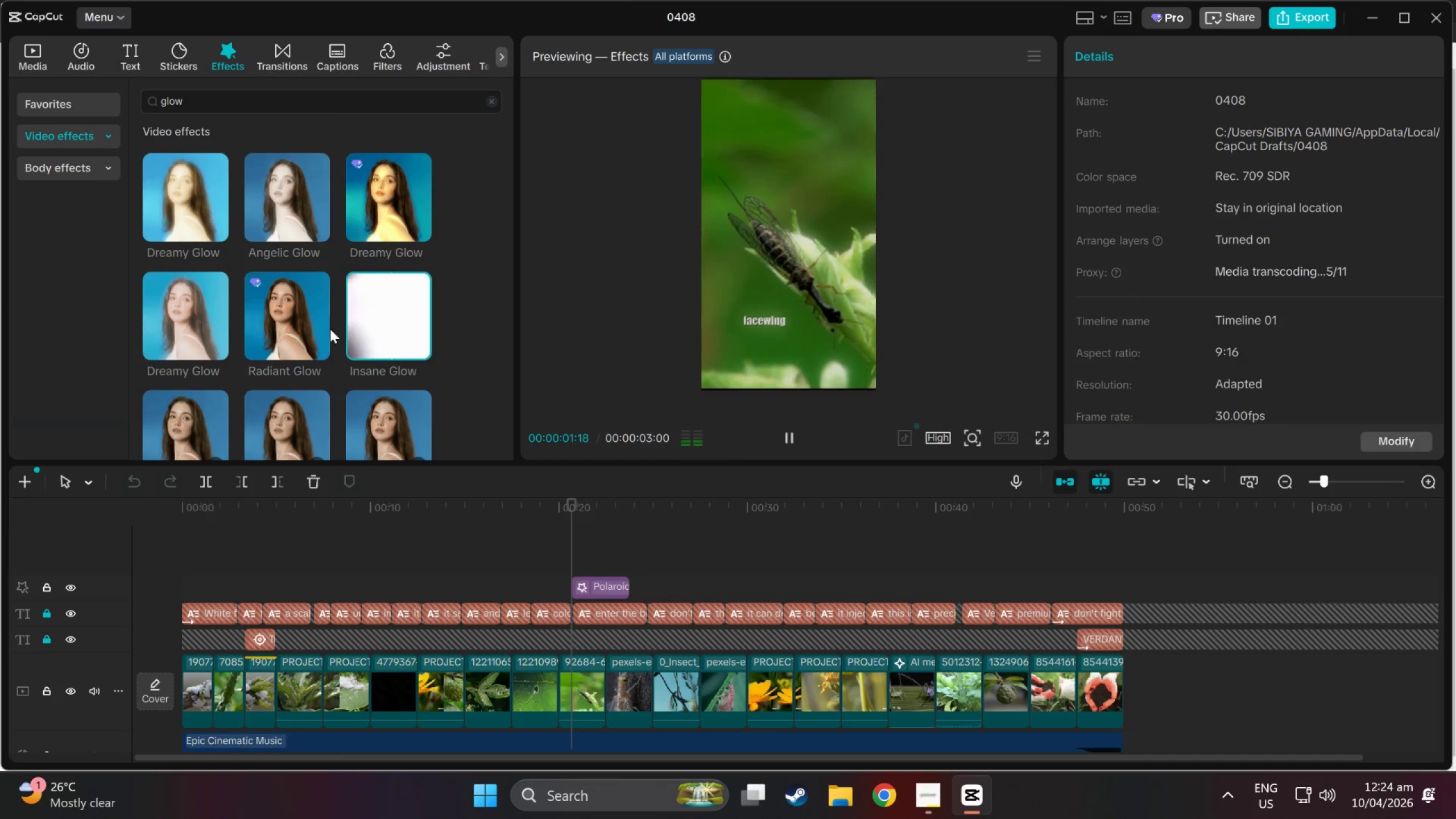 
left_click([188, 405])
 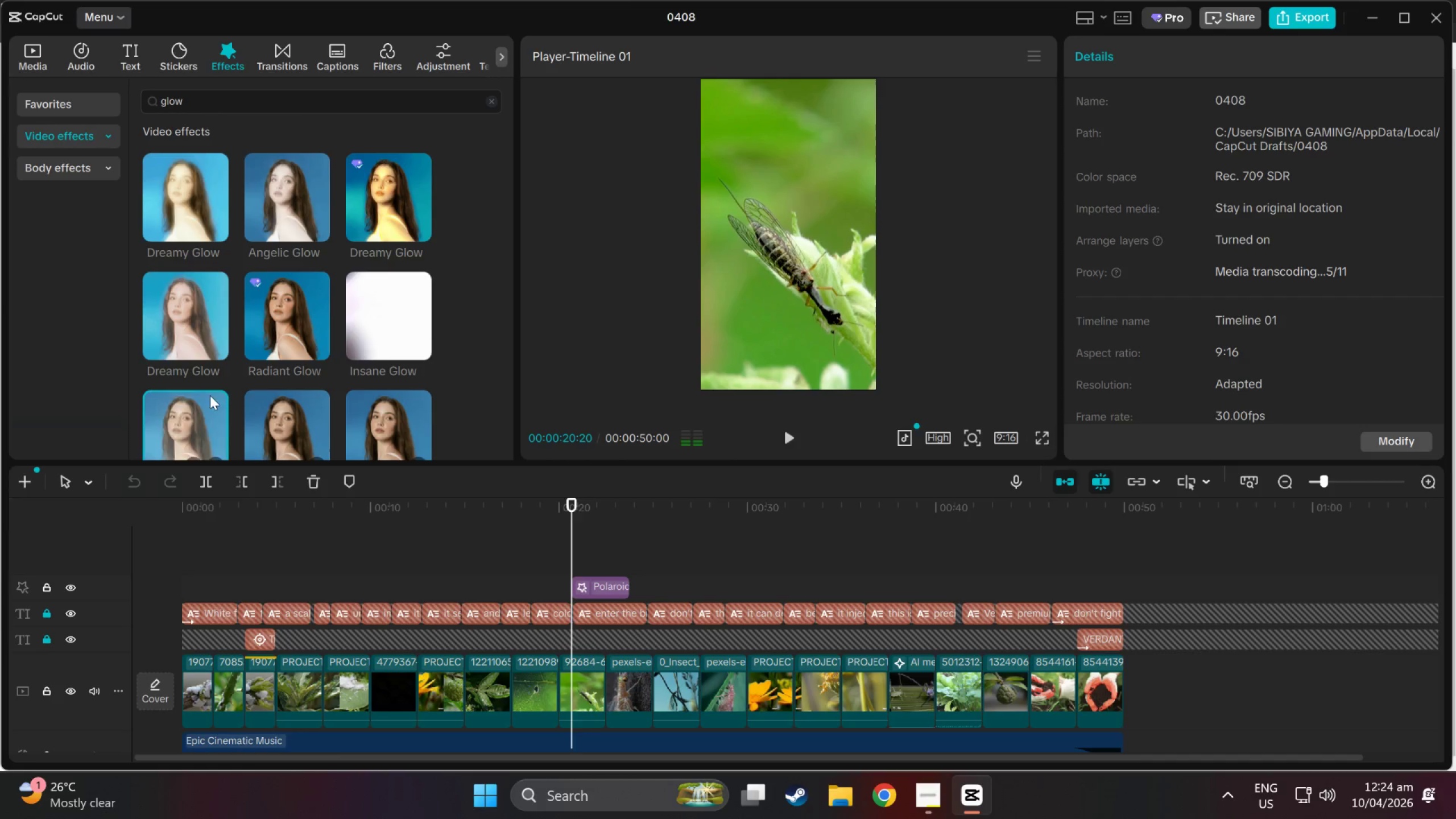 
scroll: coordinate [302, 311], scroll_direction: down, amount: 2.0
 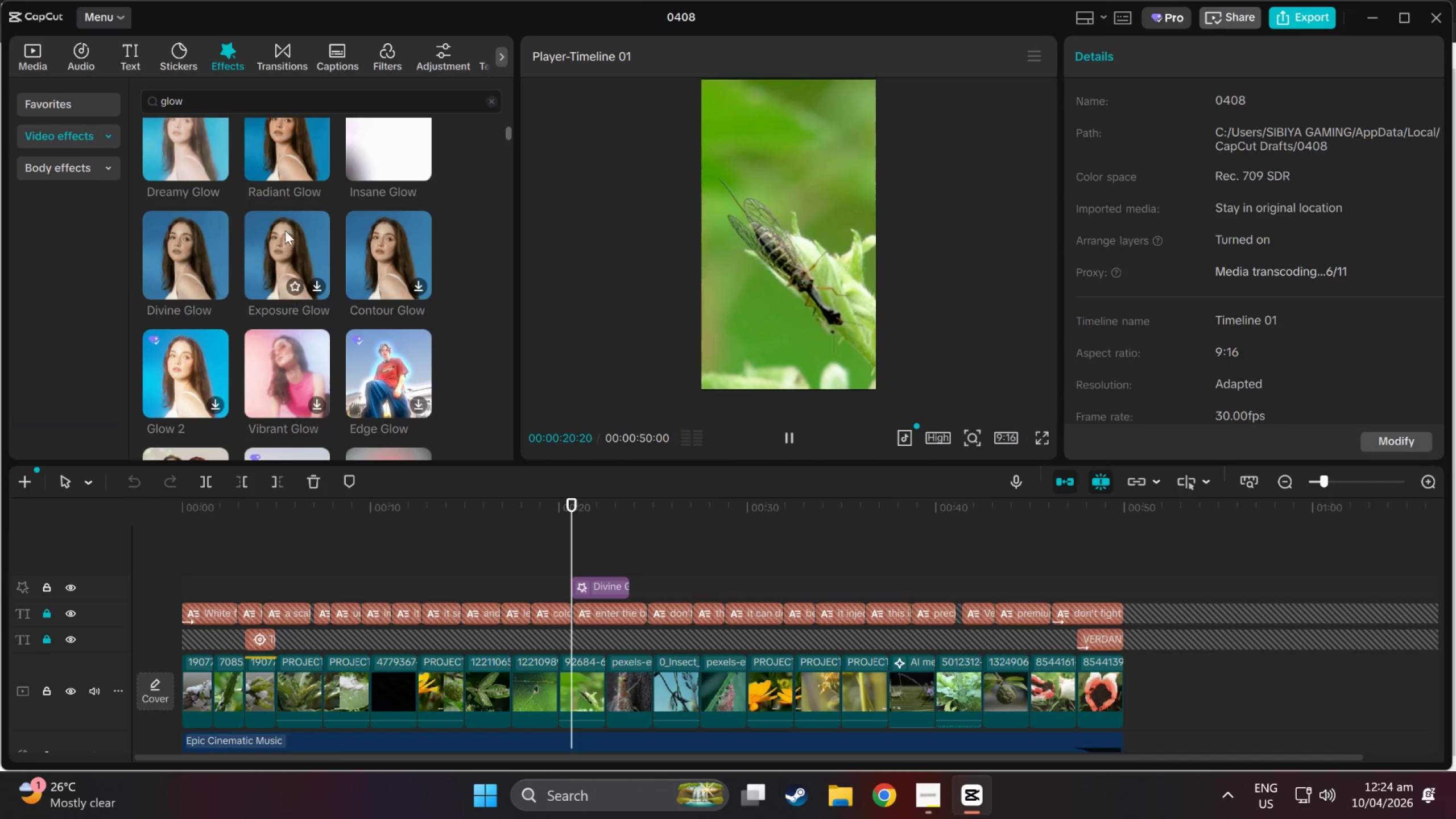 
left_click([285, 230])
 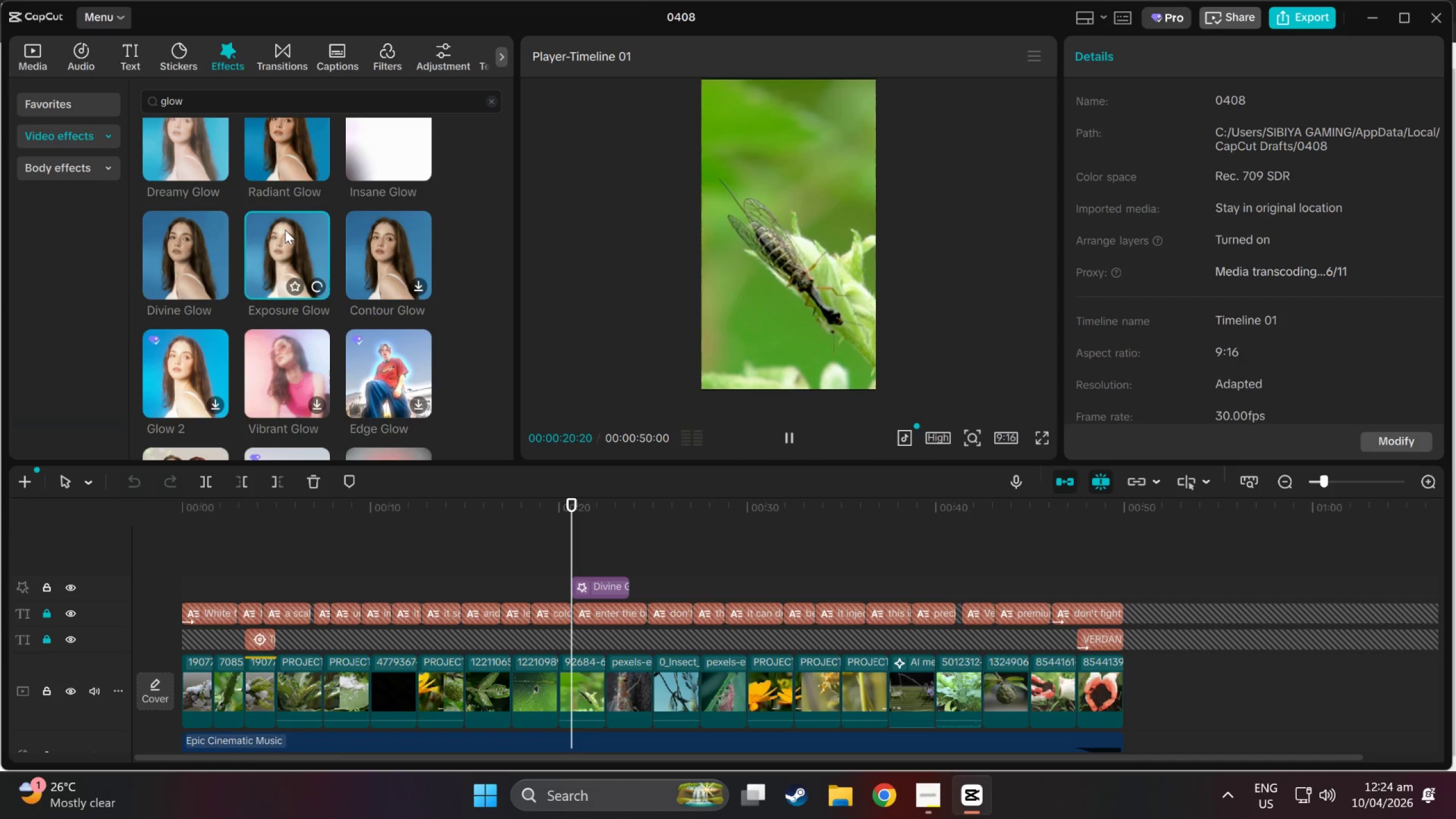 
mouse_move([293, 245])
 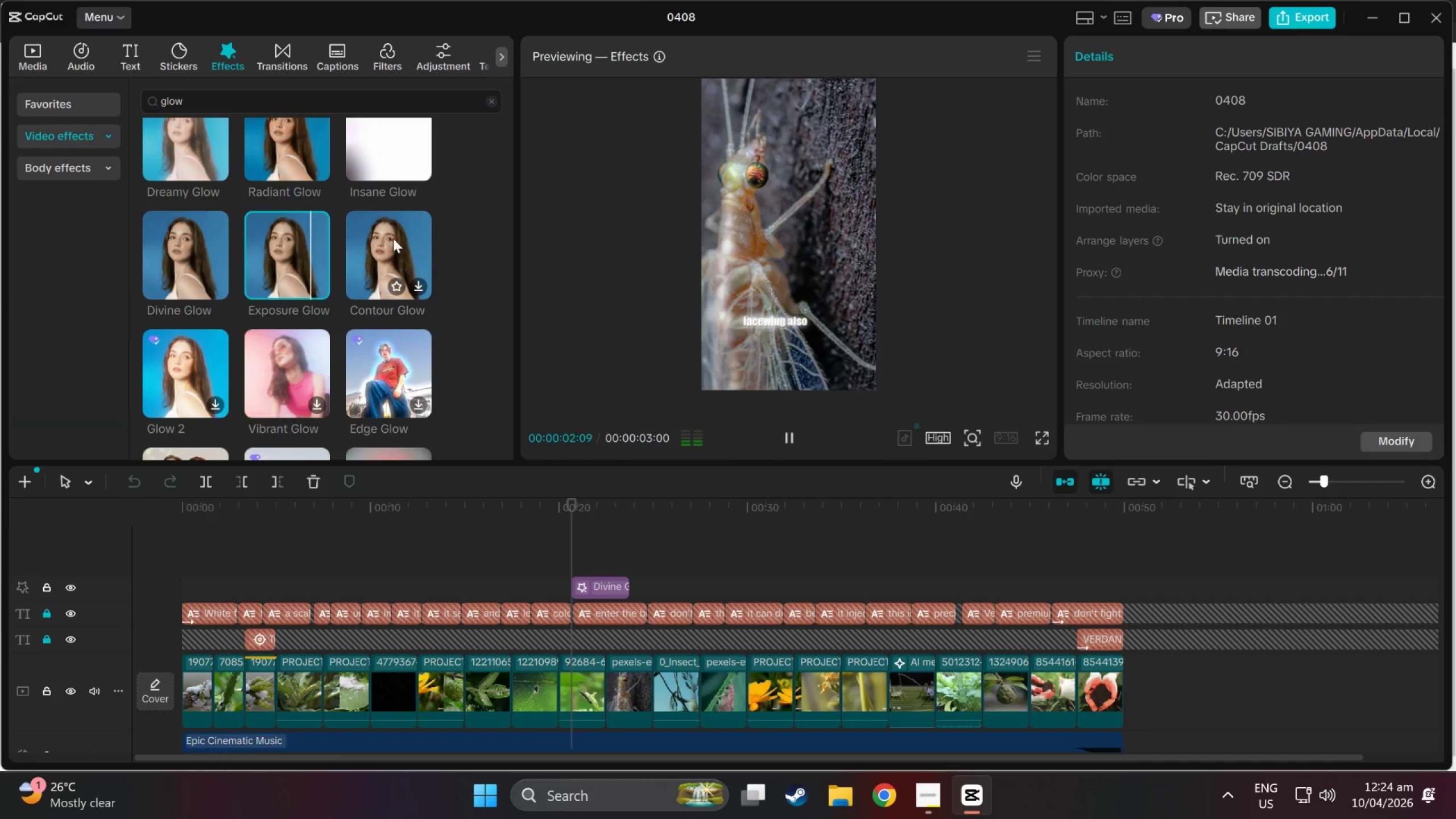 
left_click([369, 233])
 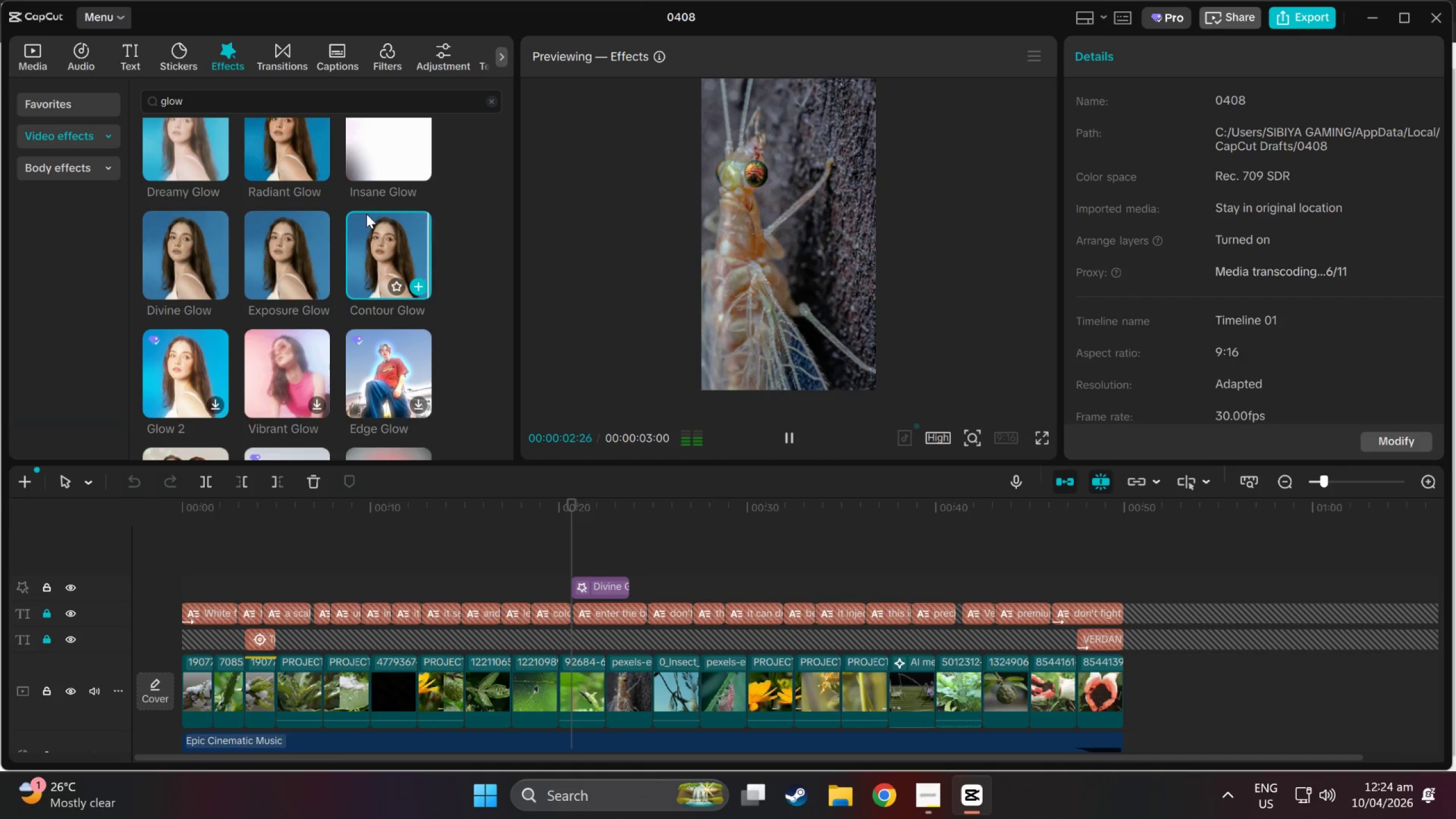 
wait(5.29)
 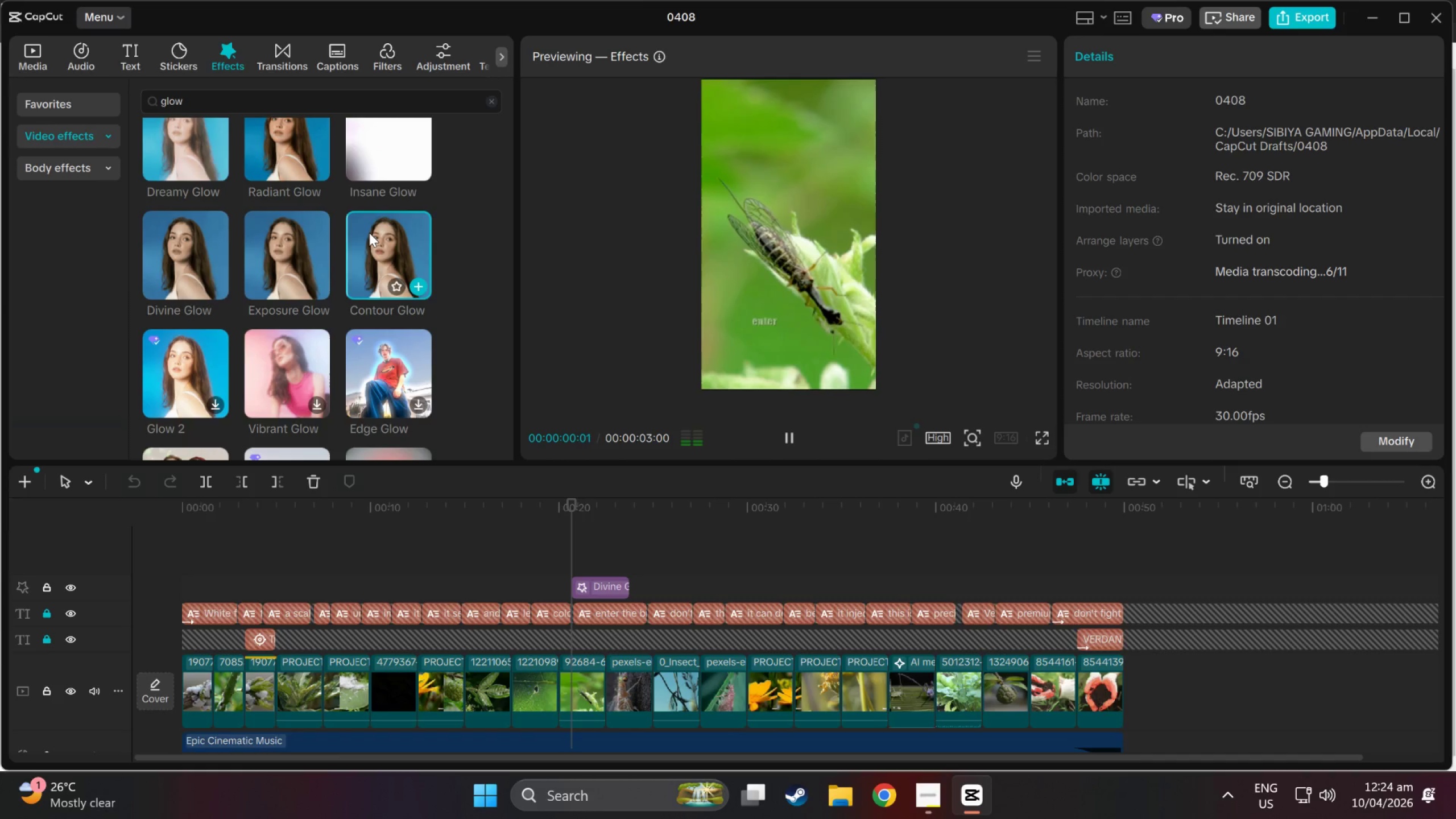 
mouse_move([185, 352])
 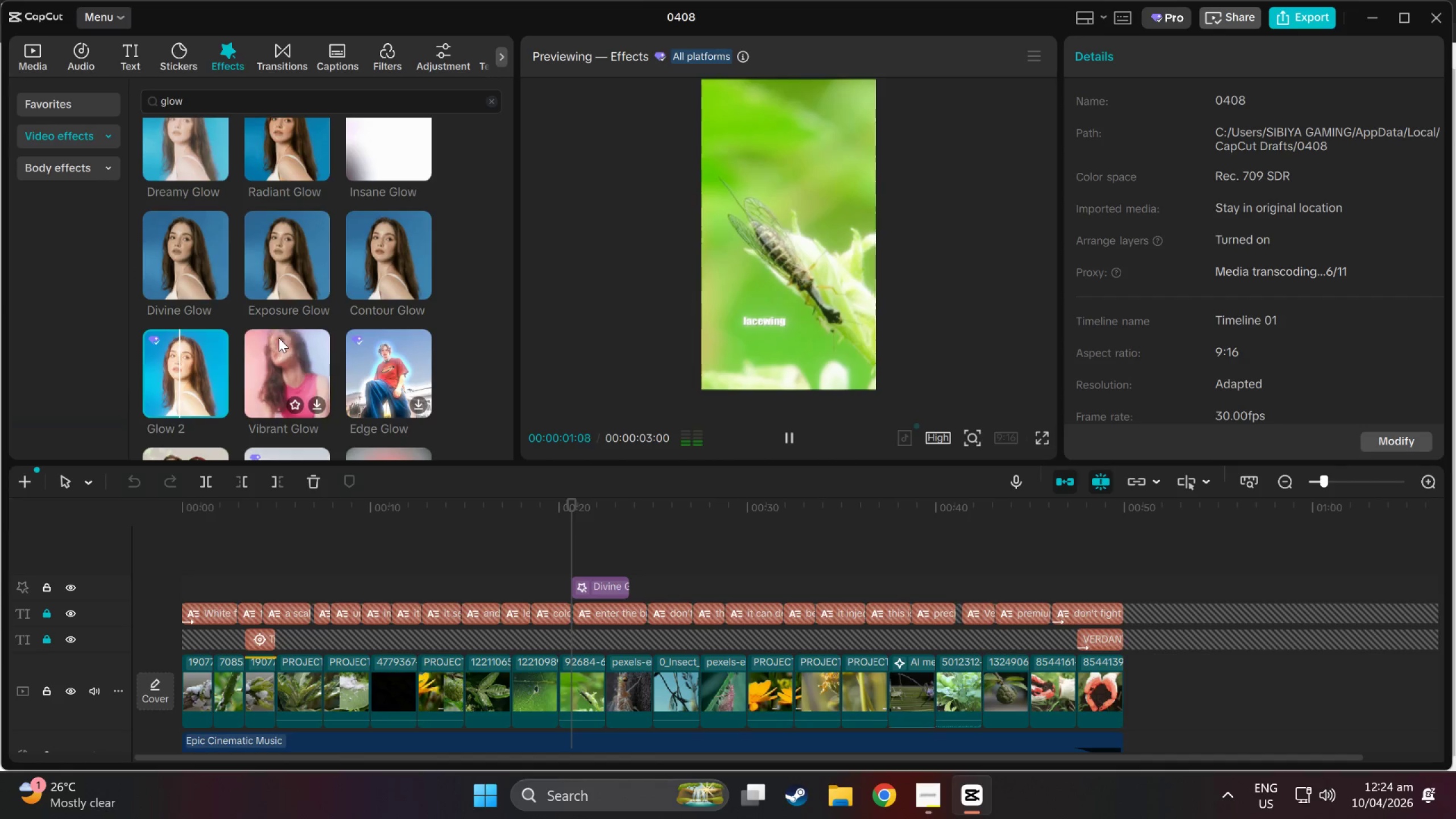 
left_click([279, 338])
 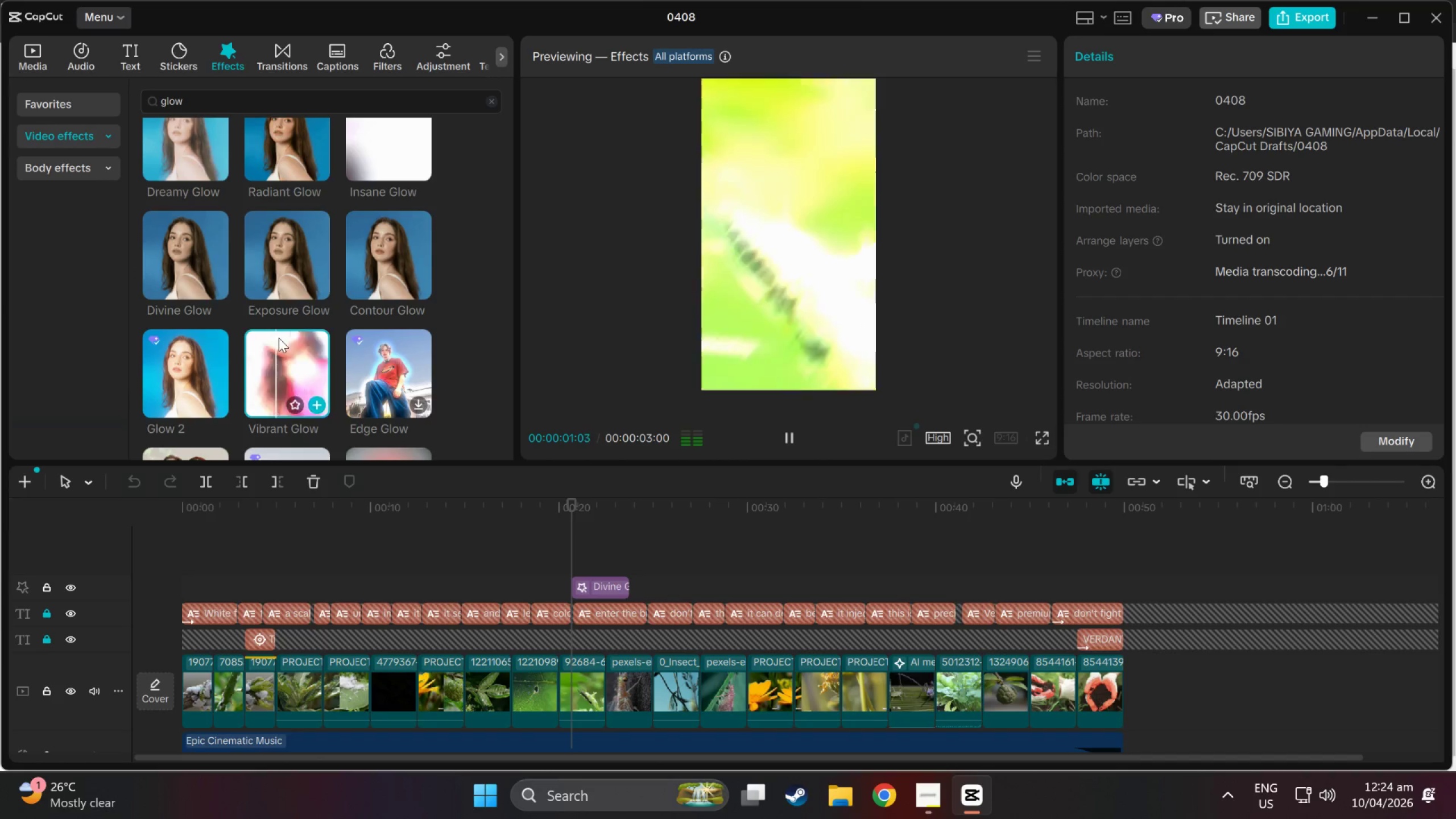 
scroll: coordinate [336, 358], scroll_direction: down, amount: 1.0
 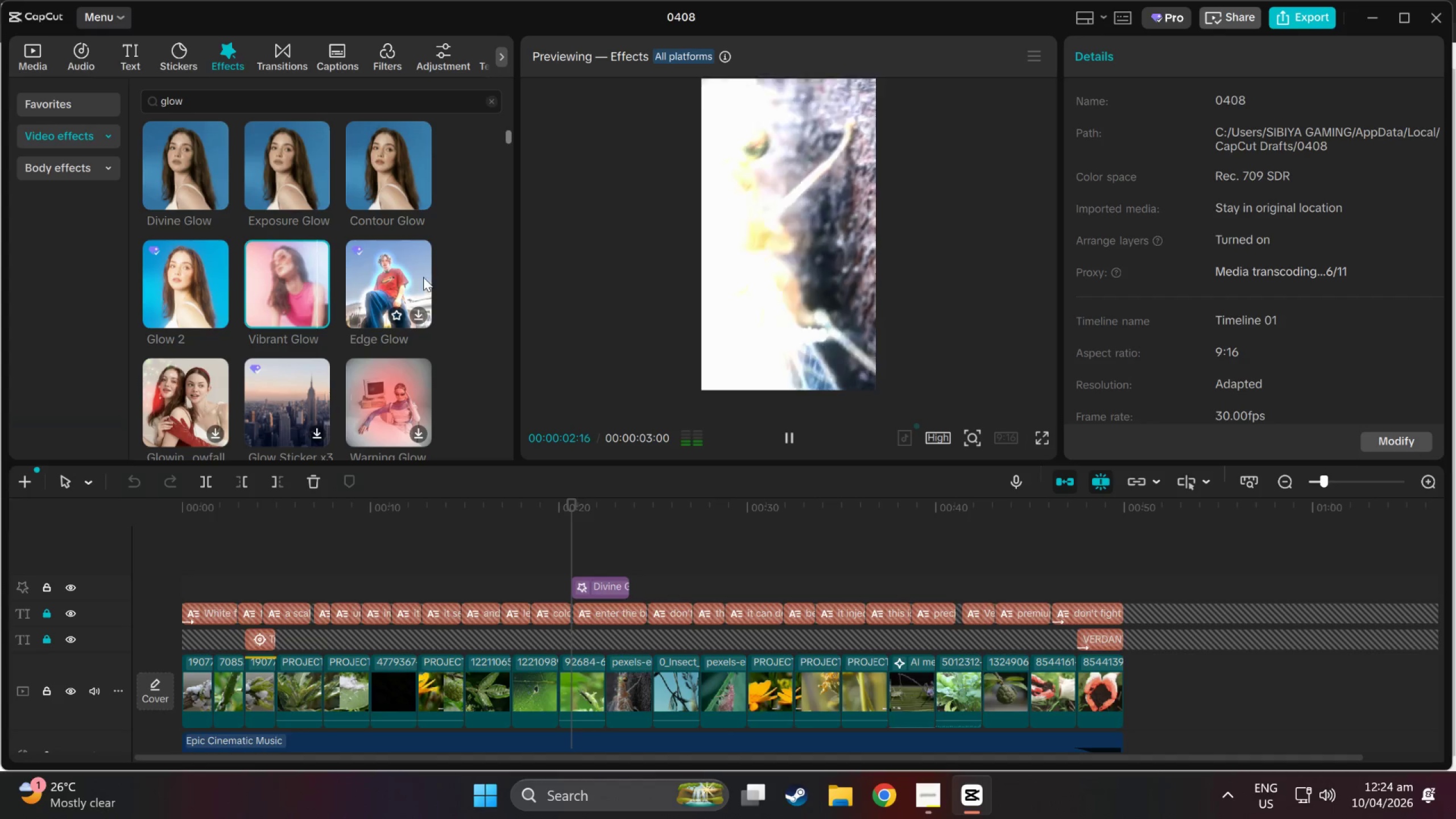 
left_click([400, 258])
 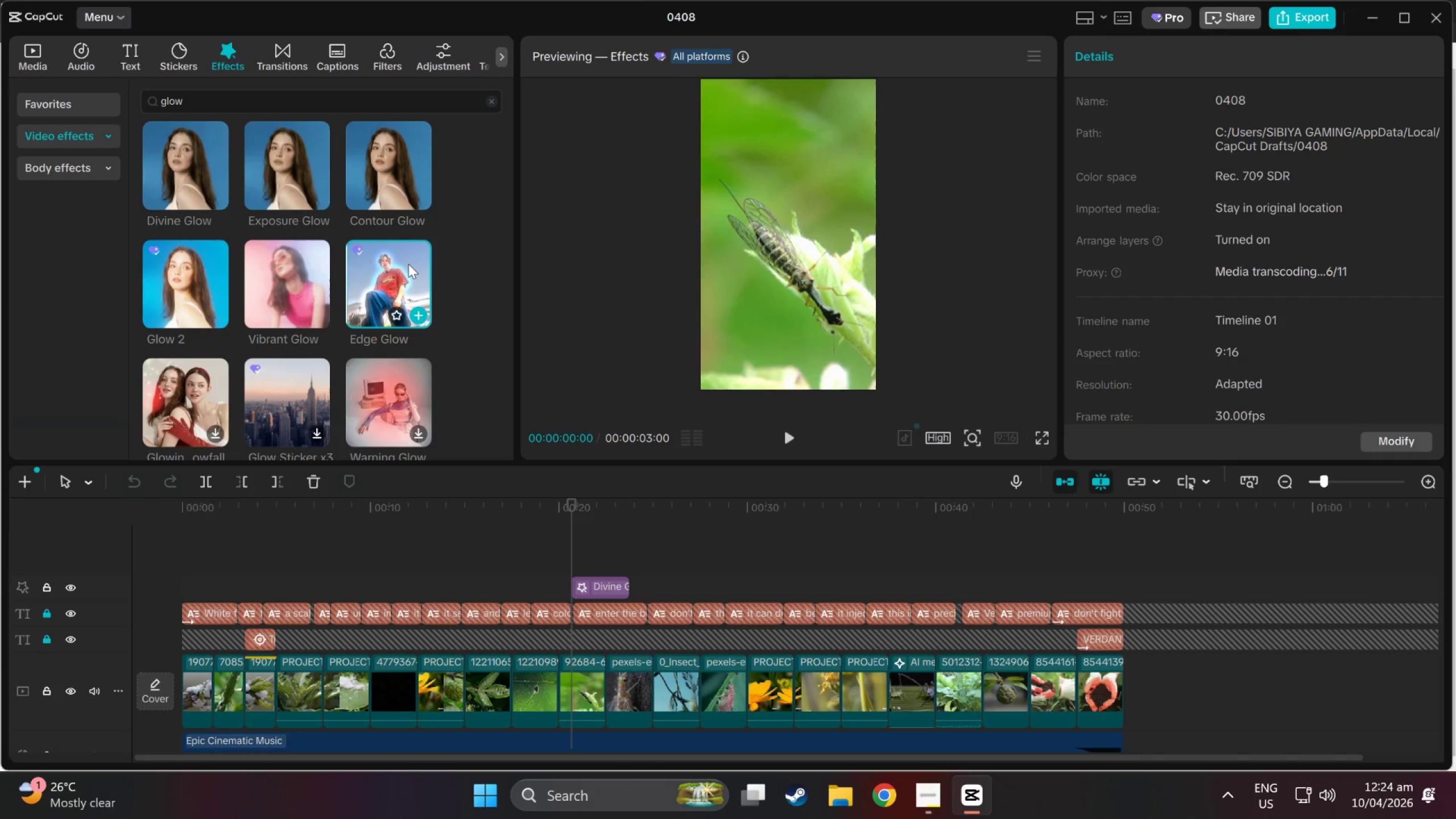 
scroll: coordinate [408, 264], scroll_direction: down, amount: 1.0
 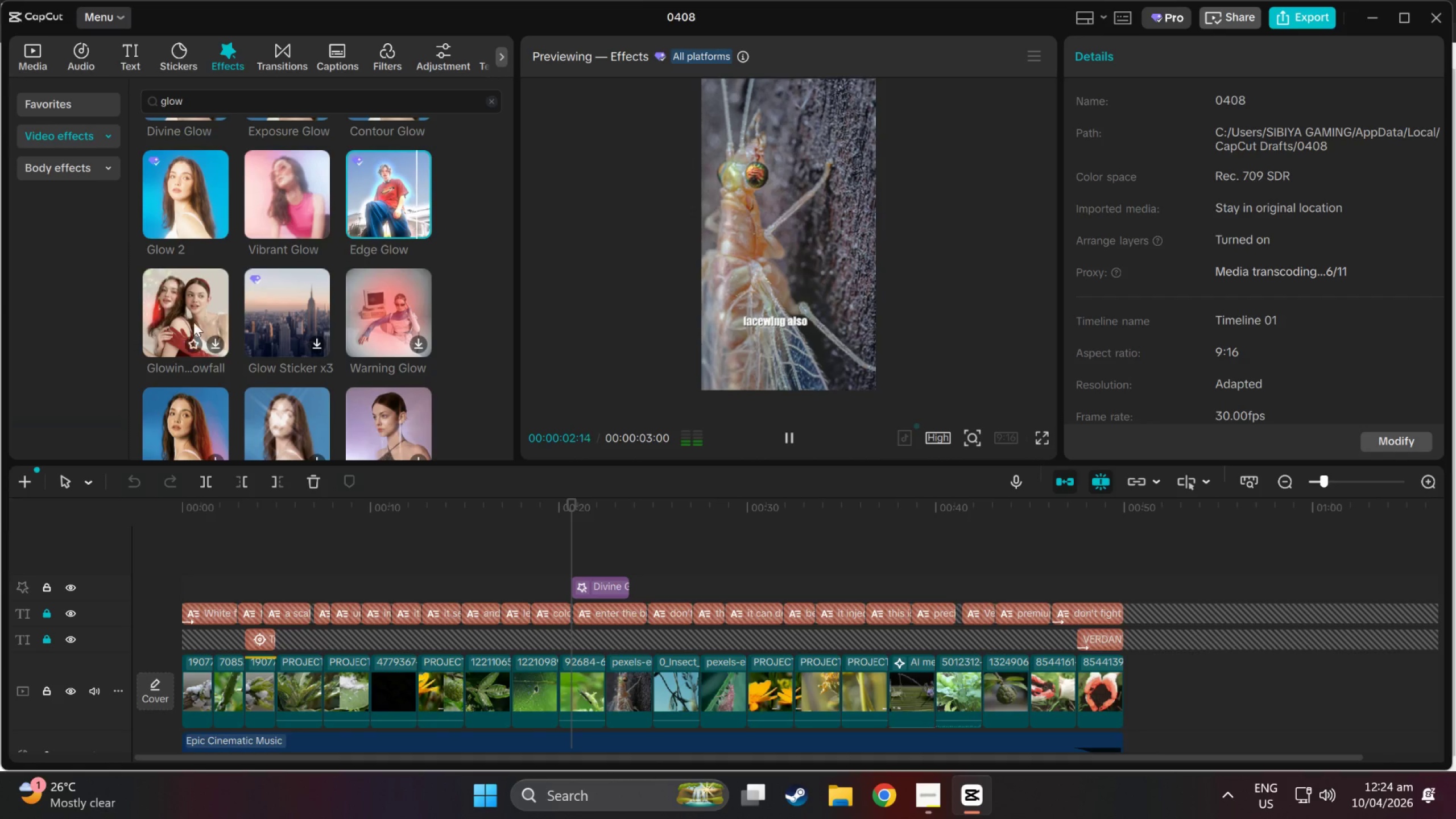 
left_click([184, 313])
 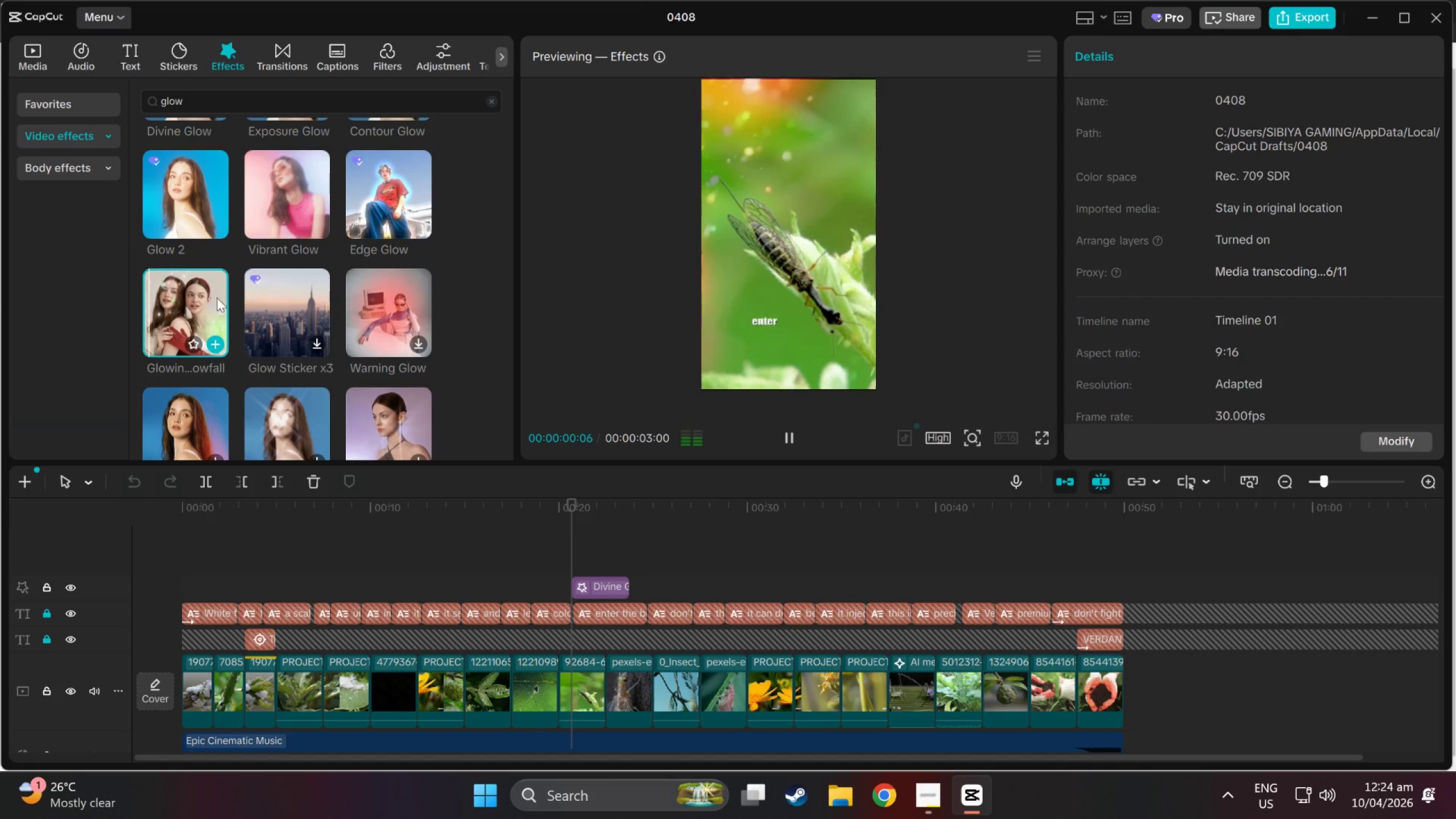 
mouse_move([285, 287])
 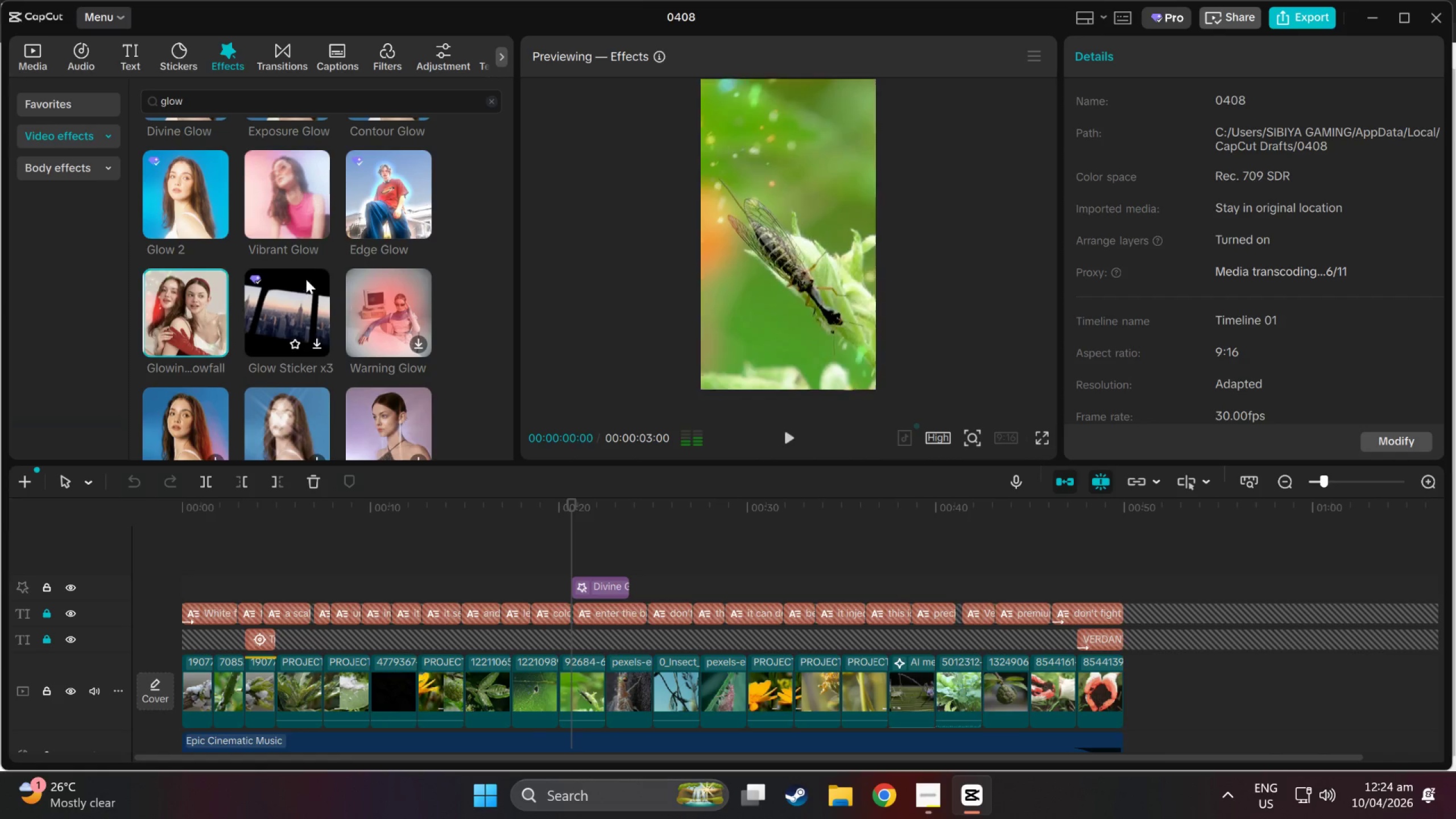 
left_click([283, 321])
 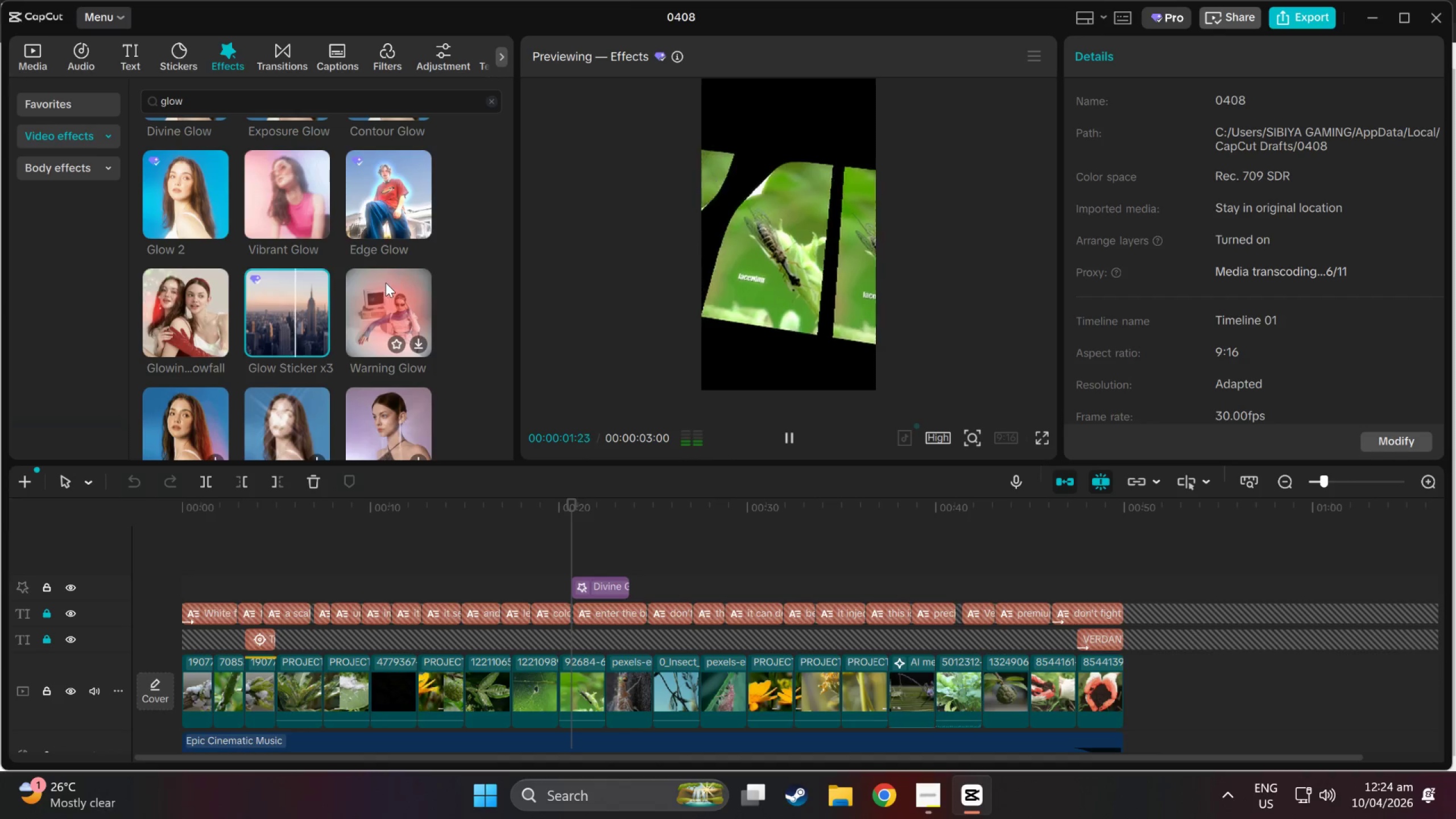 
left_click([386, 282])
 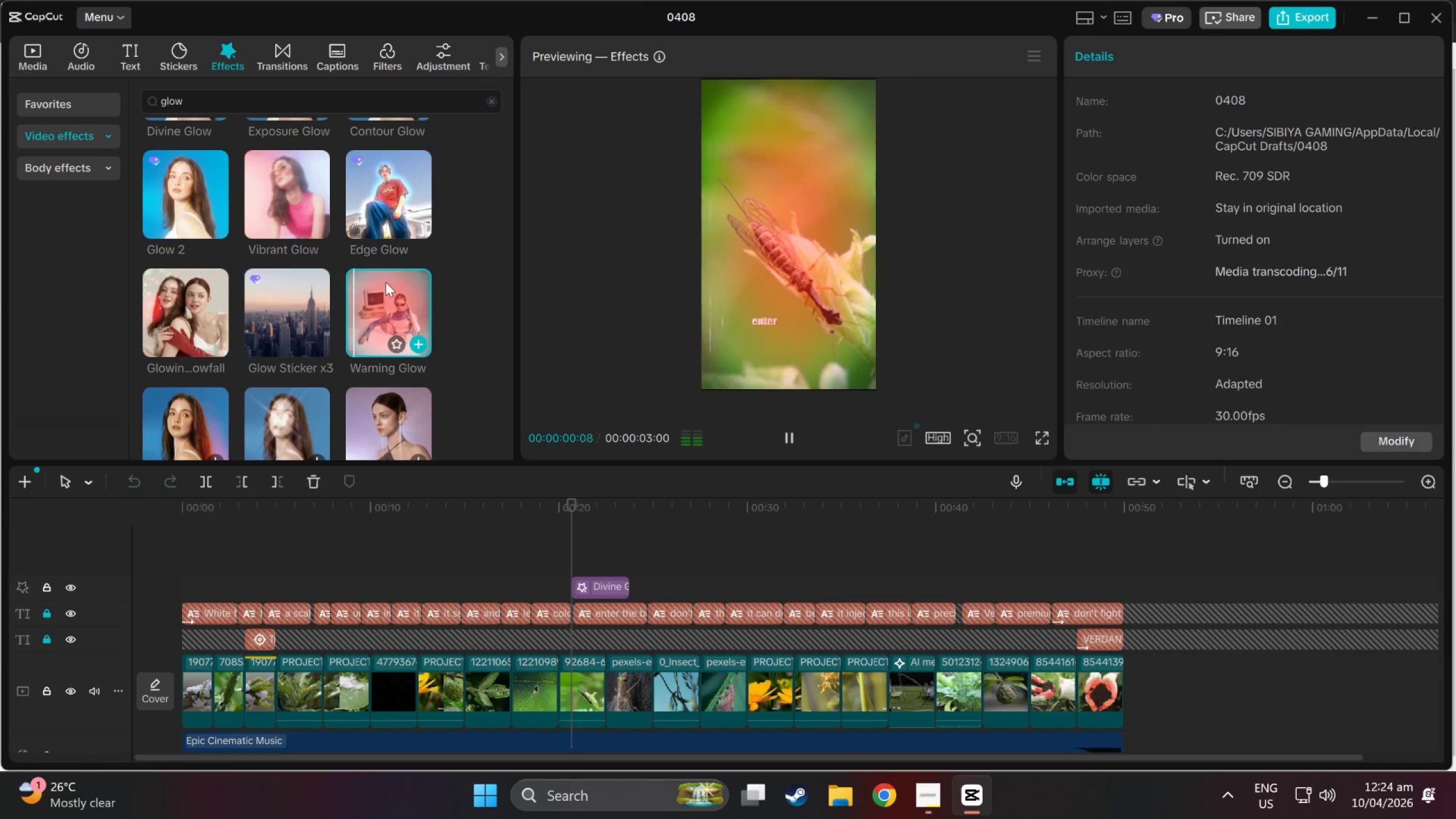 
scroll: coordinate [386, 282], scroll_direction: down, amount: 1.0
 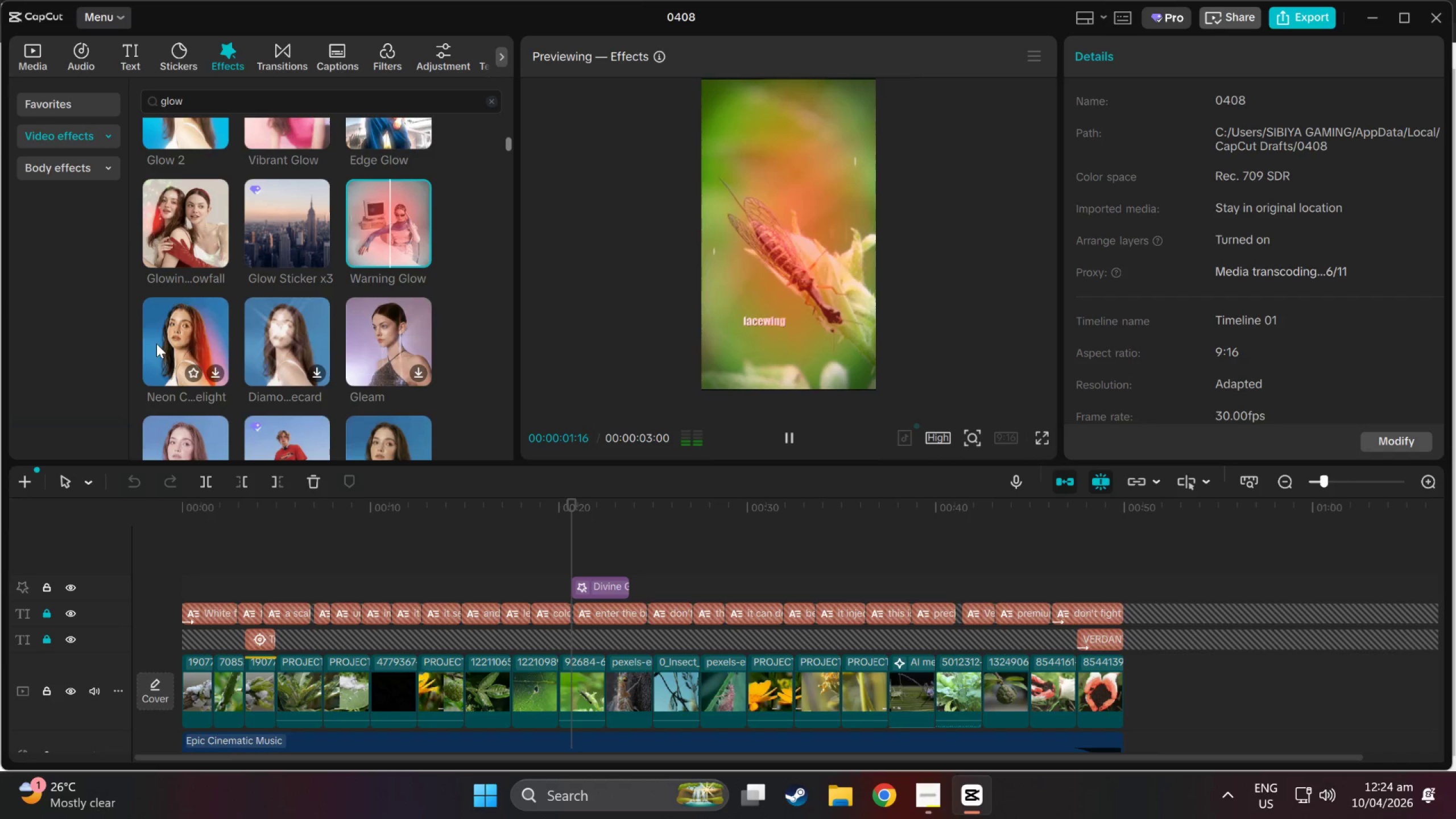 
left_click([156, 334])
 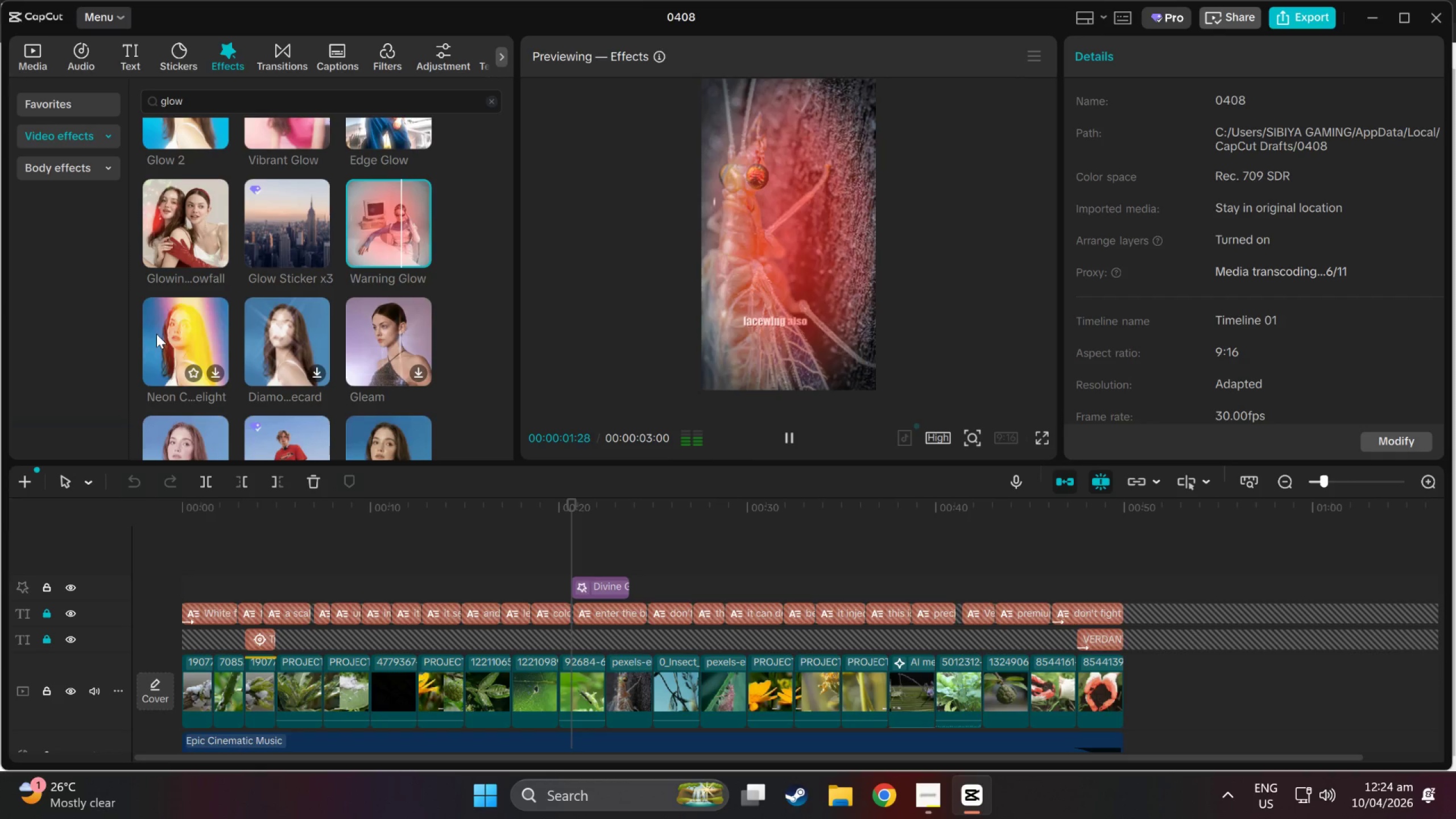 
mouse_move([188, 323])
 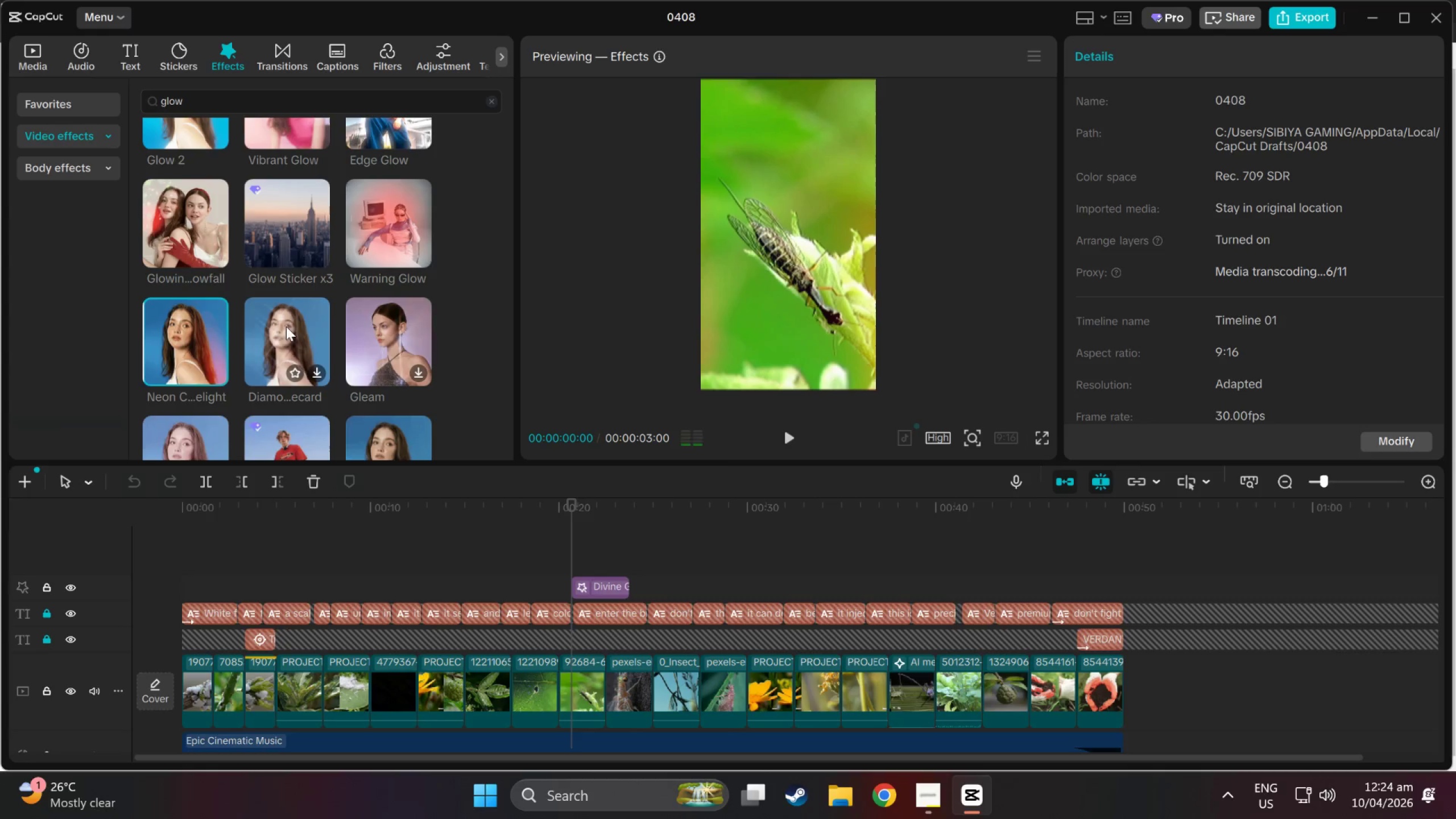 
left_click([222, 316])
 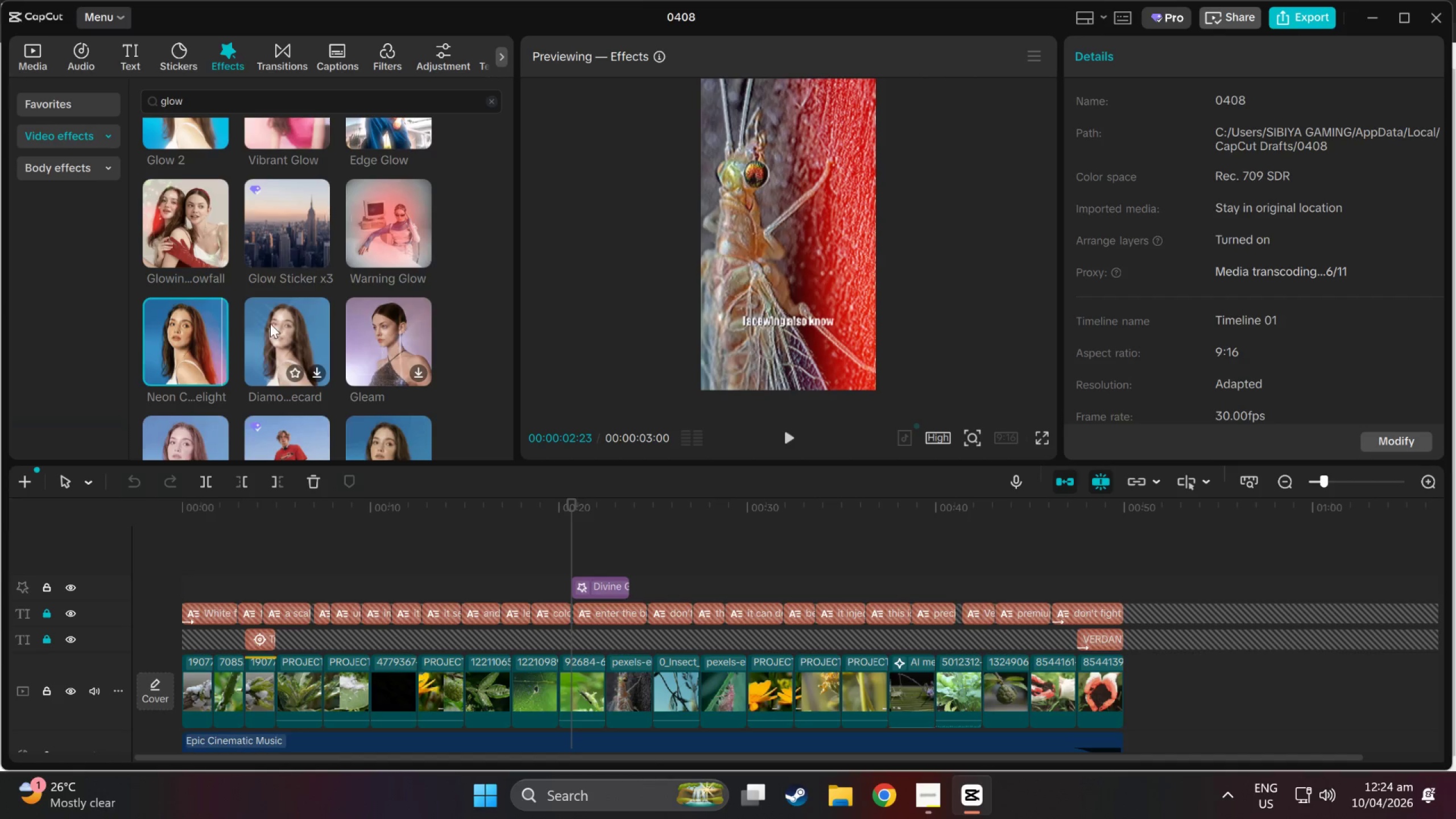 
left_click([274, 324])
 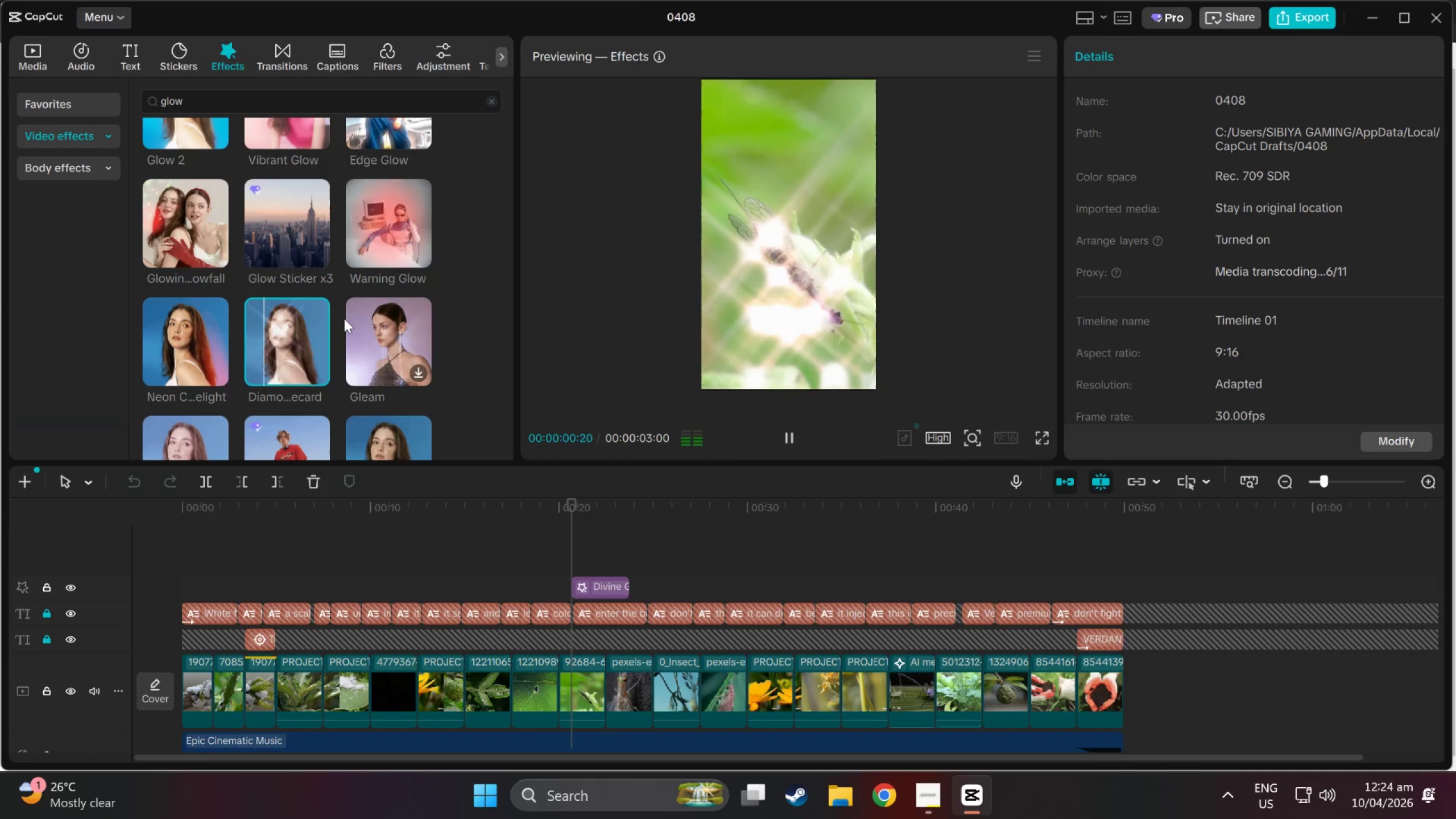 
left_click([380, 318])
 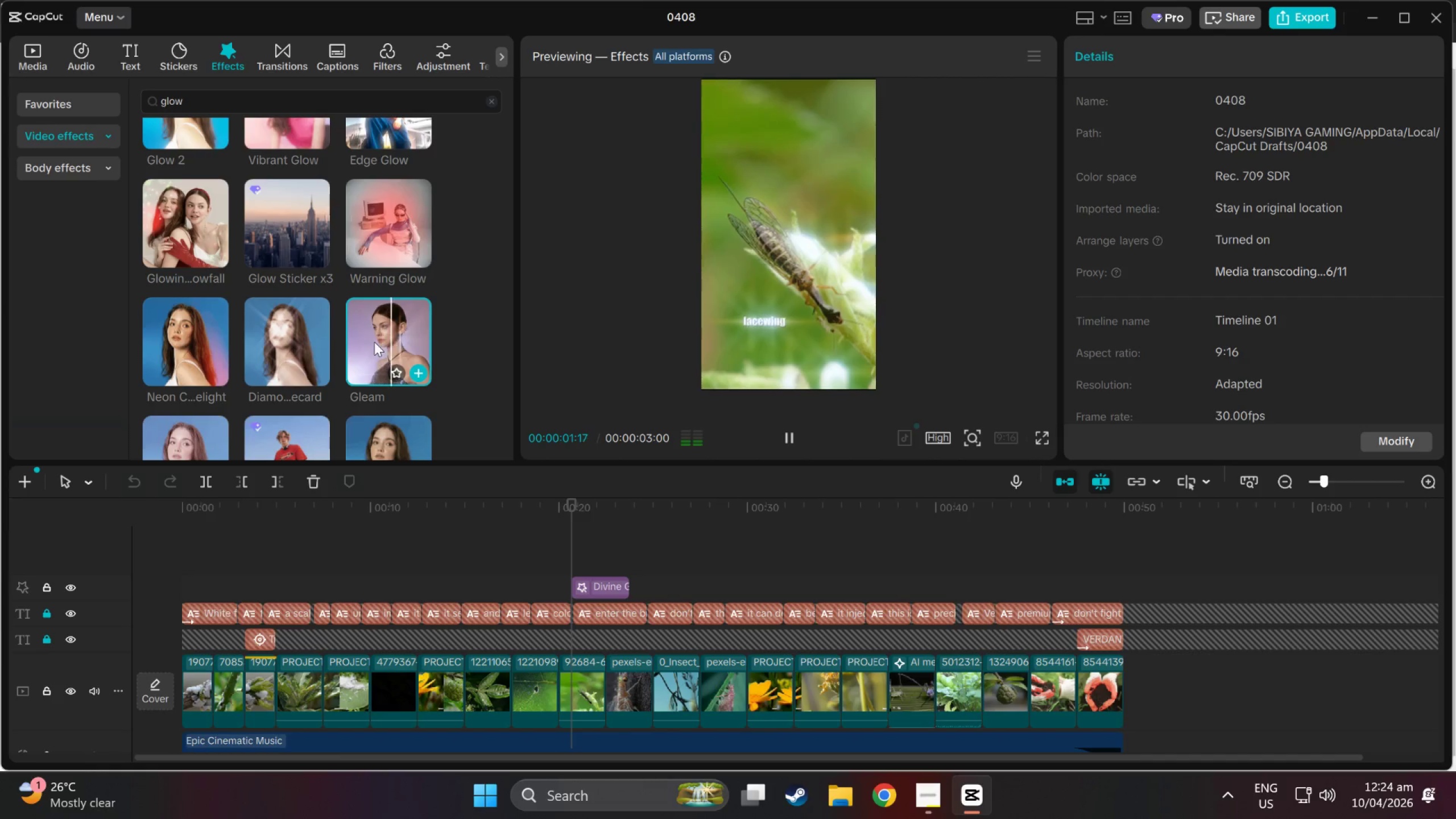 
scroll: coordinate [374, 342], scroll_direction: down, amount: 1.0
 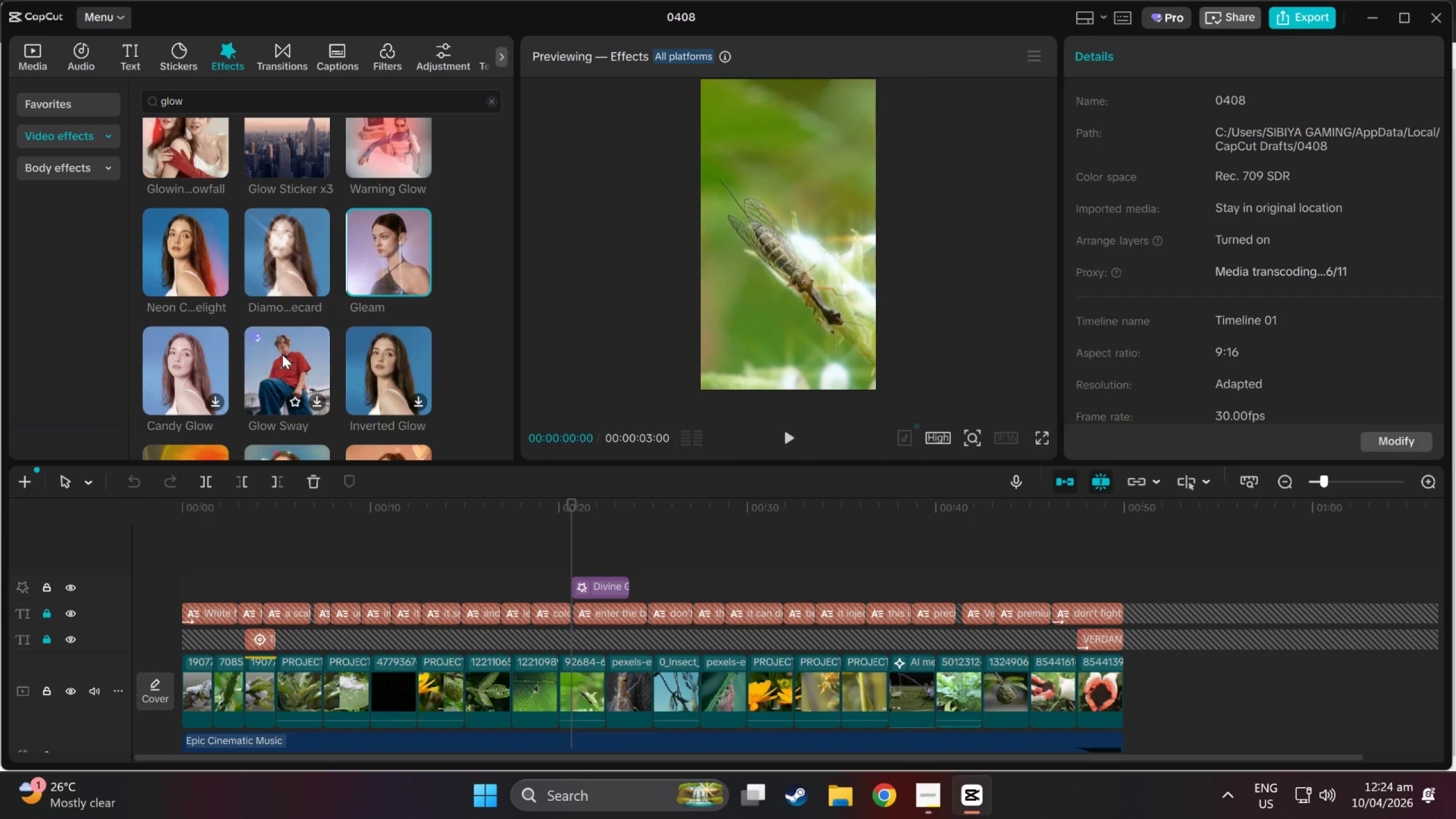 
left_click([282, 354])
 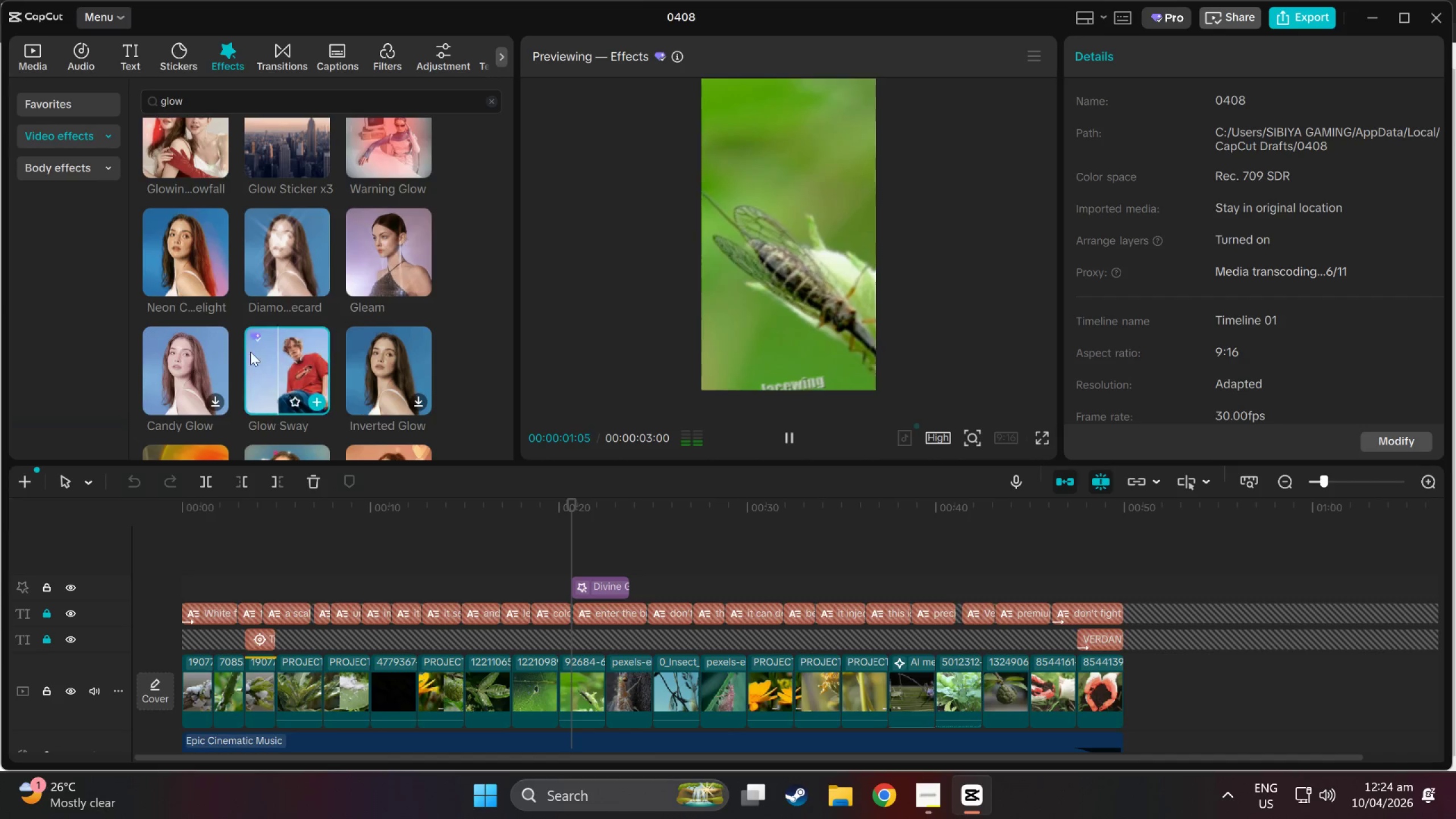 
left_click([180, 360])
 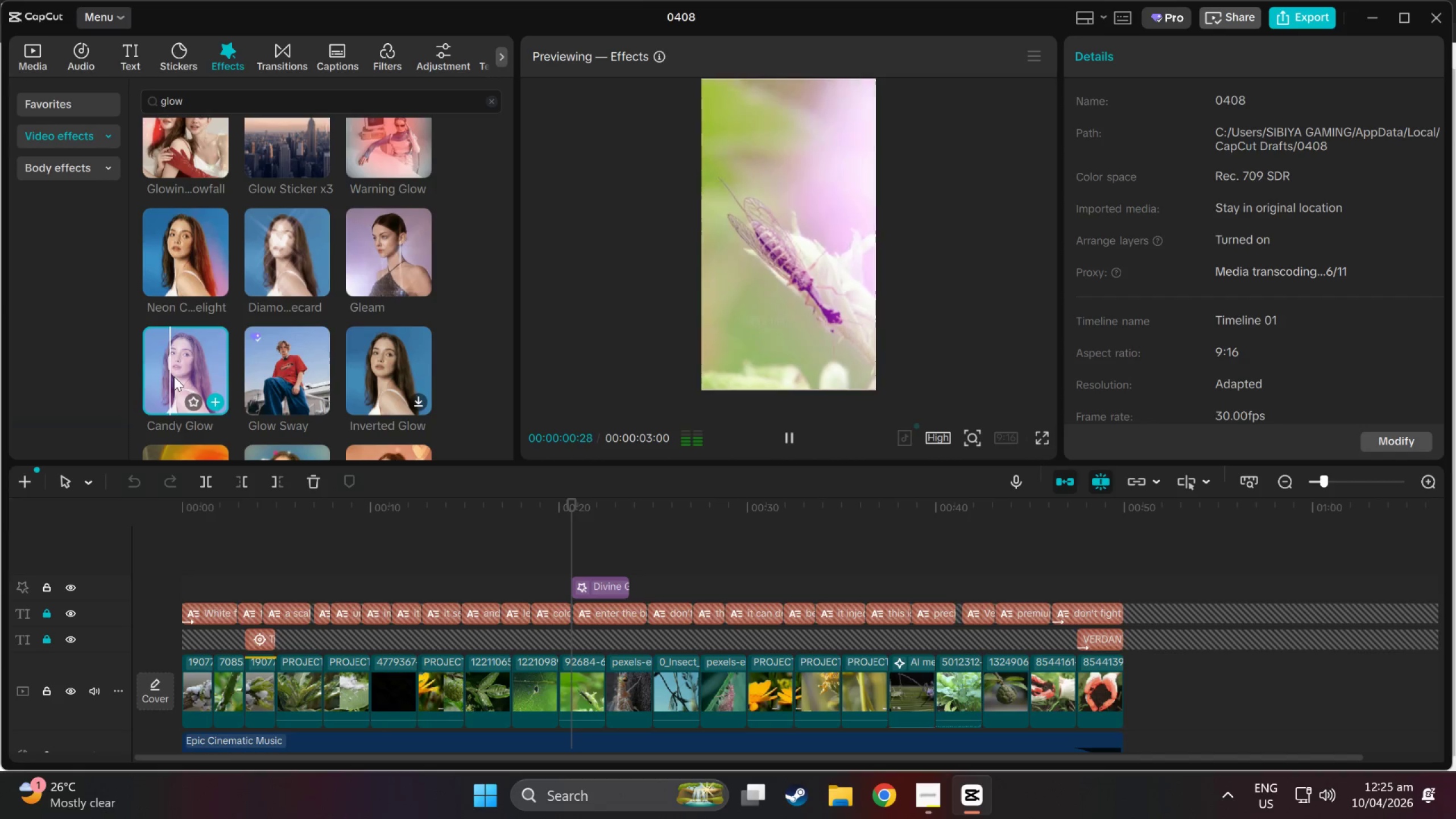 
left_click([387, 358])
 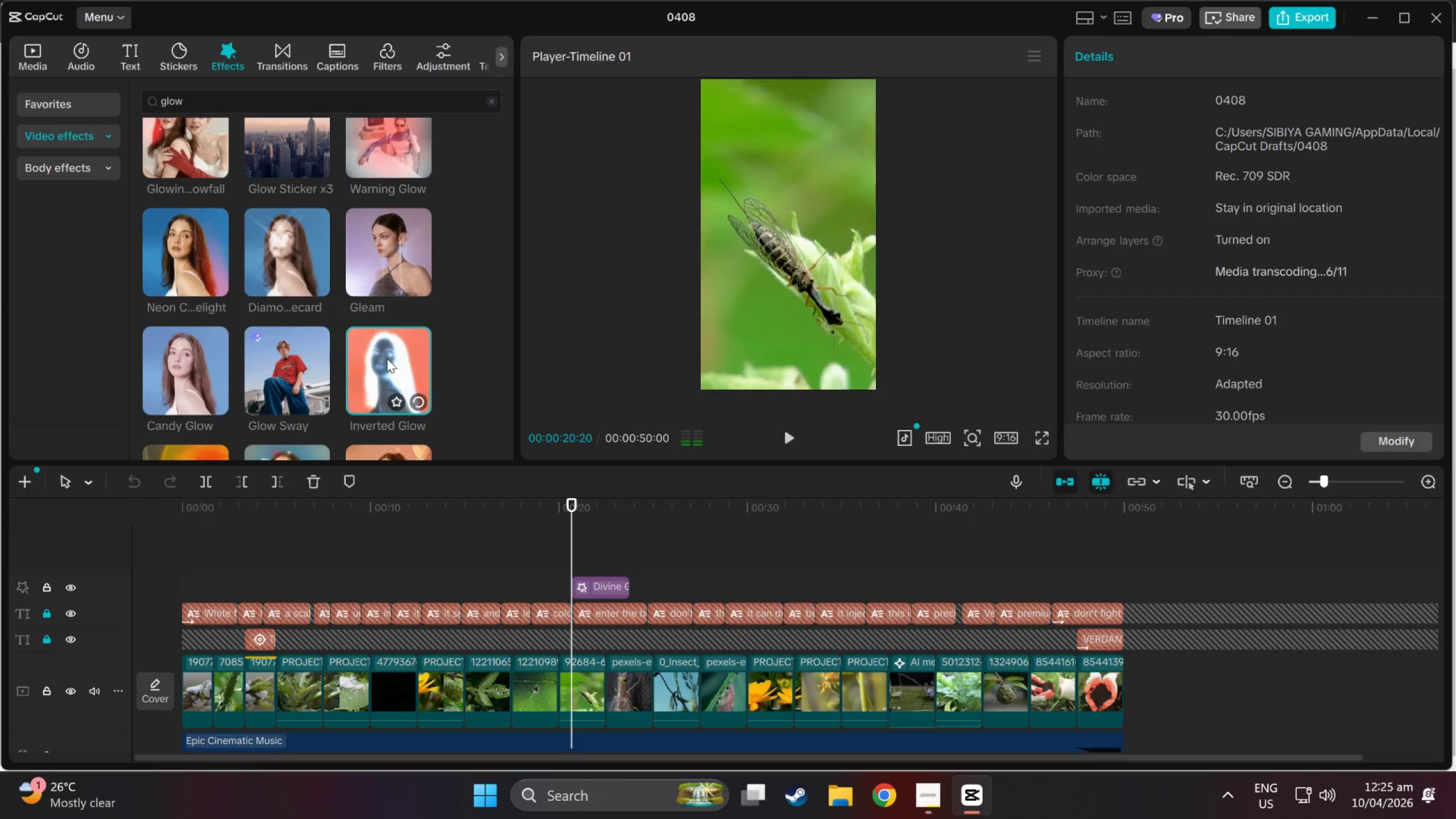 
scroll: coordinate [387, 358], scroll_direction: down, amount: 2.0
 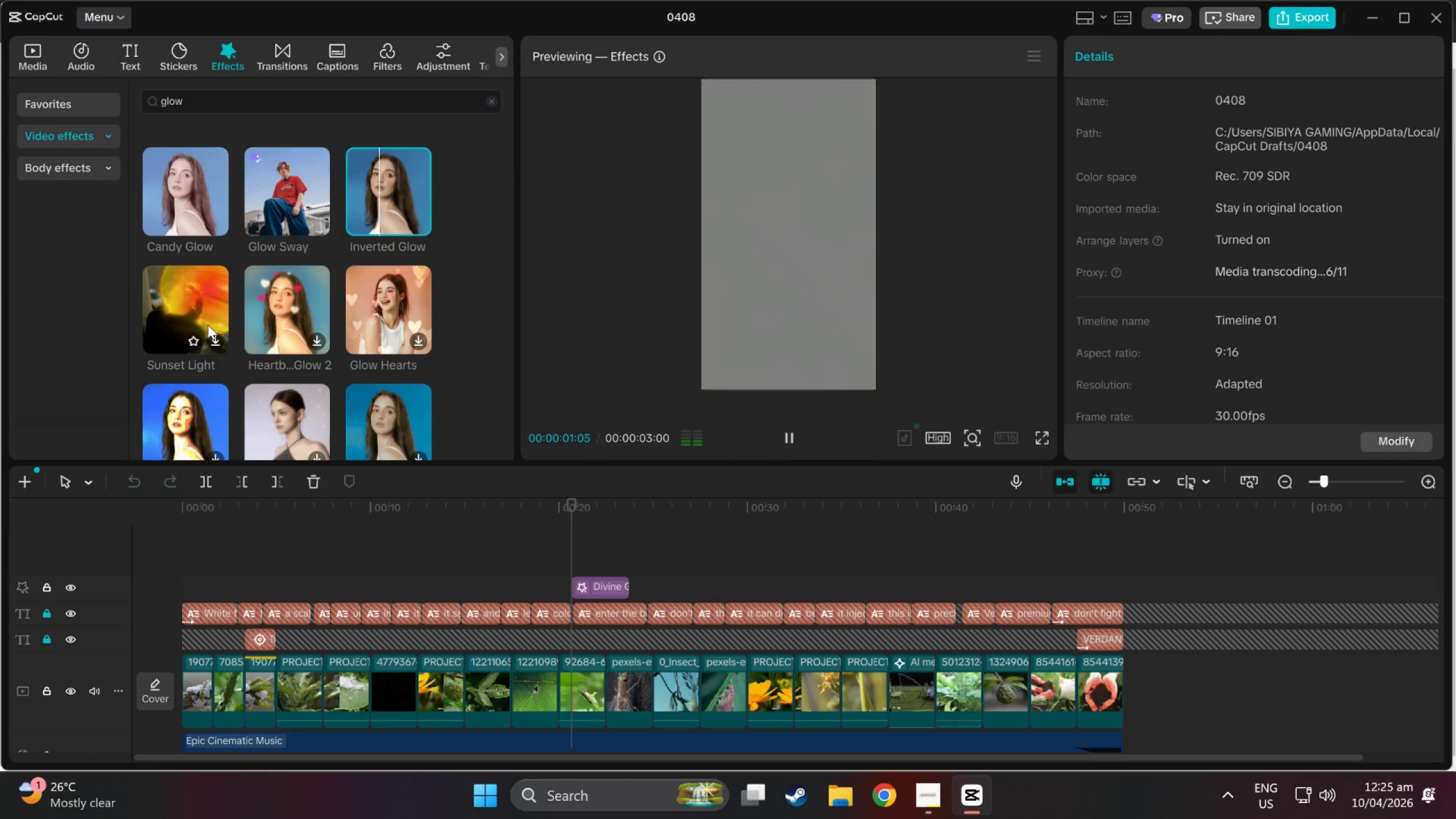 
left_click([190, 293])
 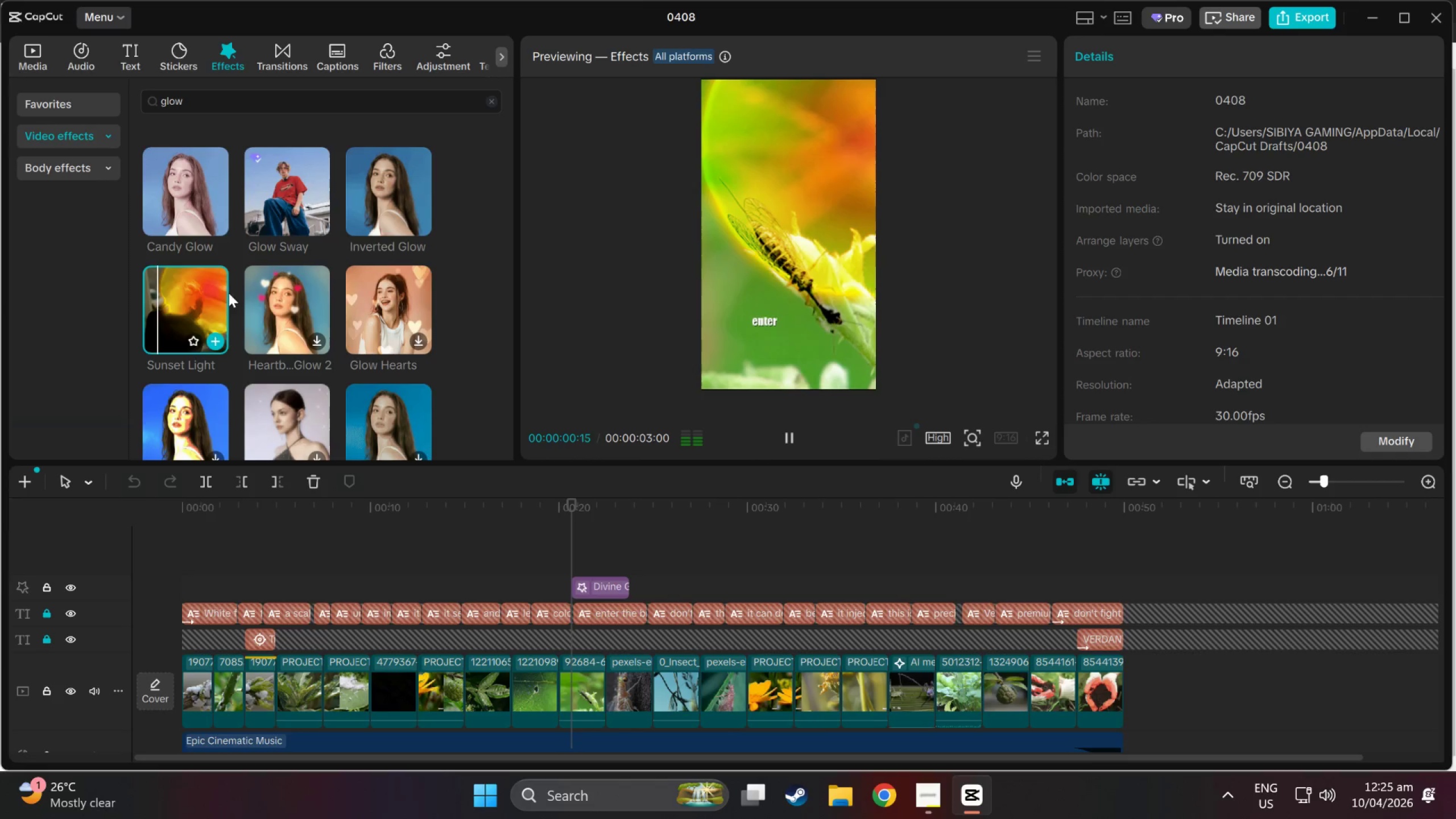 
left_click([294, 288])
 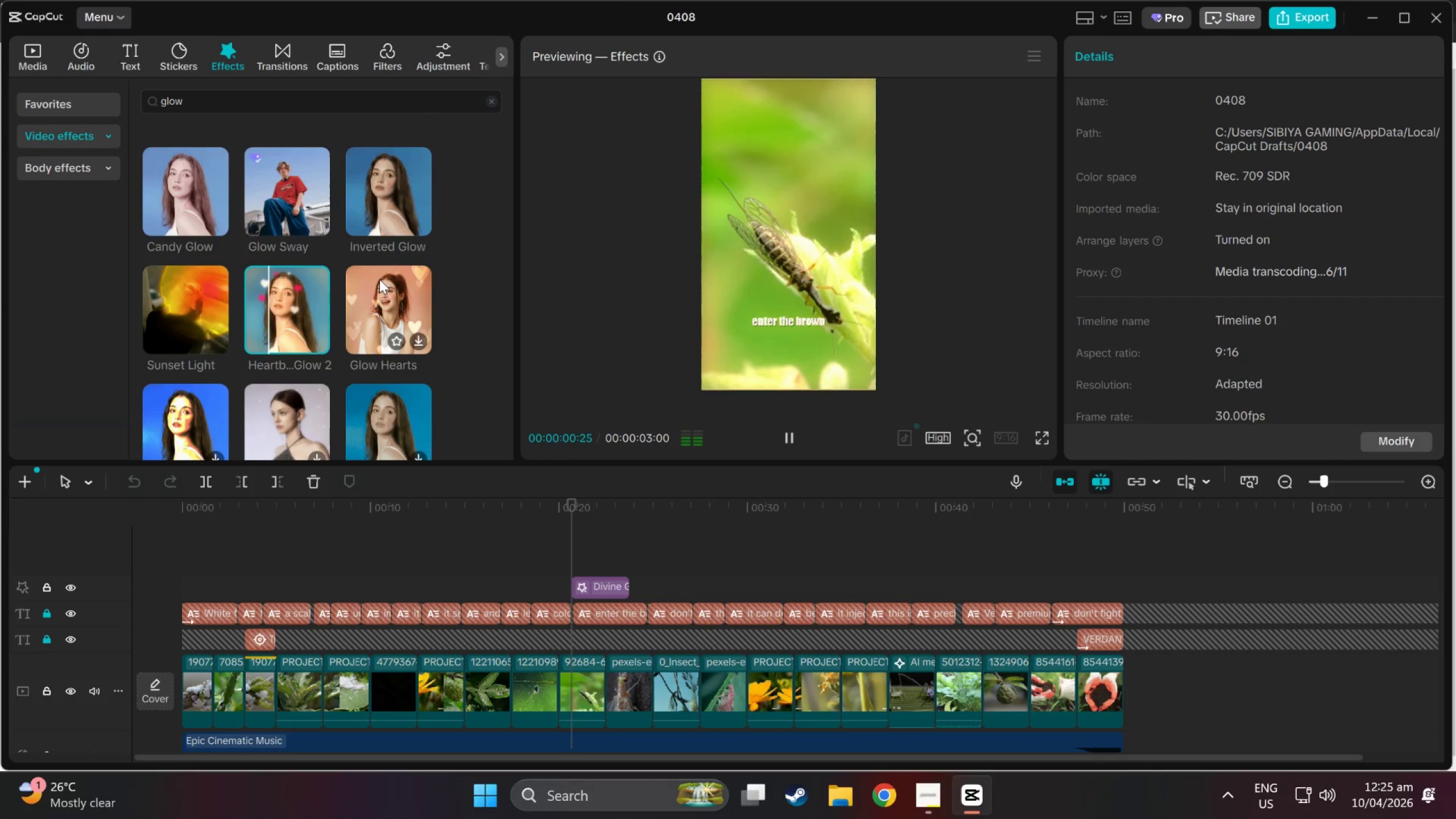 
left_click([379, 279])
 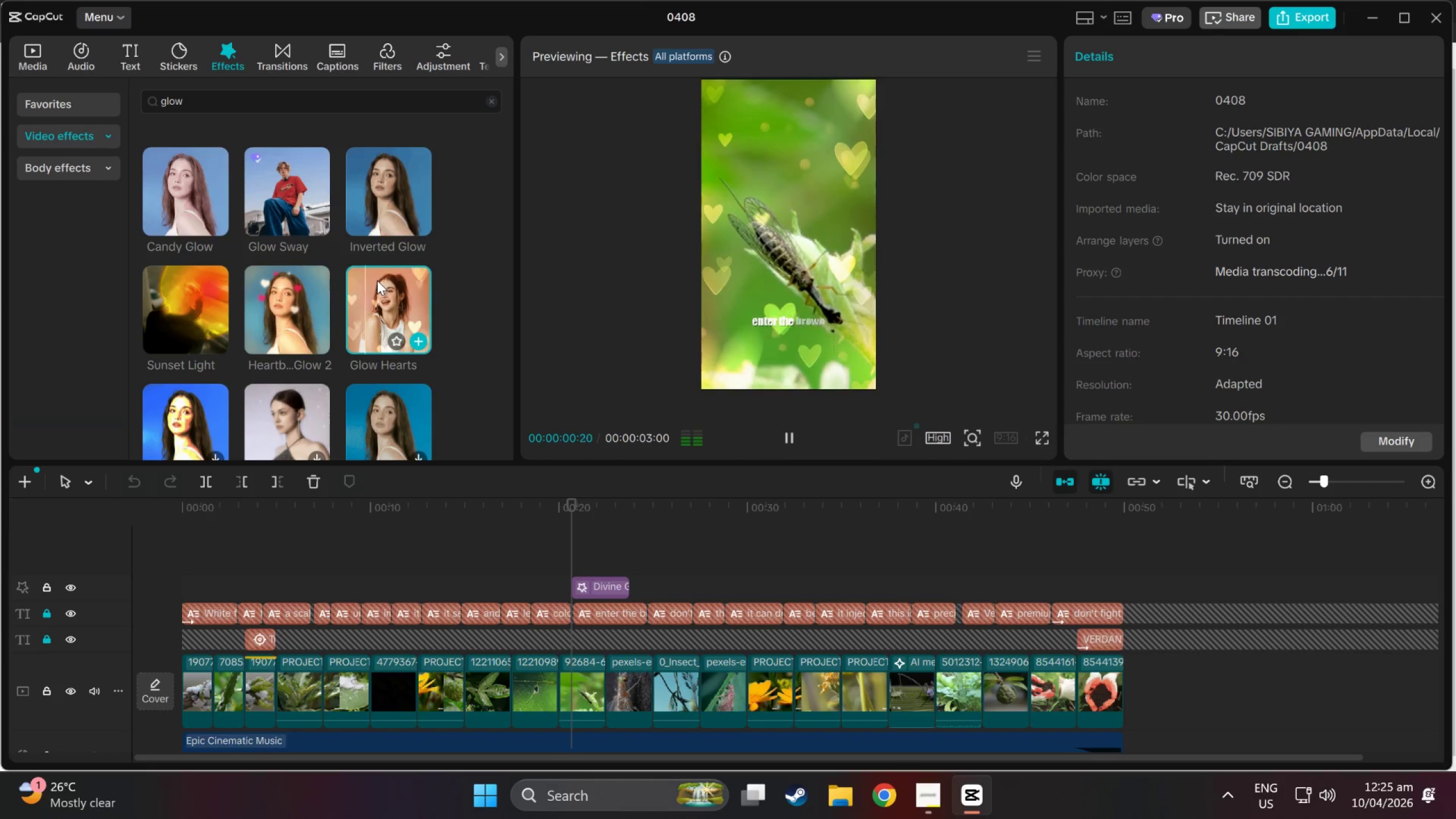 
scroll: coordinate [156, 407], scroll_direction: down, amount: 2.0
 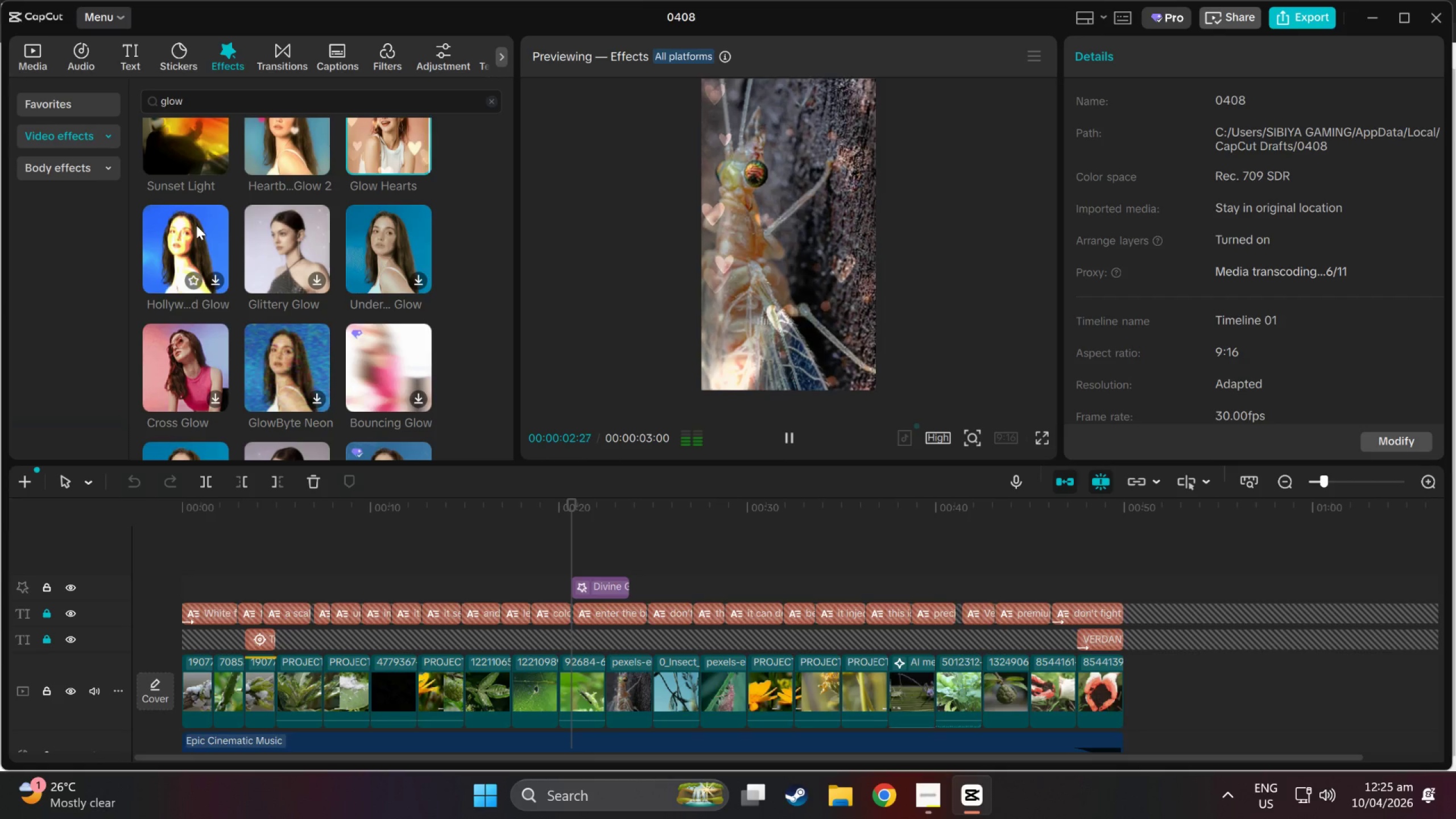 
left_click([196, 225])
 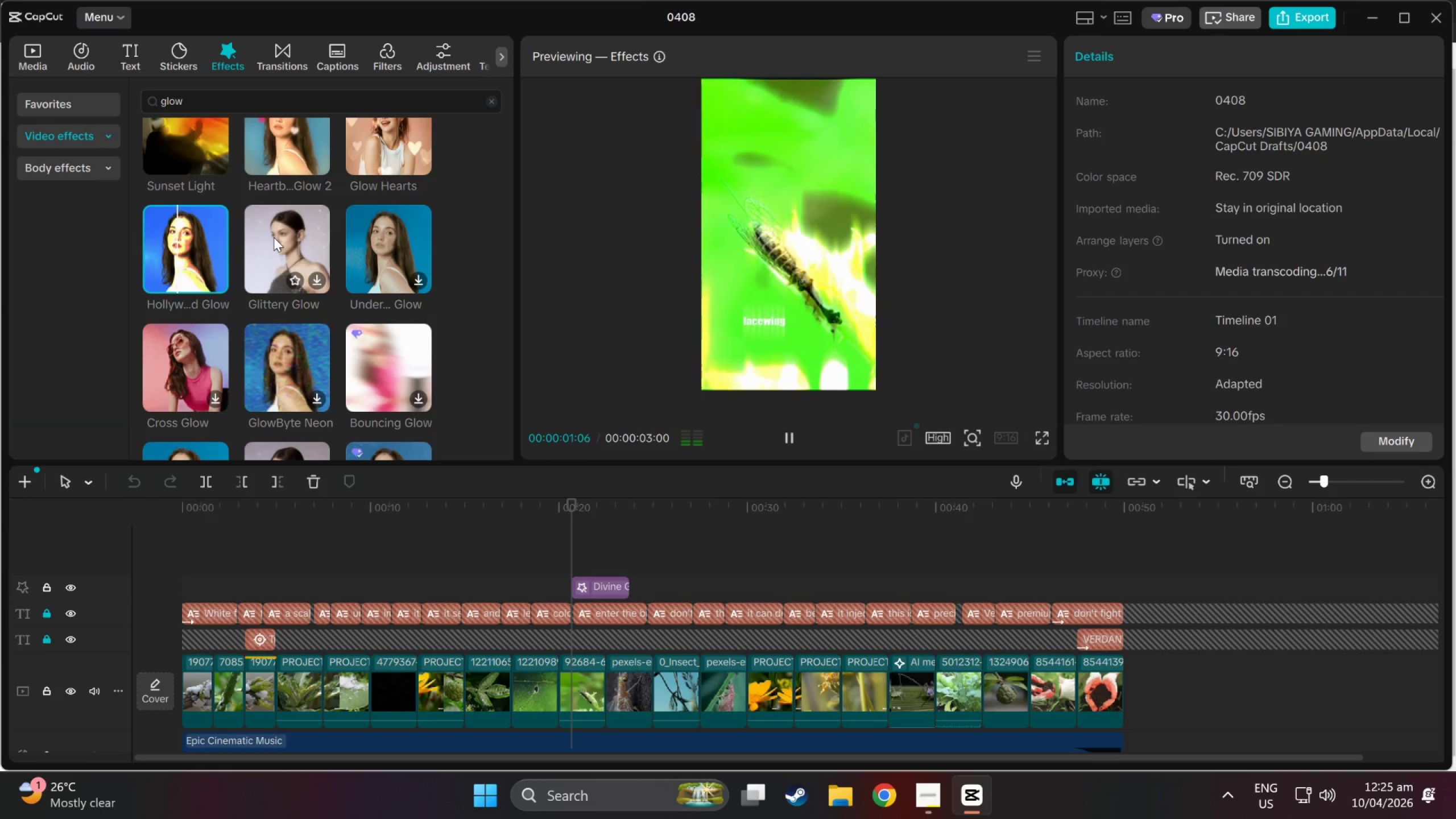 
left_click([305, 228])
 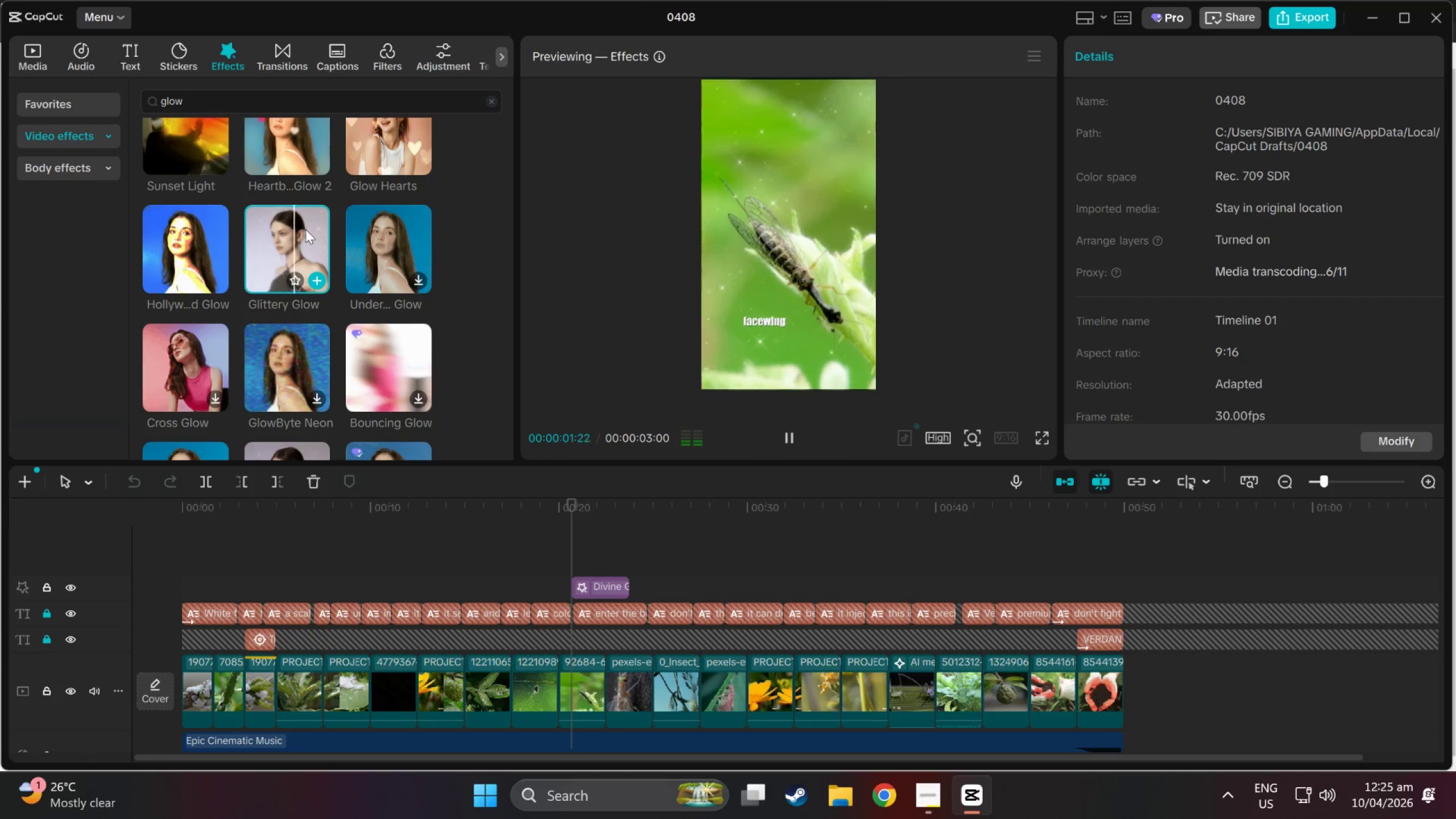 
left_click([368, 223])
 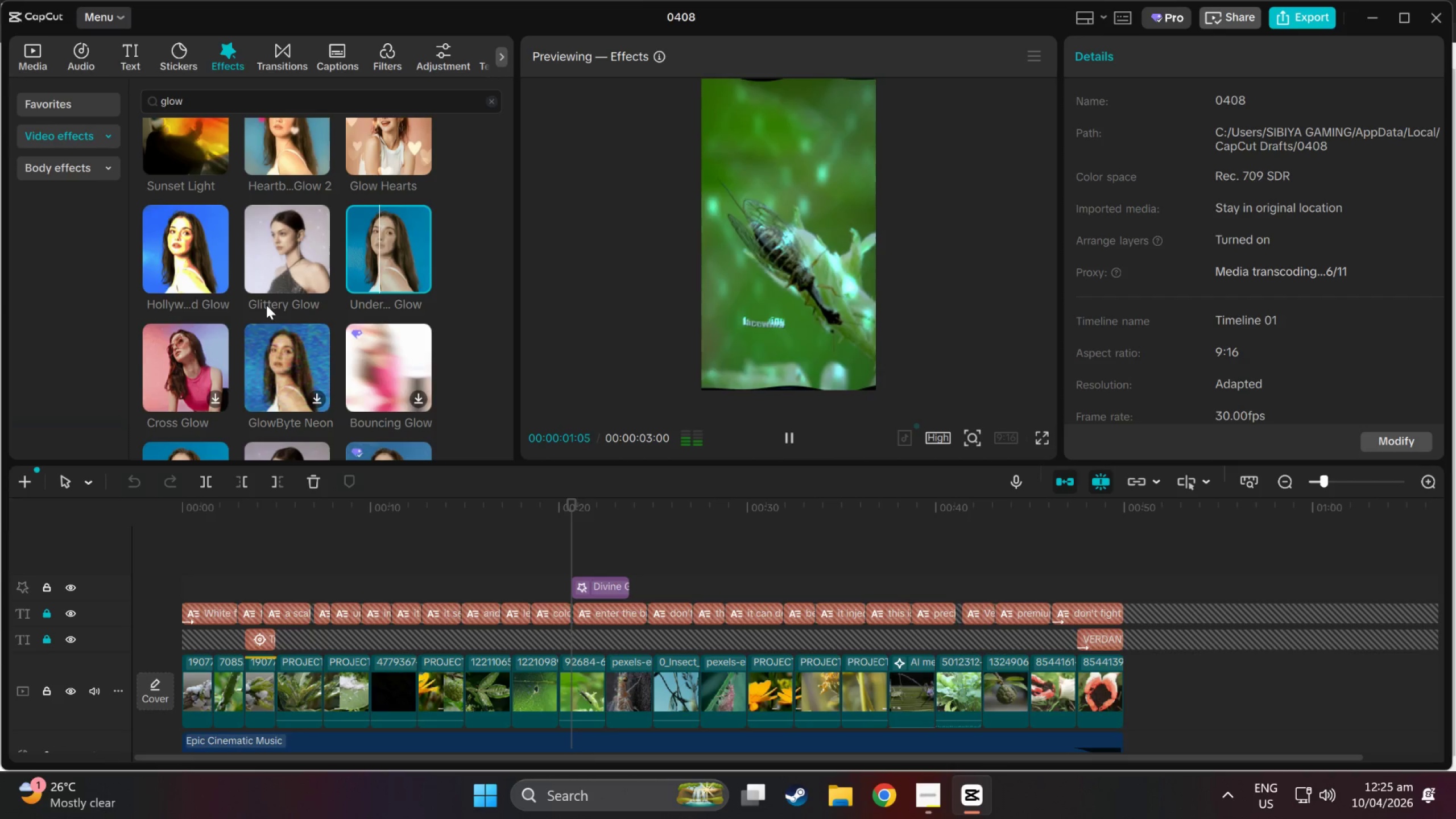 
left_click([200, 338])
 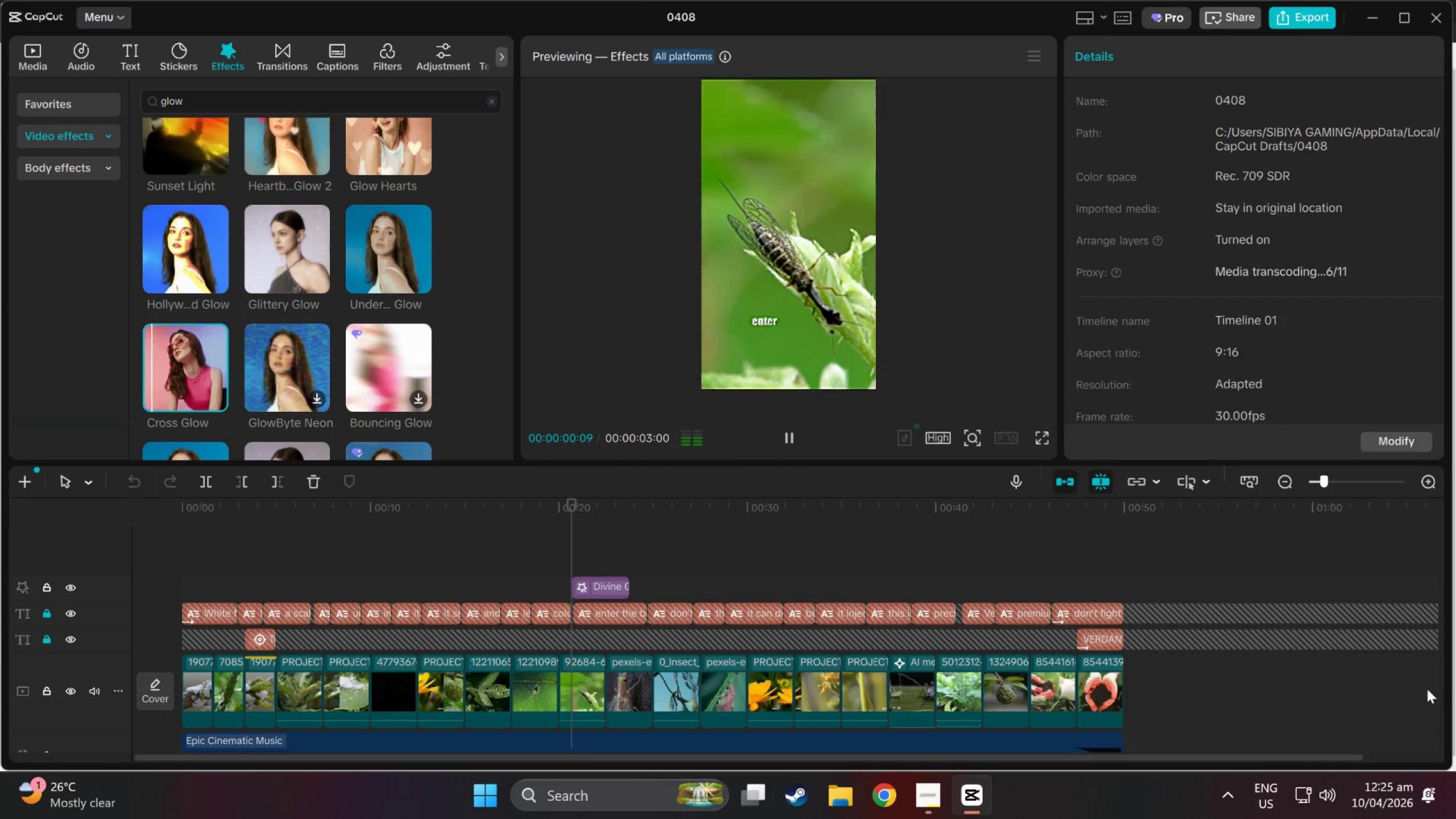 
left_click([1327, 797])
 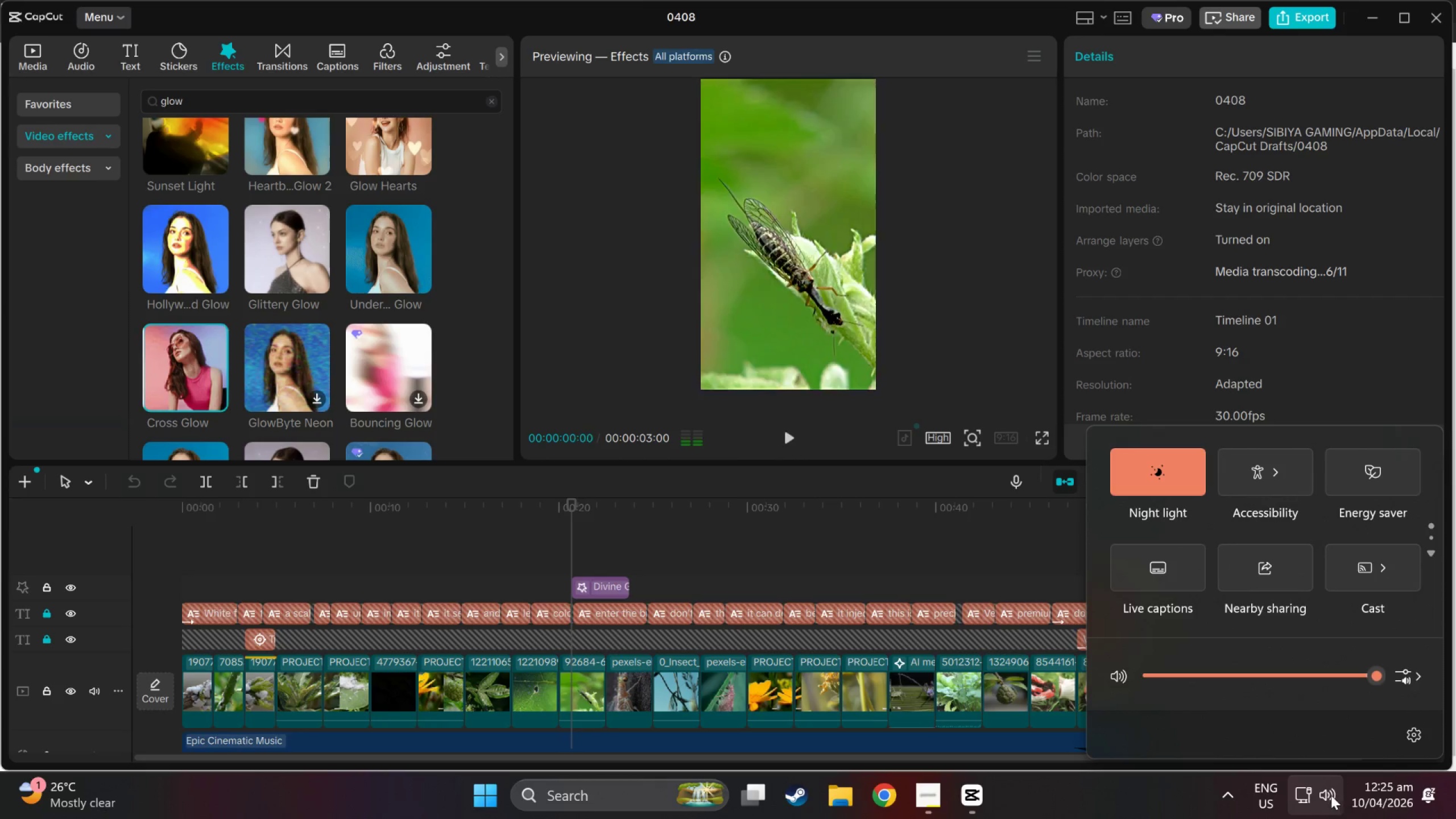 
left_click_drag(start_coordinate=[1364, 679], to_coordinate=[1170, 684])
 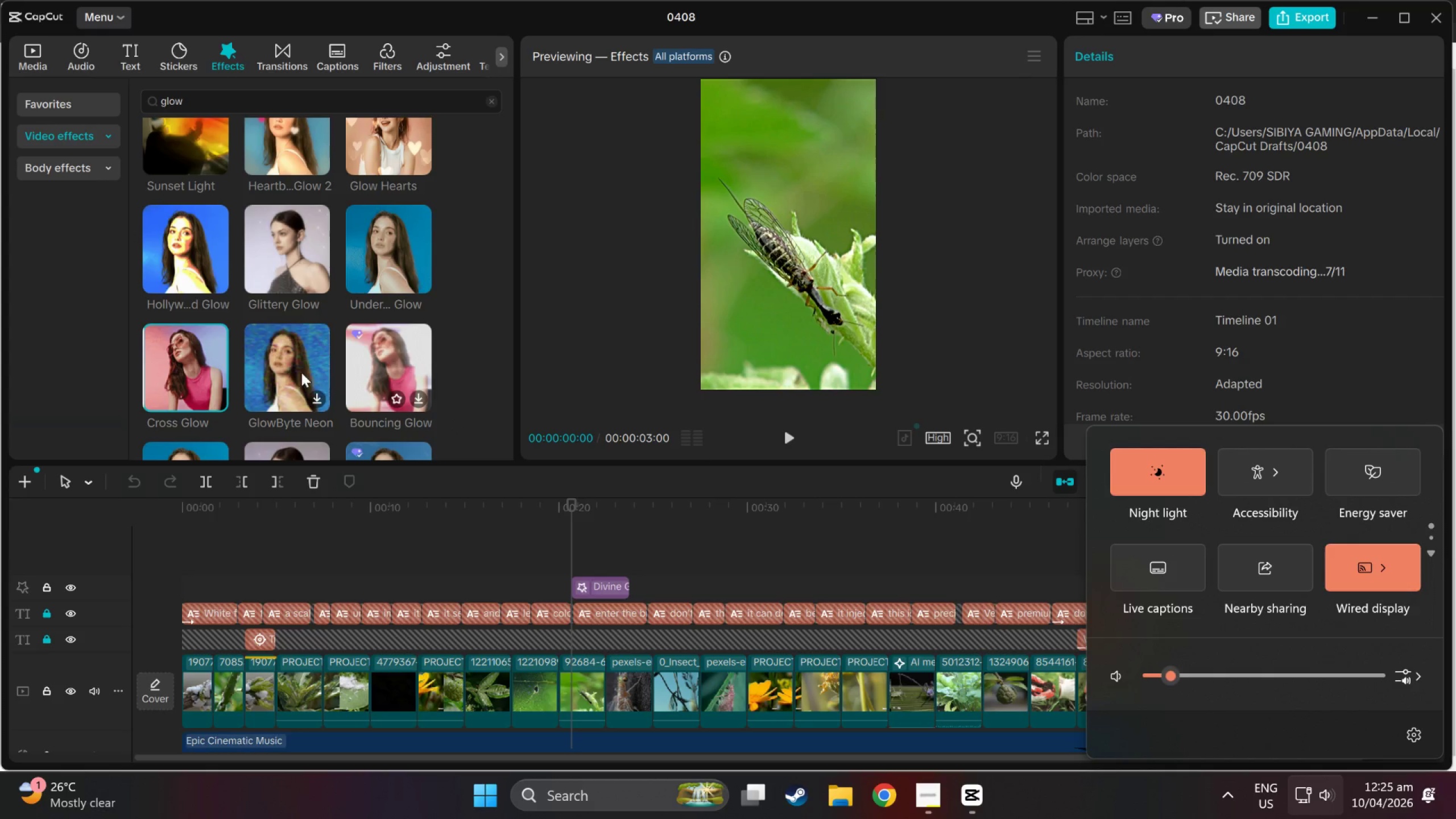 
left_click([266, 362])
 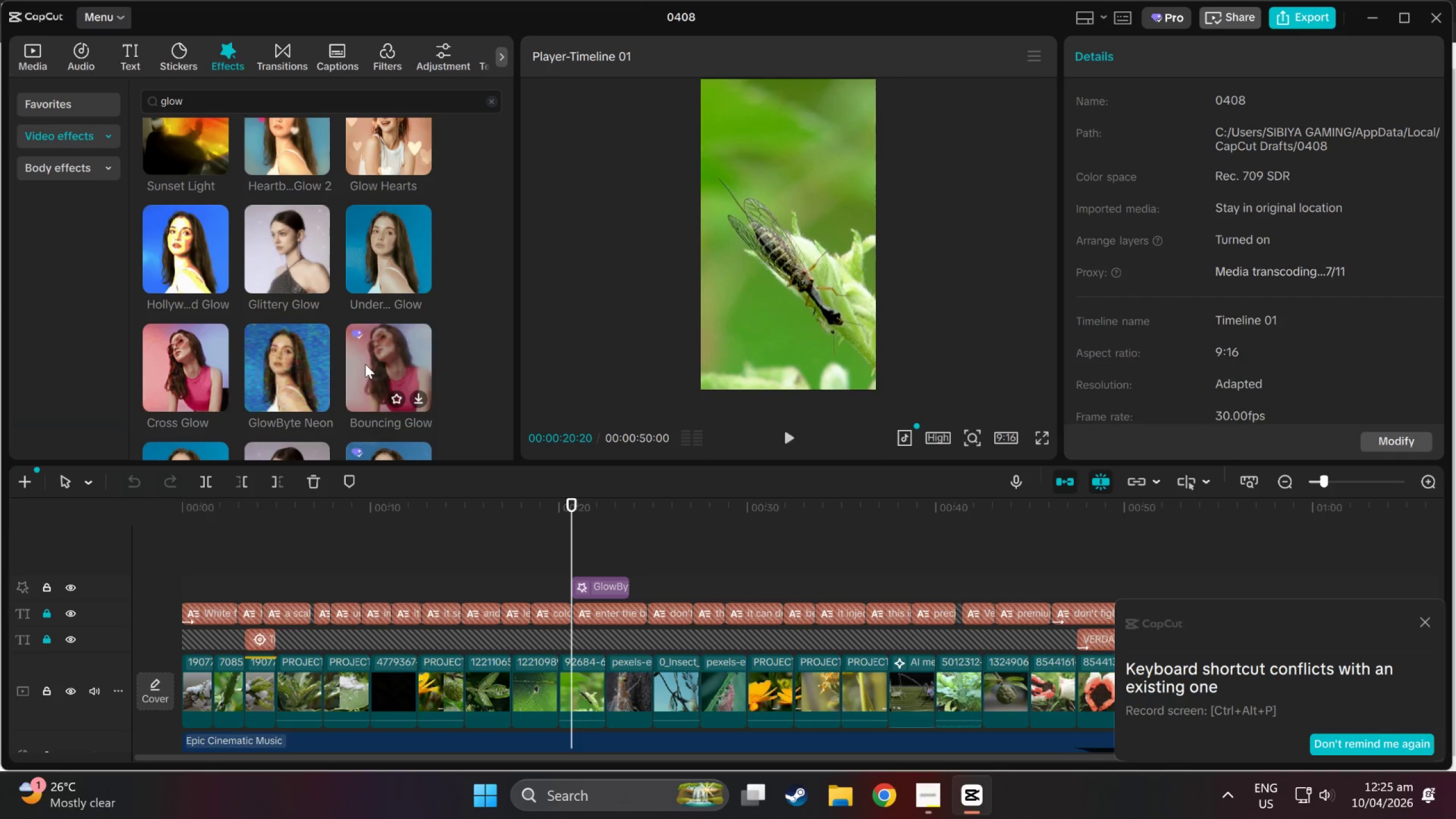 
left_click([374, 357])
 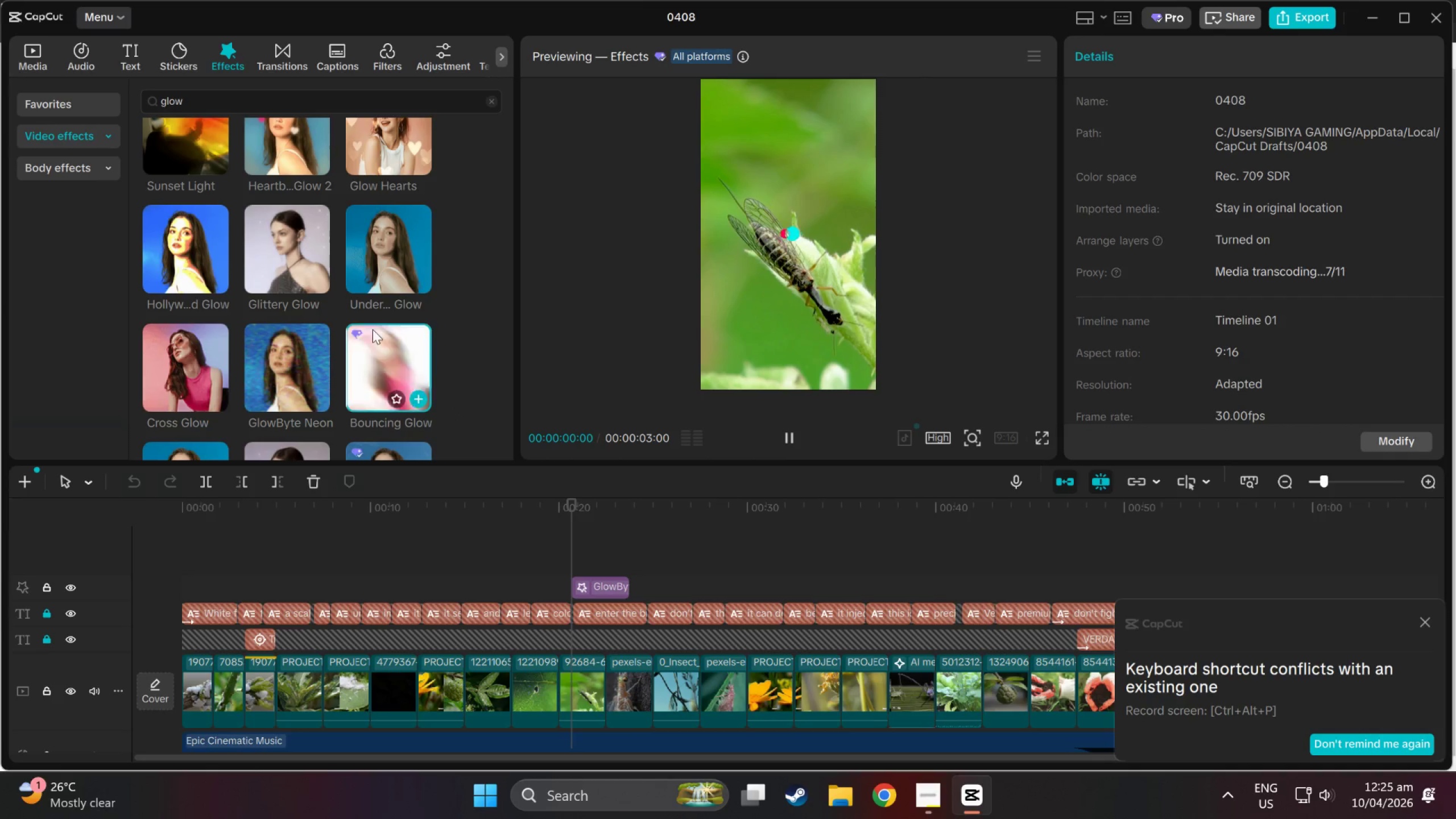 
scroll: coordinate [373, 329], scroll_direction: down, amount: 2.0
 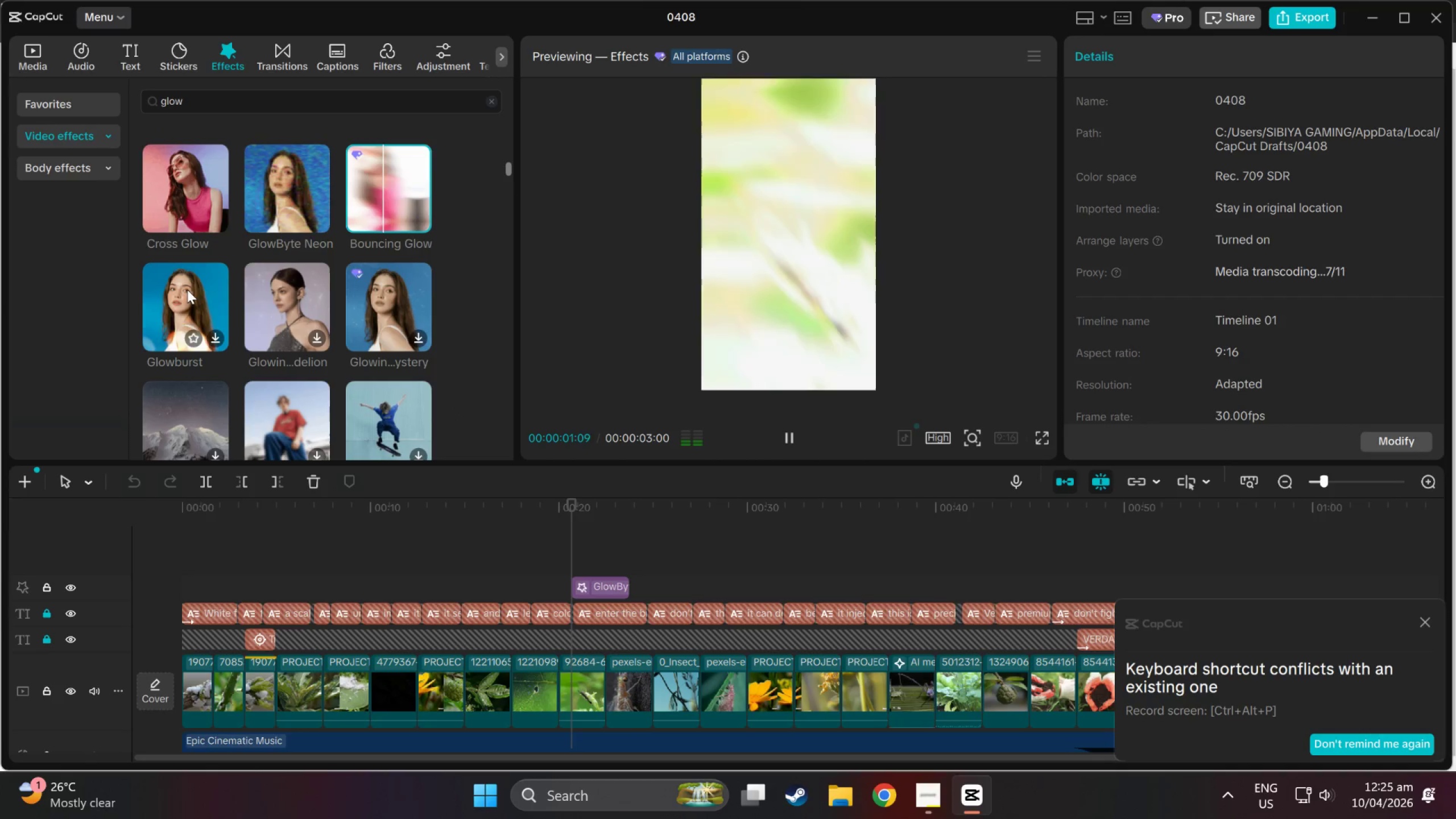 
left_click([184, 289])
 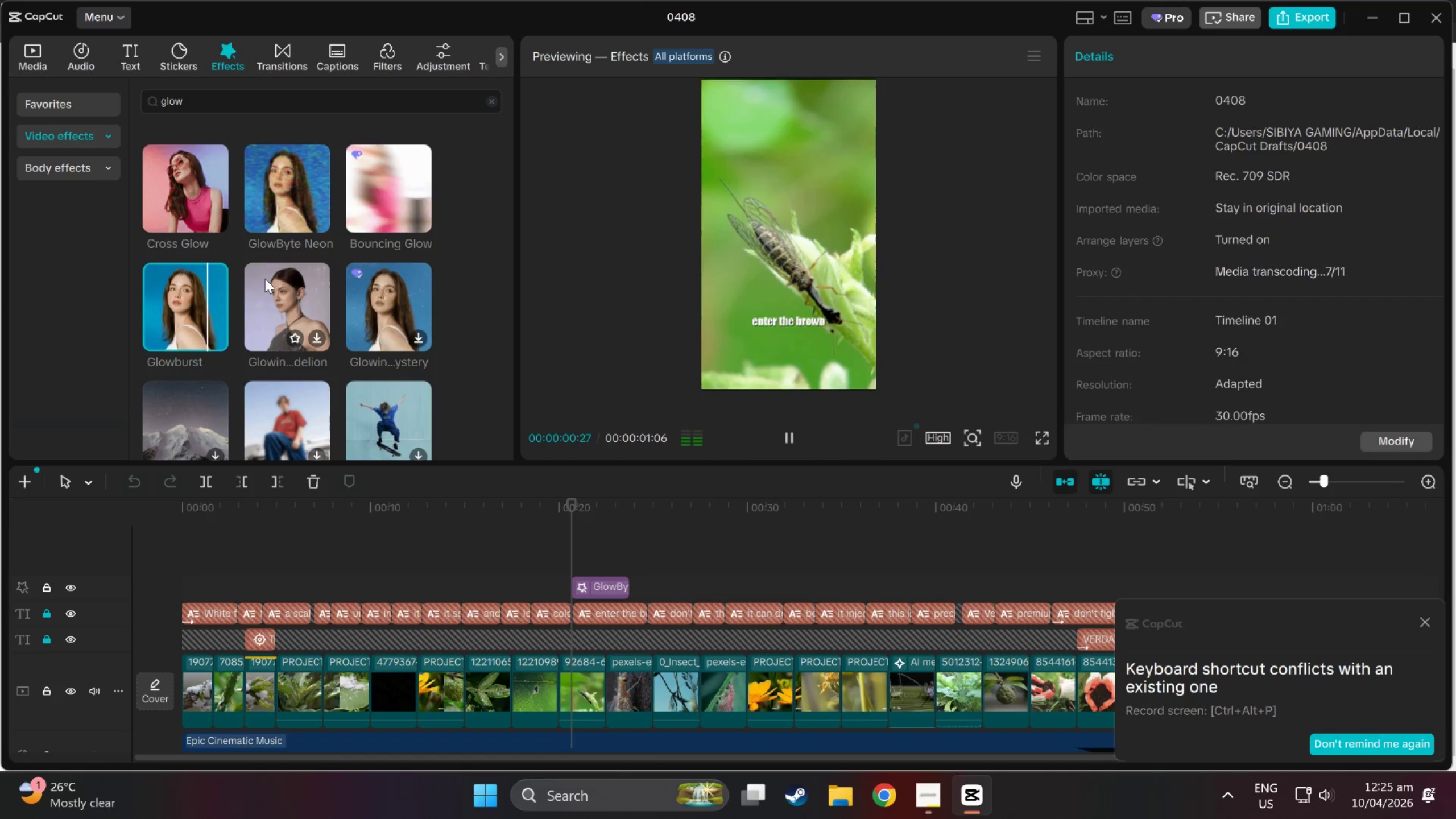 
left_click([274, 277])
 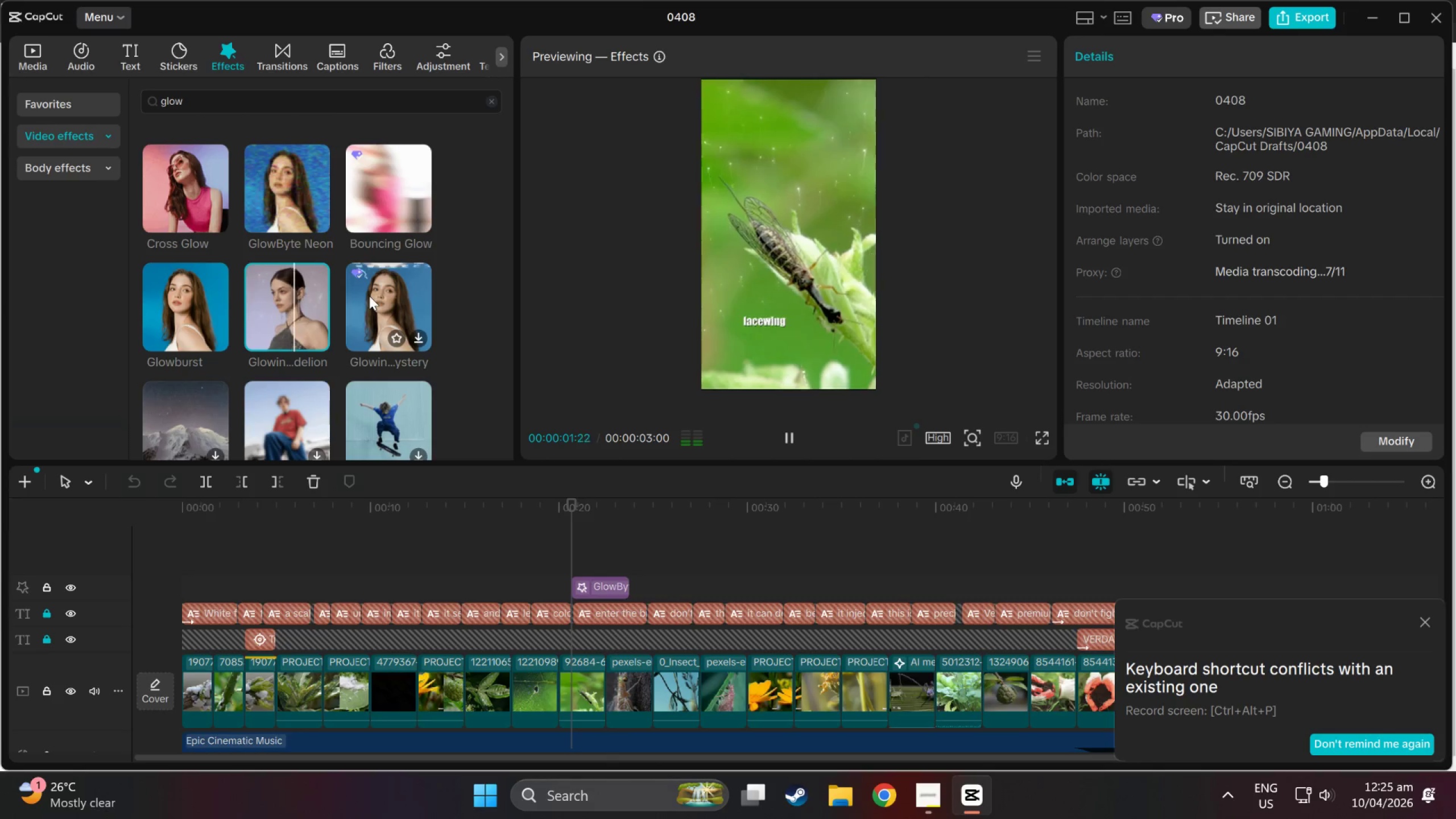 
left_click([369, 296])
 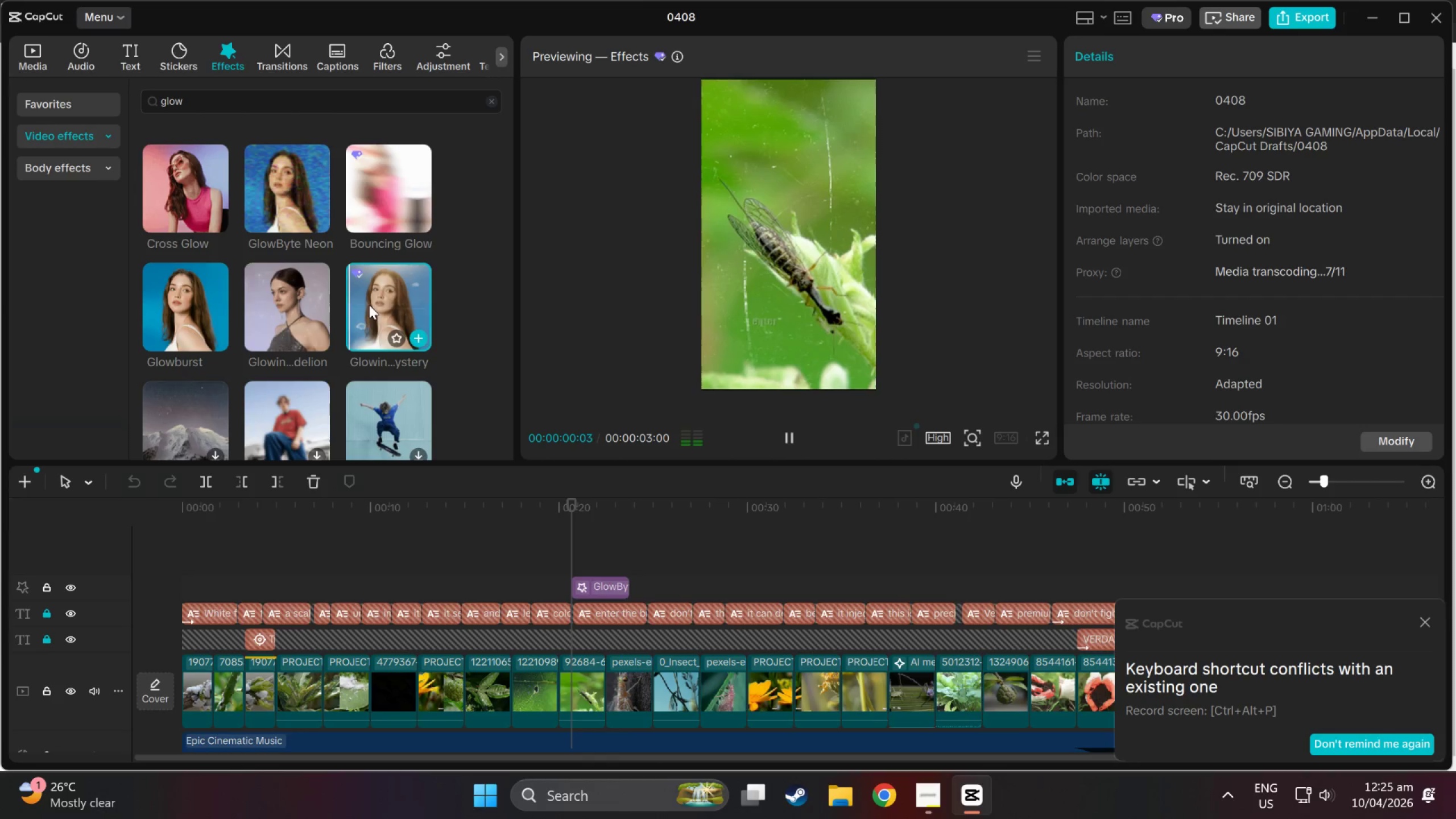 
scroll: coordinate [369, 311], scroll_direction: down, amount: 1.0
 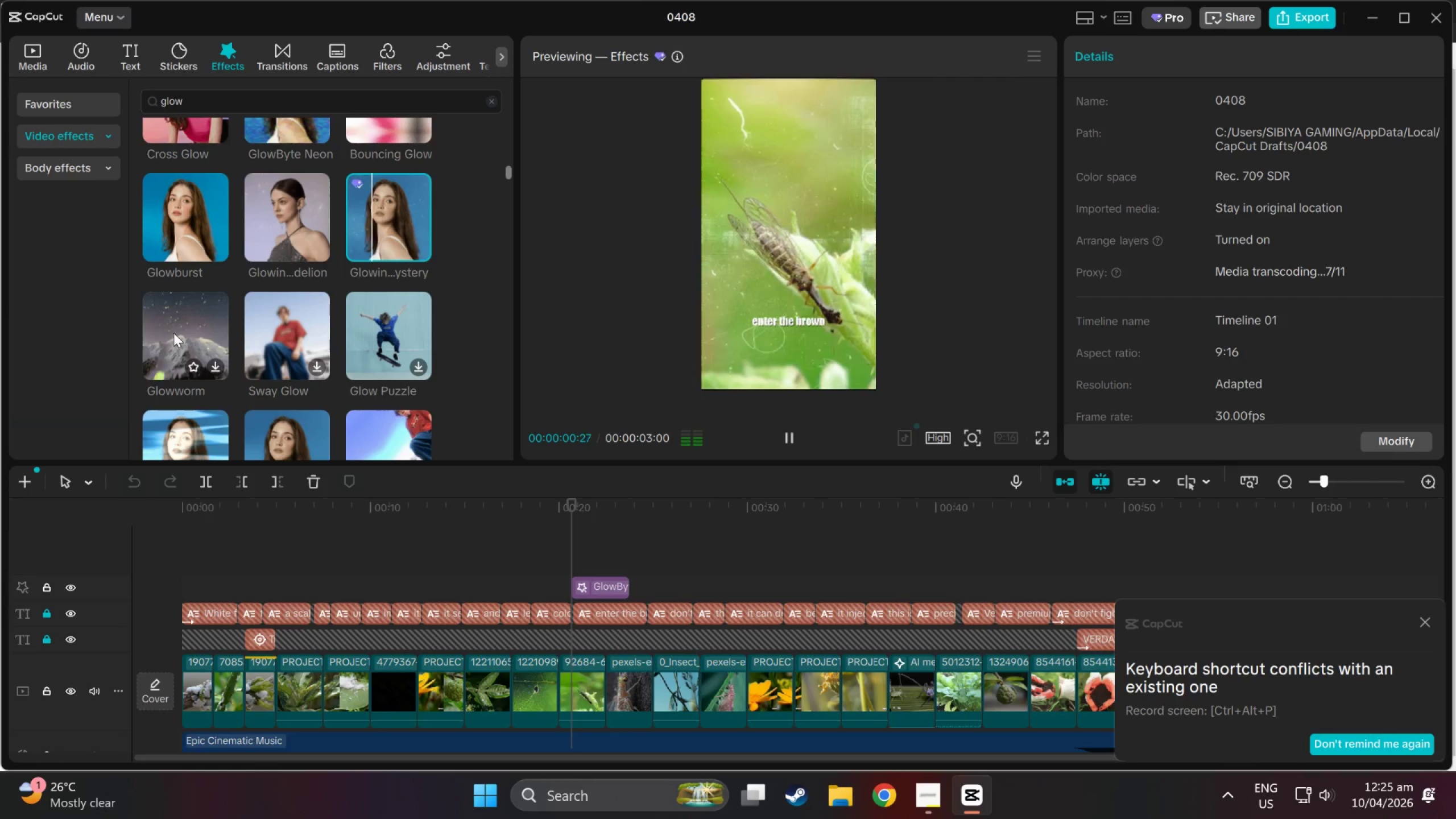 
left_click([173, 333])
 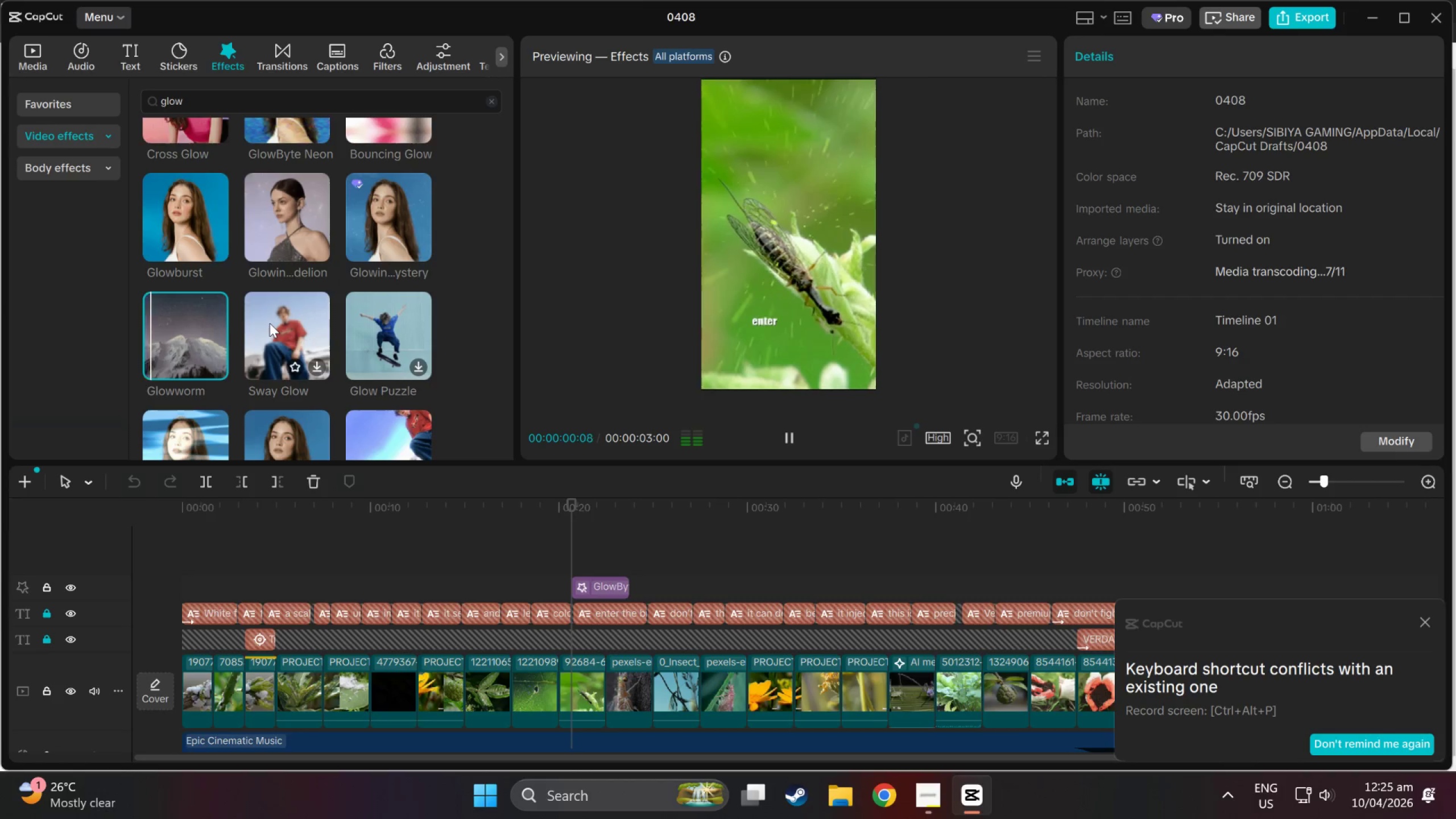 
left_click([276, 315])
 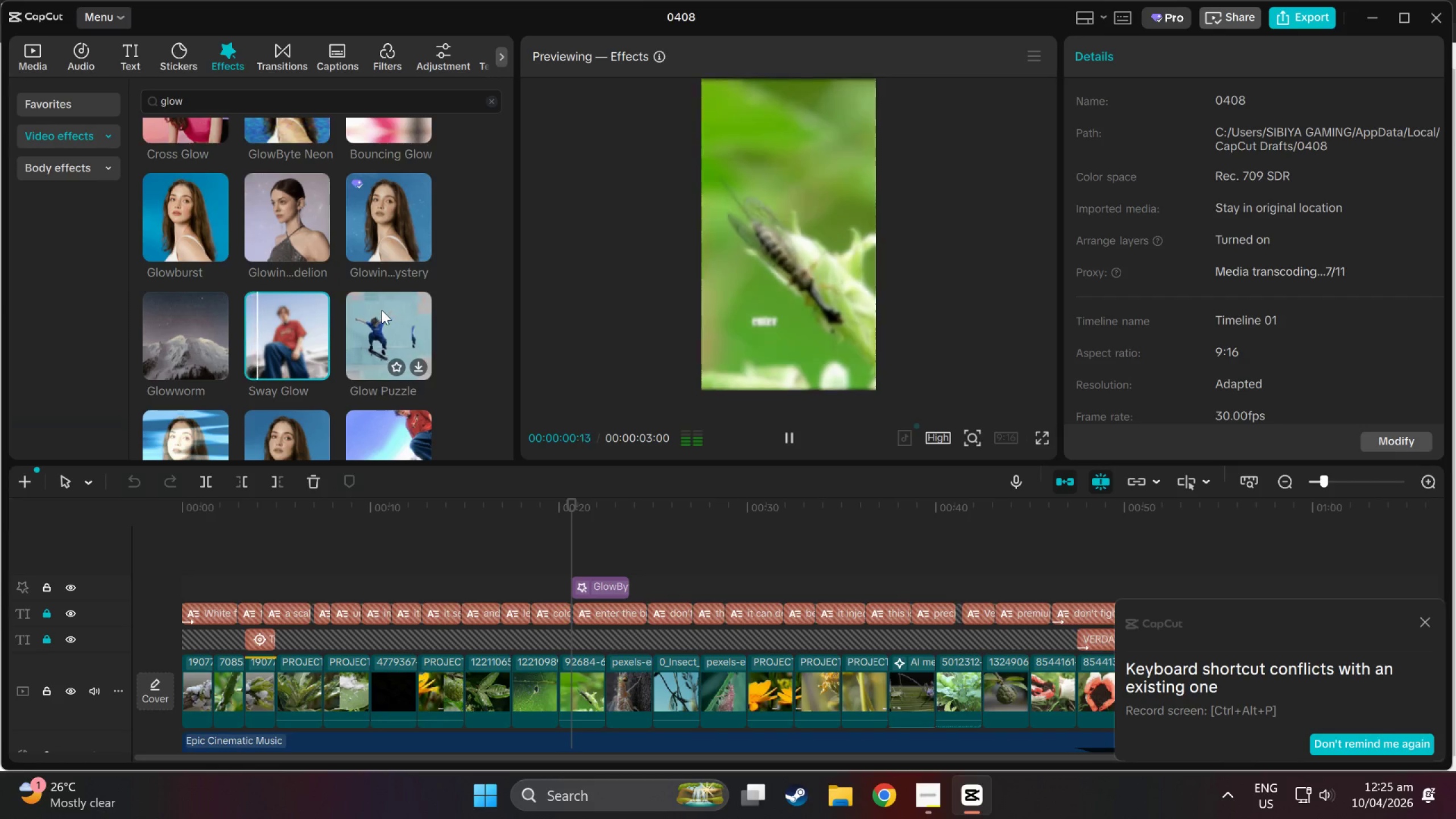 
left_click([382, 310])
 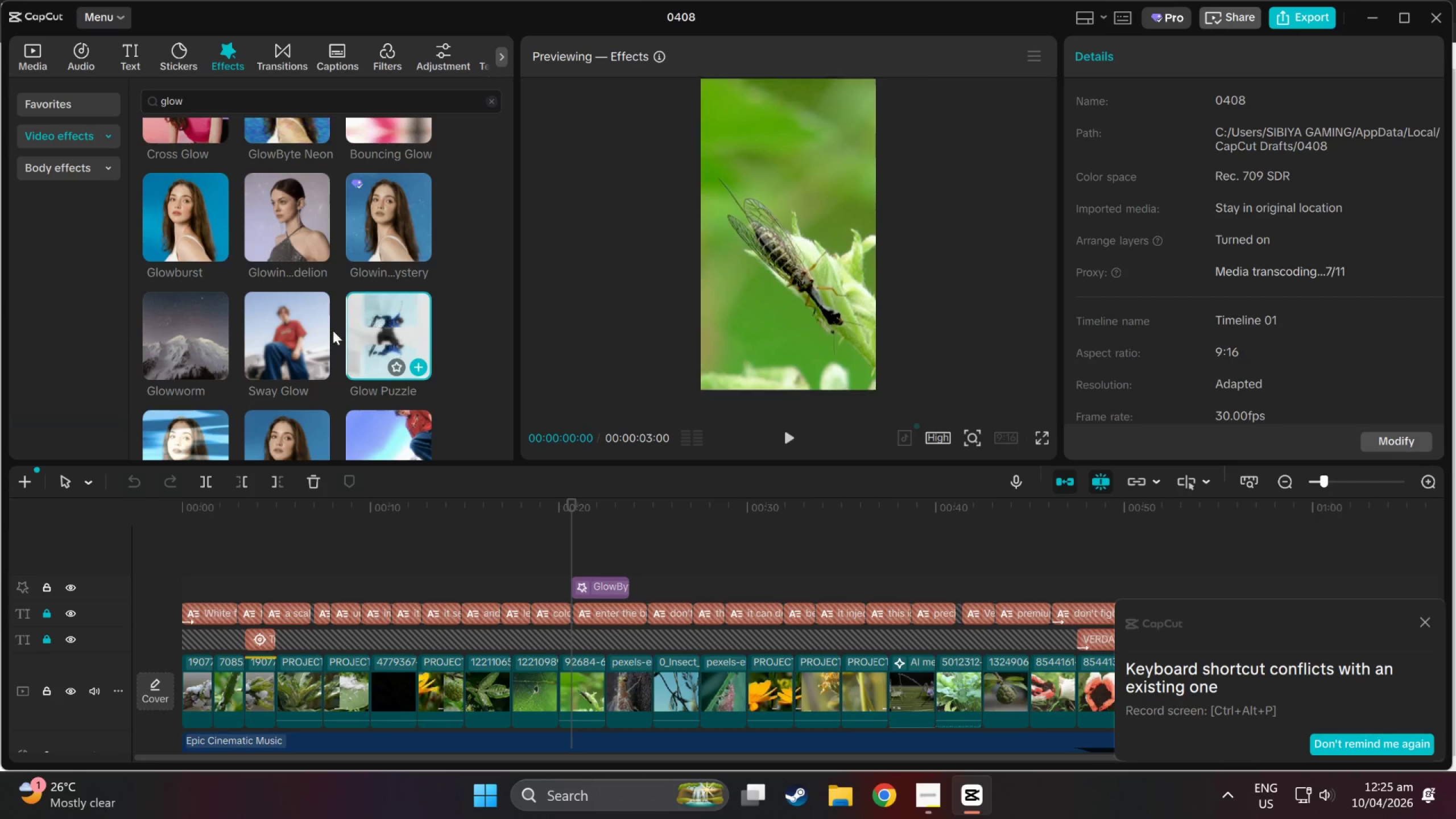 
scroll: coordinate [321, 333], scroll_direction: down, amount: 1.0
 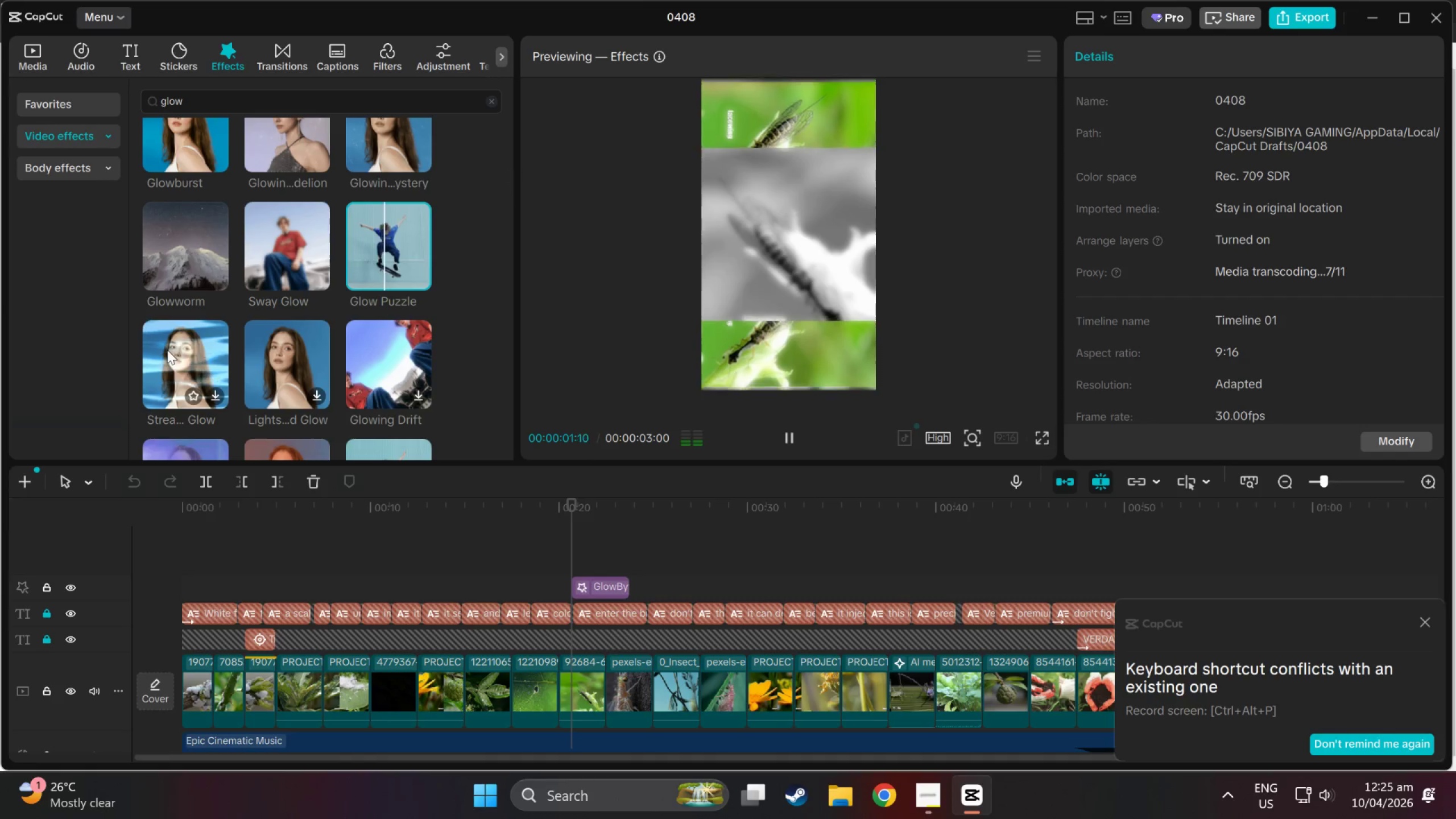 
left_click([173, 358])
 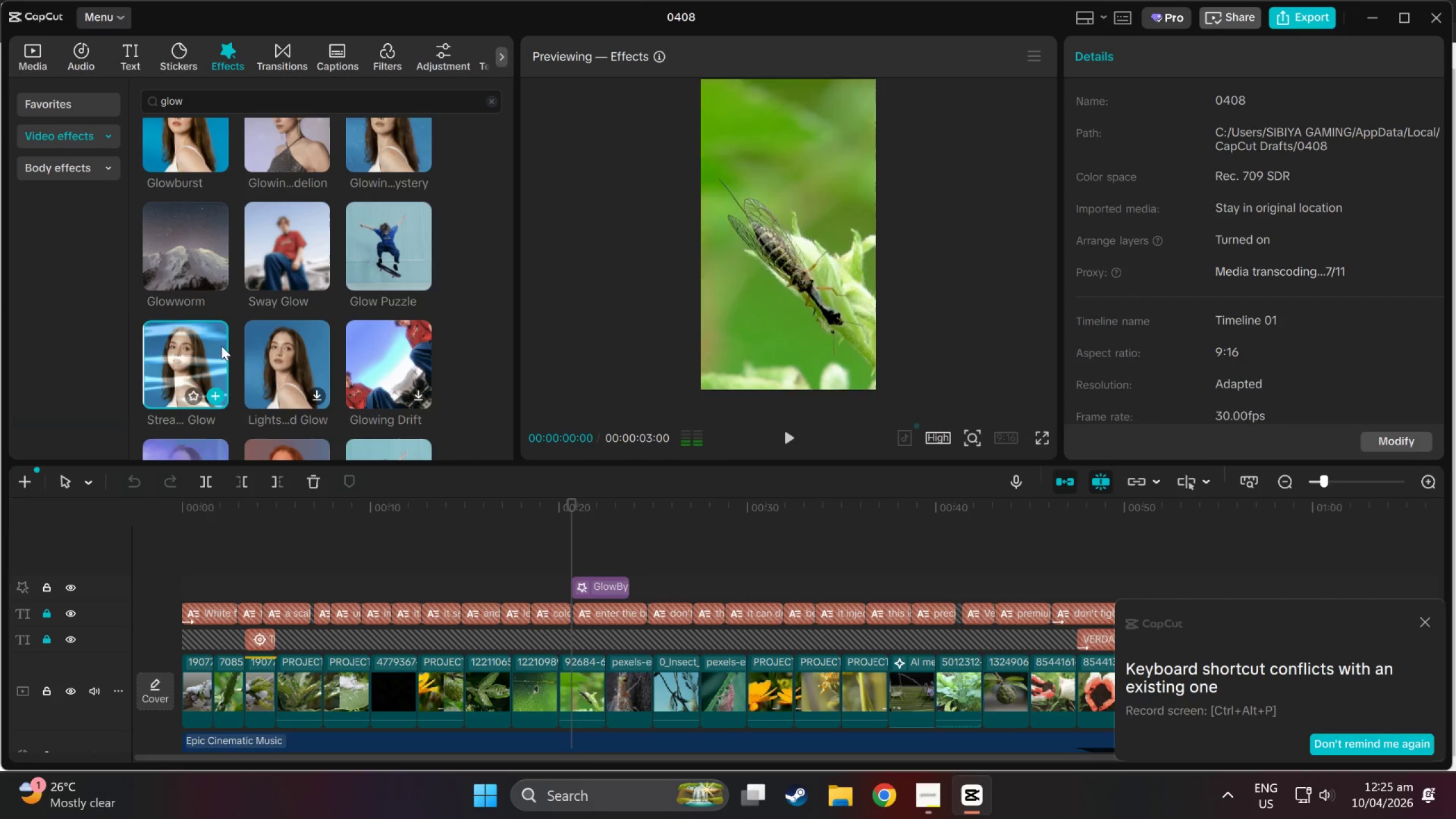 
scroll: coordinate [234, 343], scroll_direction: down, amount: 1.0
 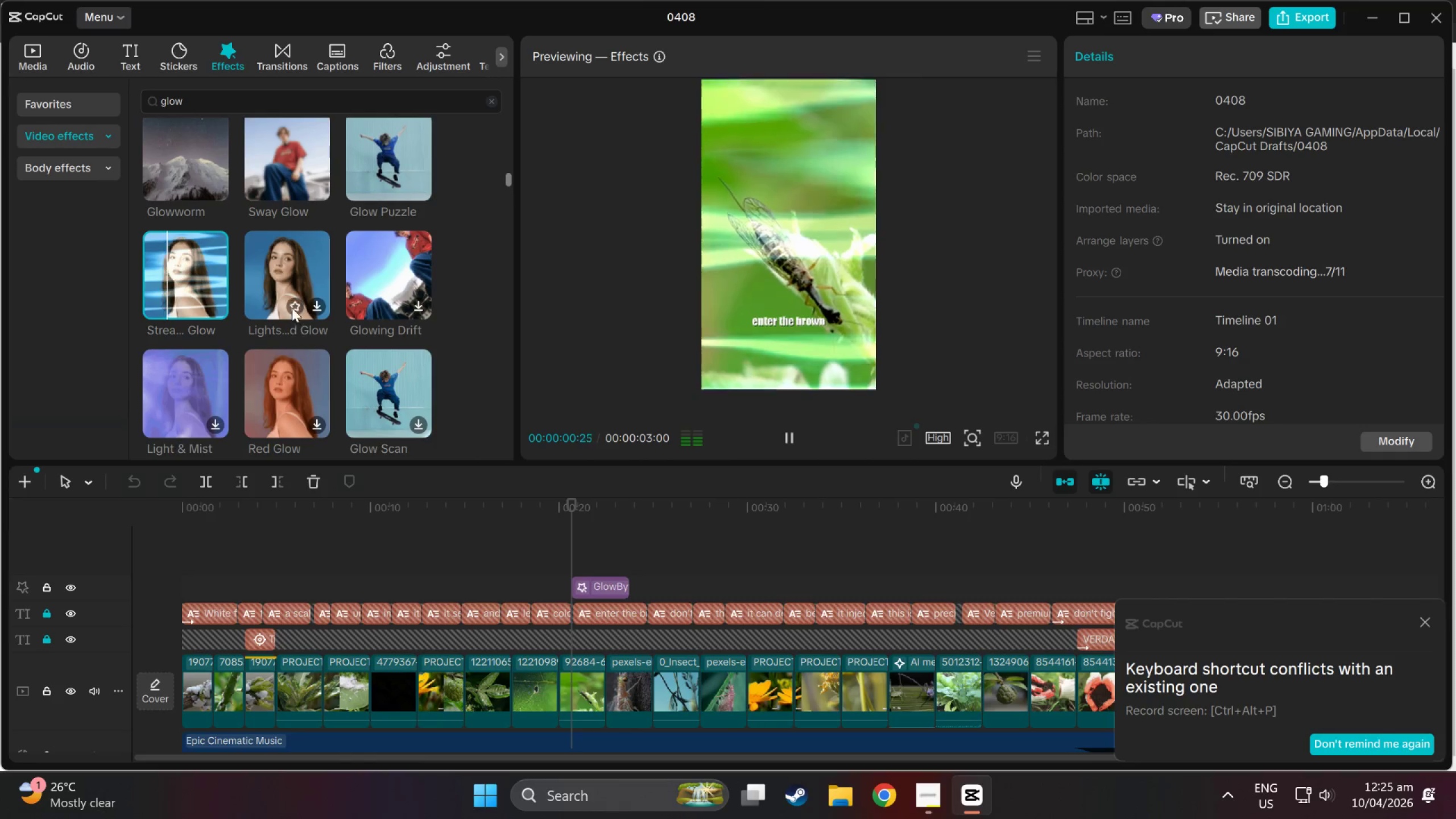 
left_click([284, 296])
 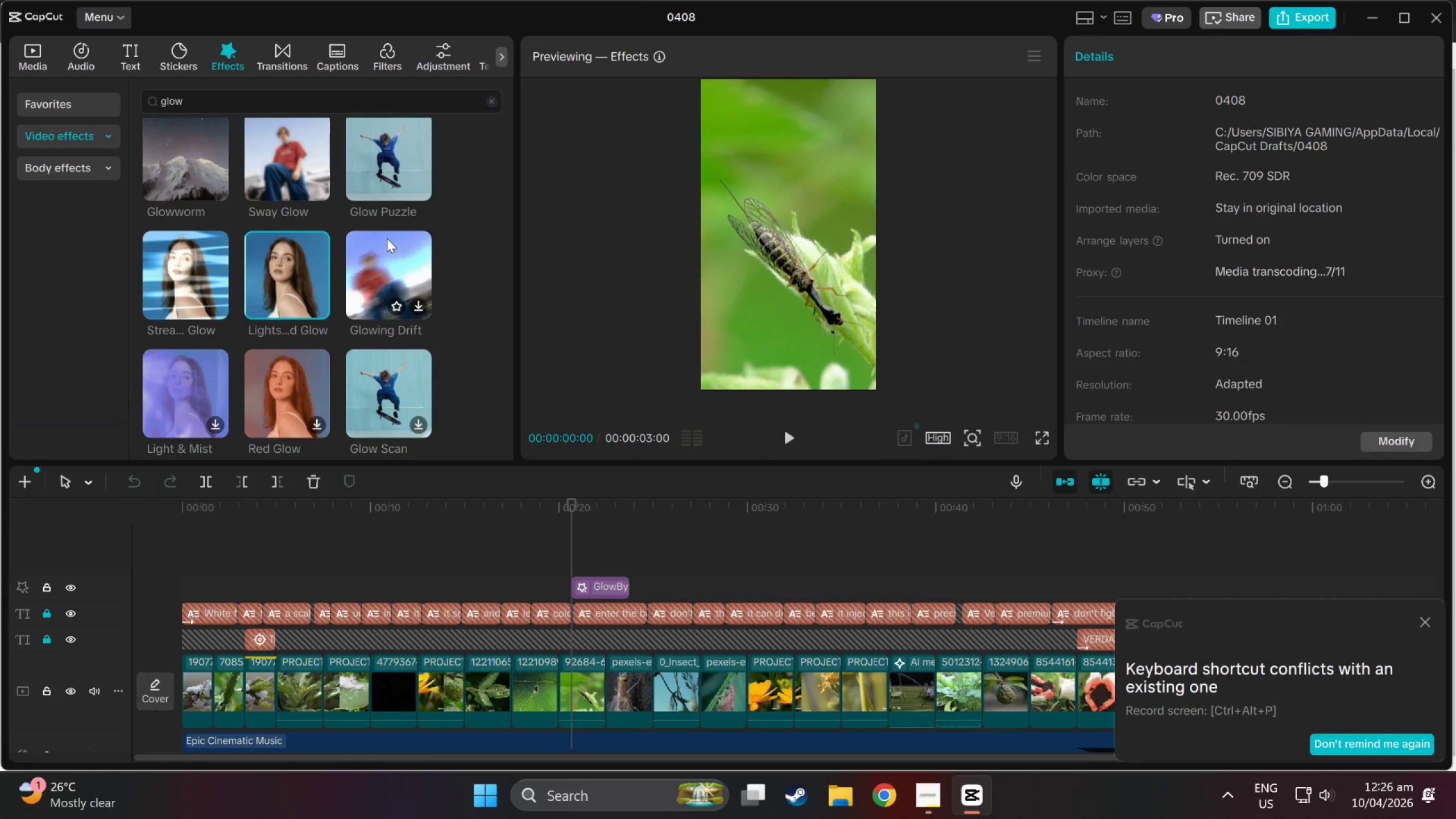 
wait(5.89)
 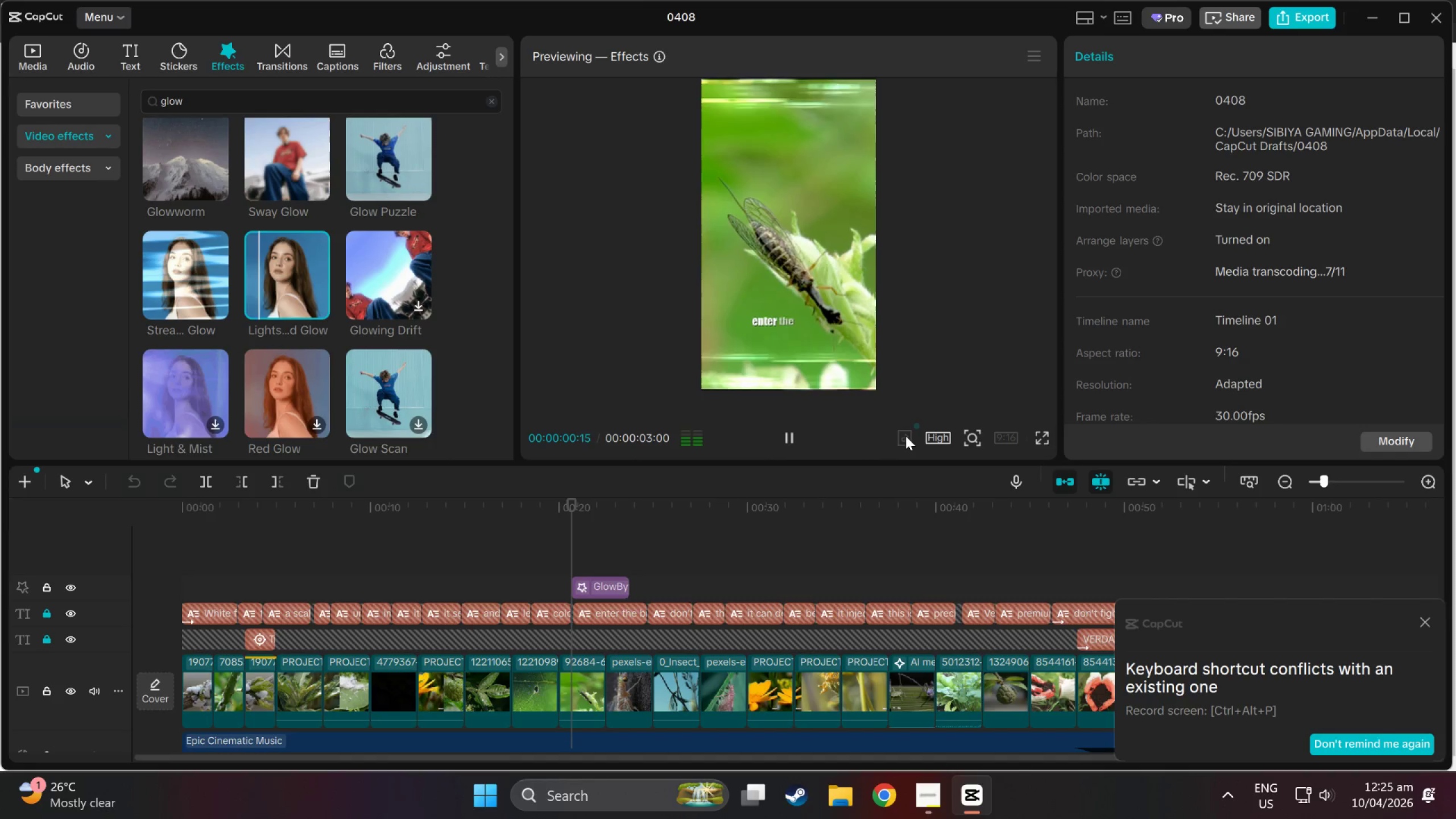 
left_click([367, 259])
 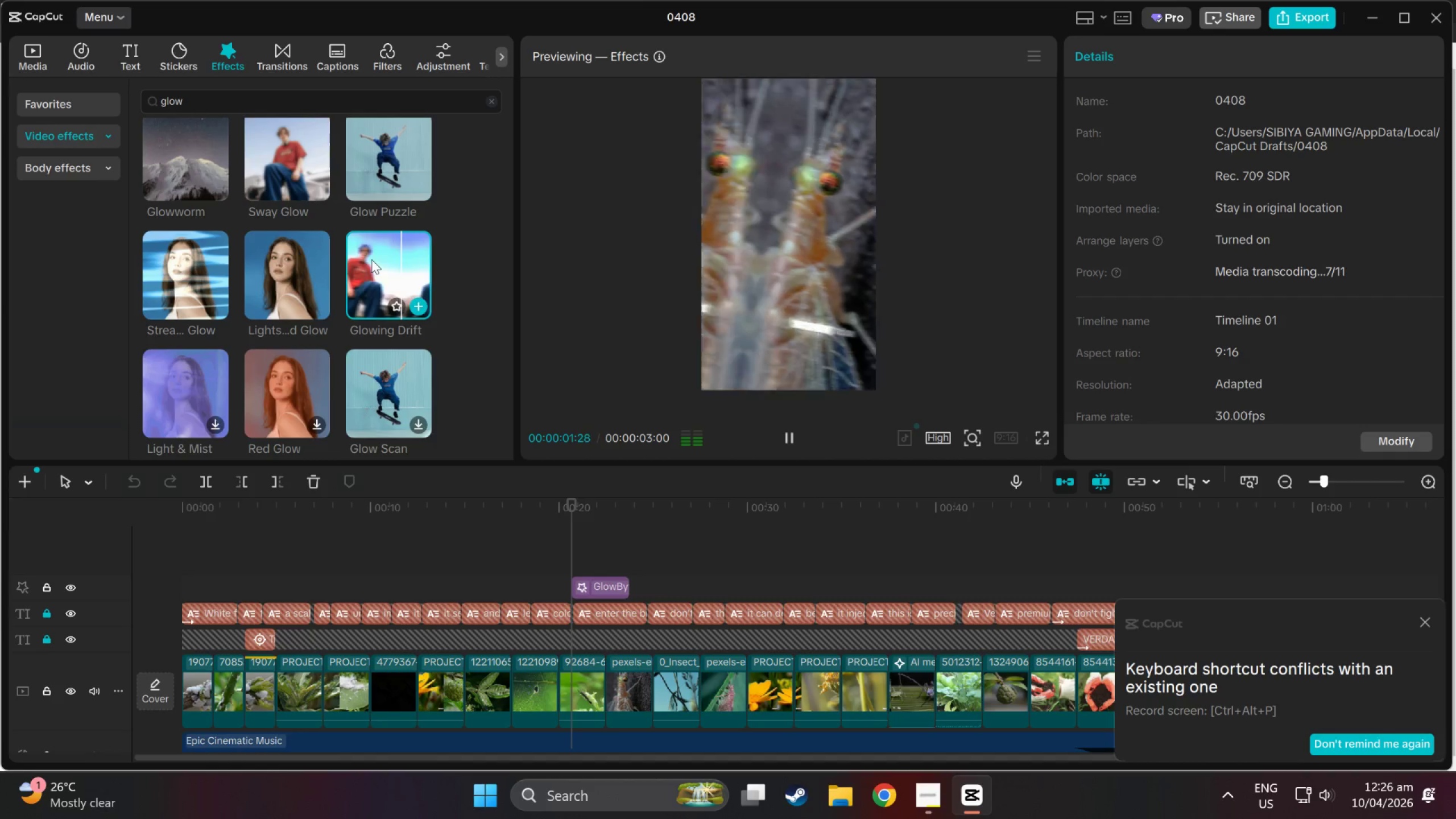 
left_click([180, 386])
 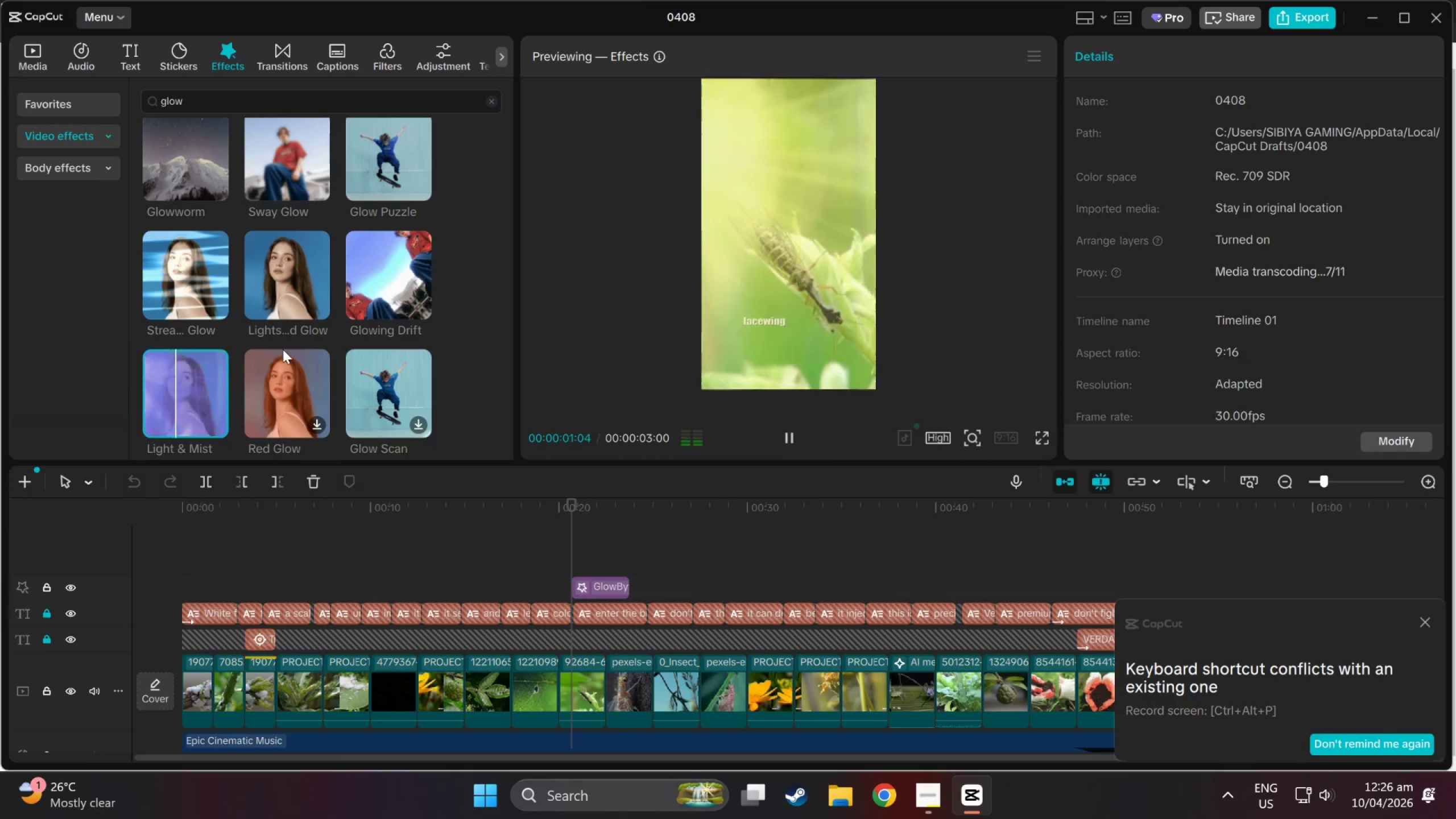 
left_click([270, 350])
 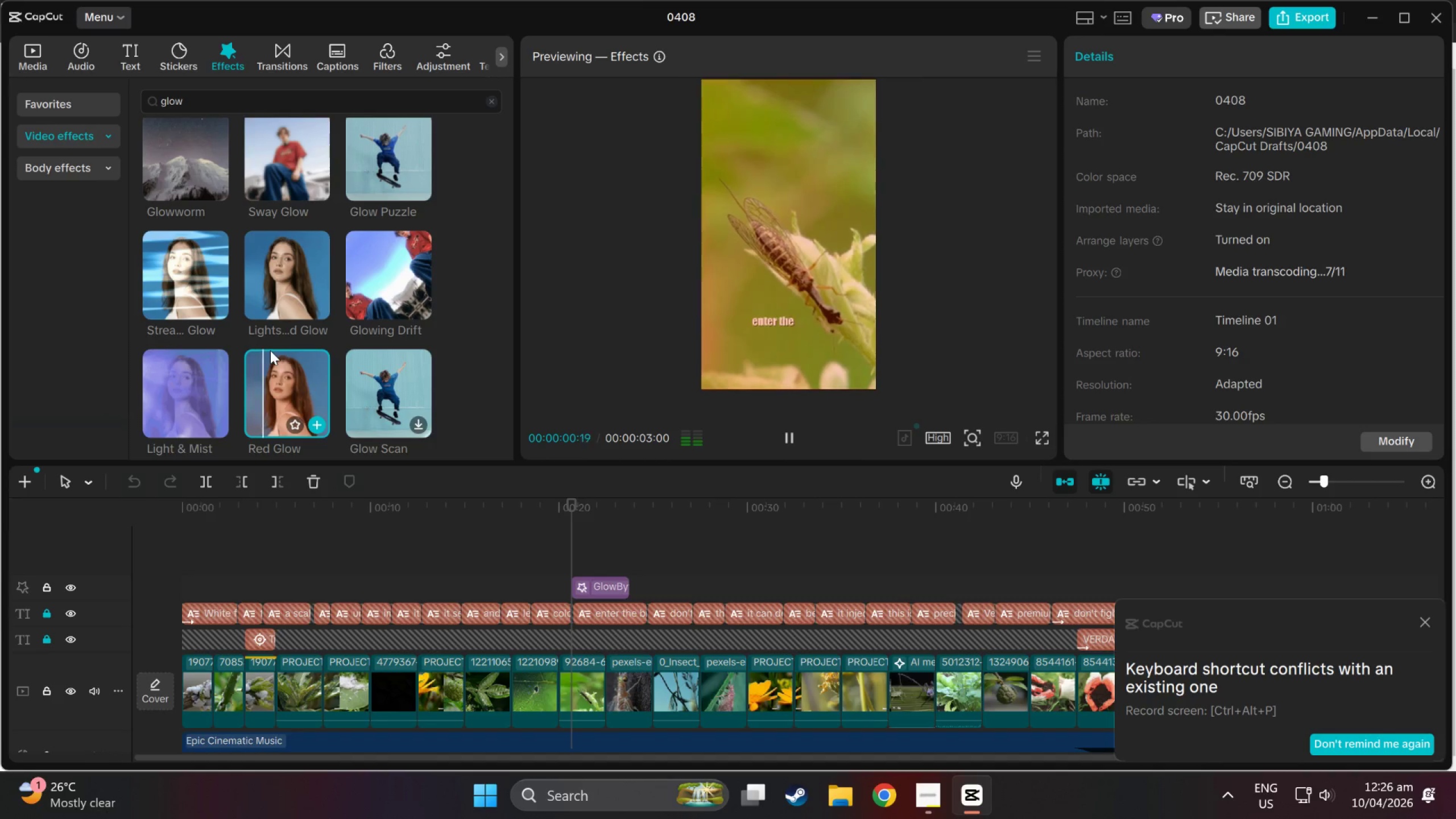 
left_click([375, 369])
 